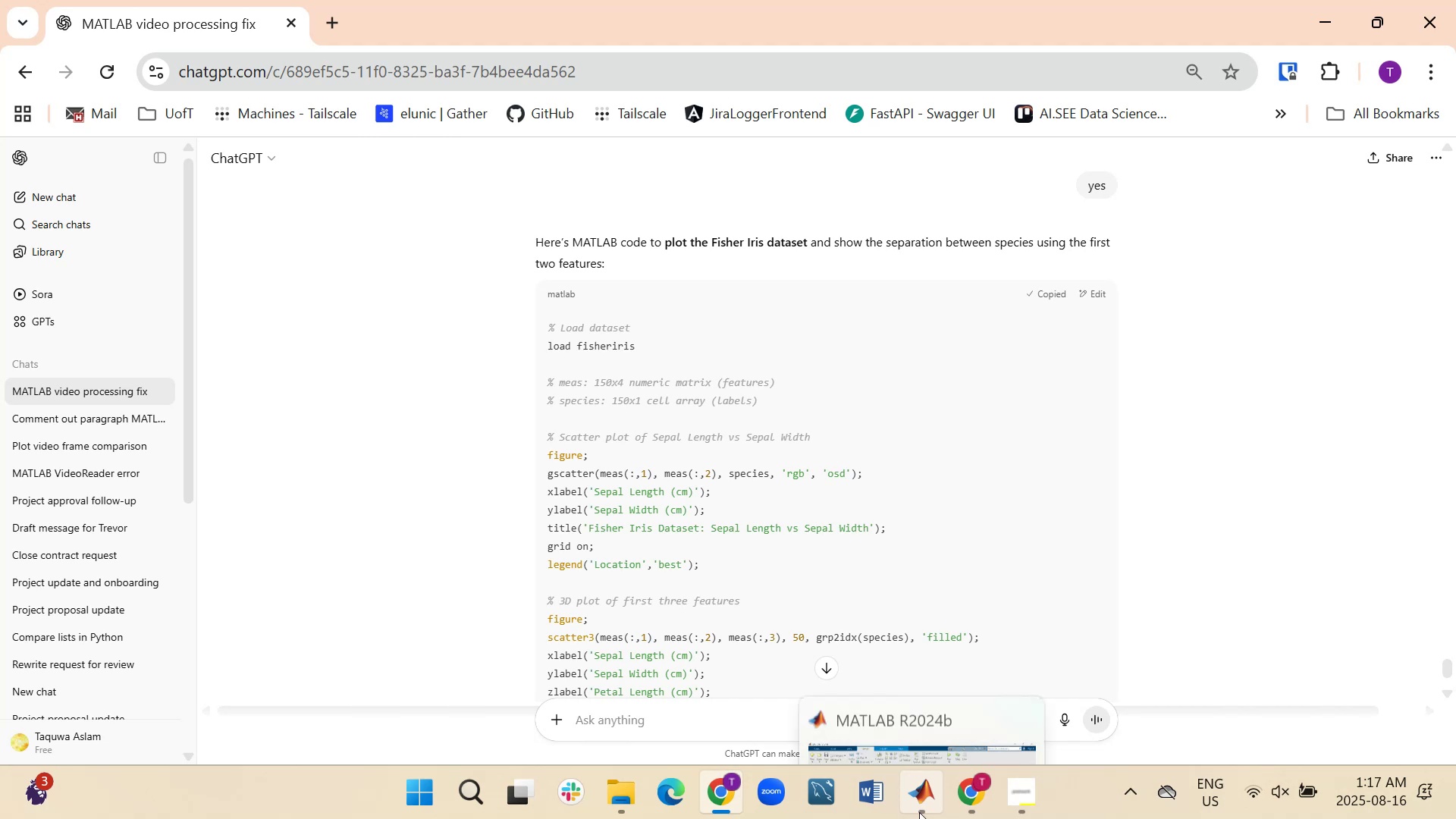 
left_click([939, 663])
 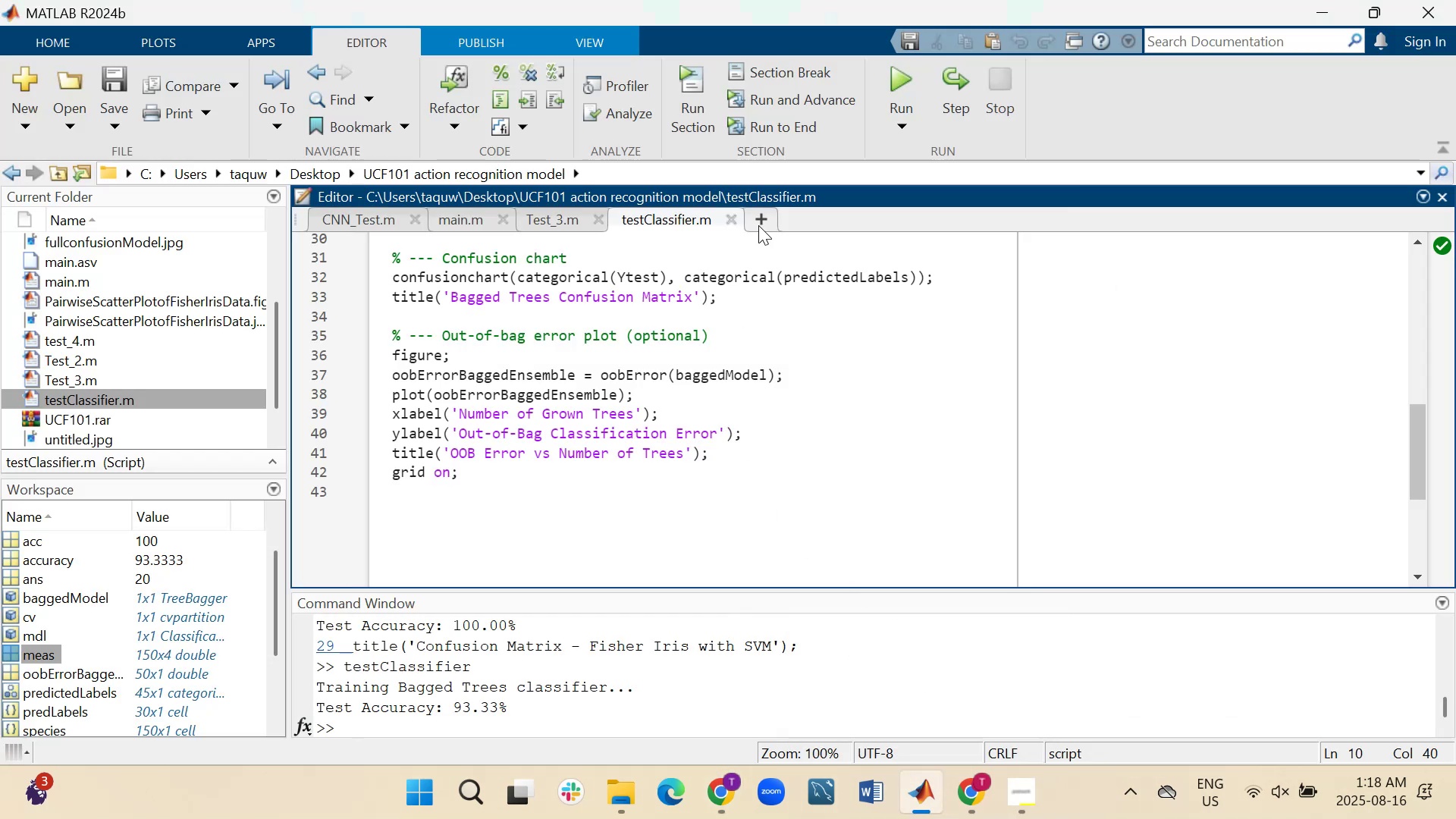 
left_click([759, 220])
 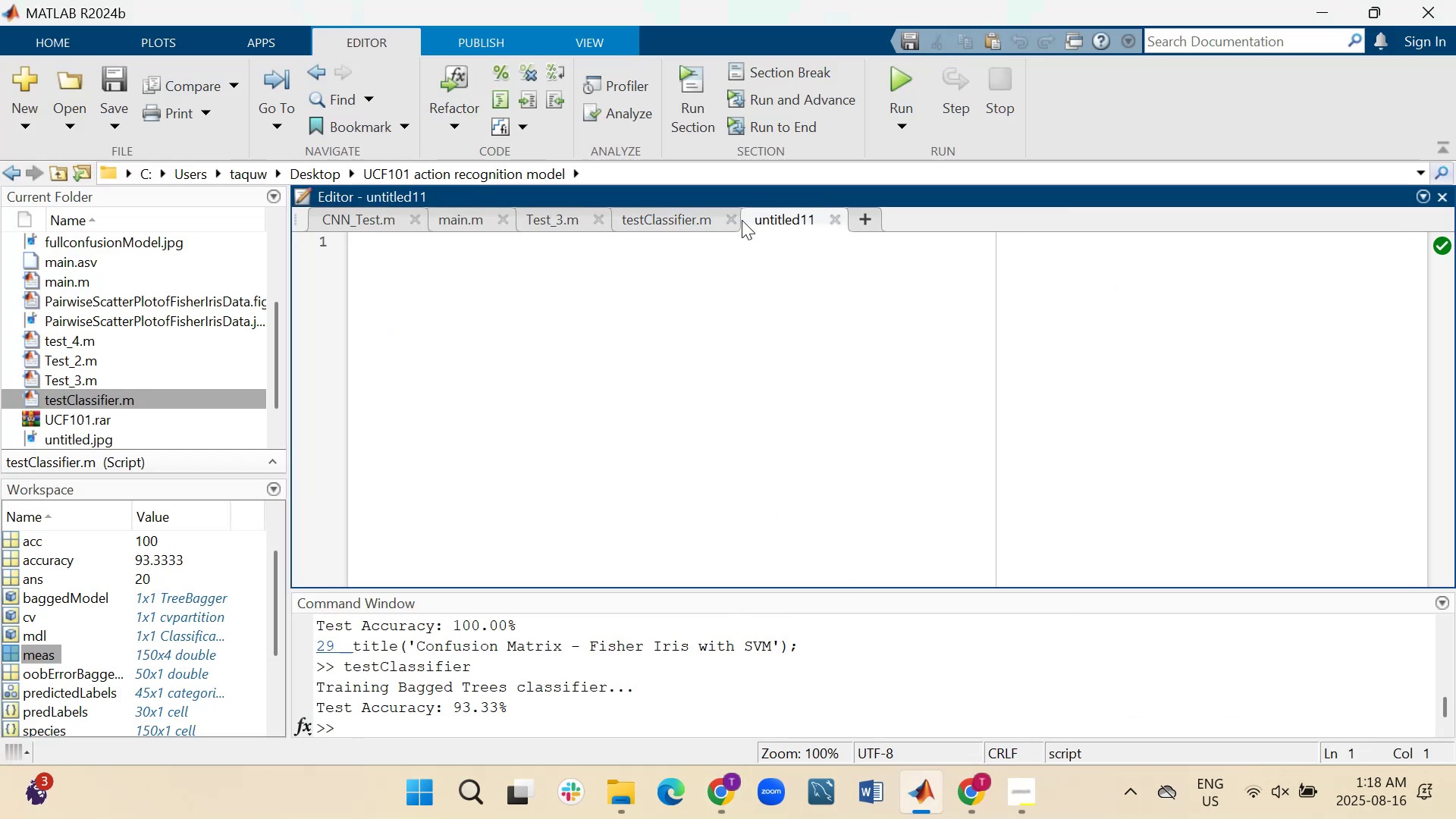 
left_click([730, 218])
 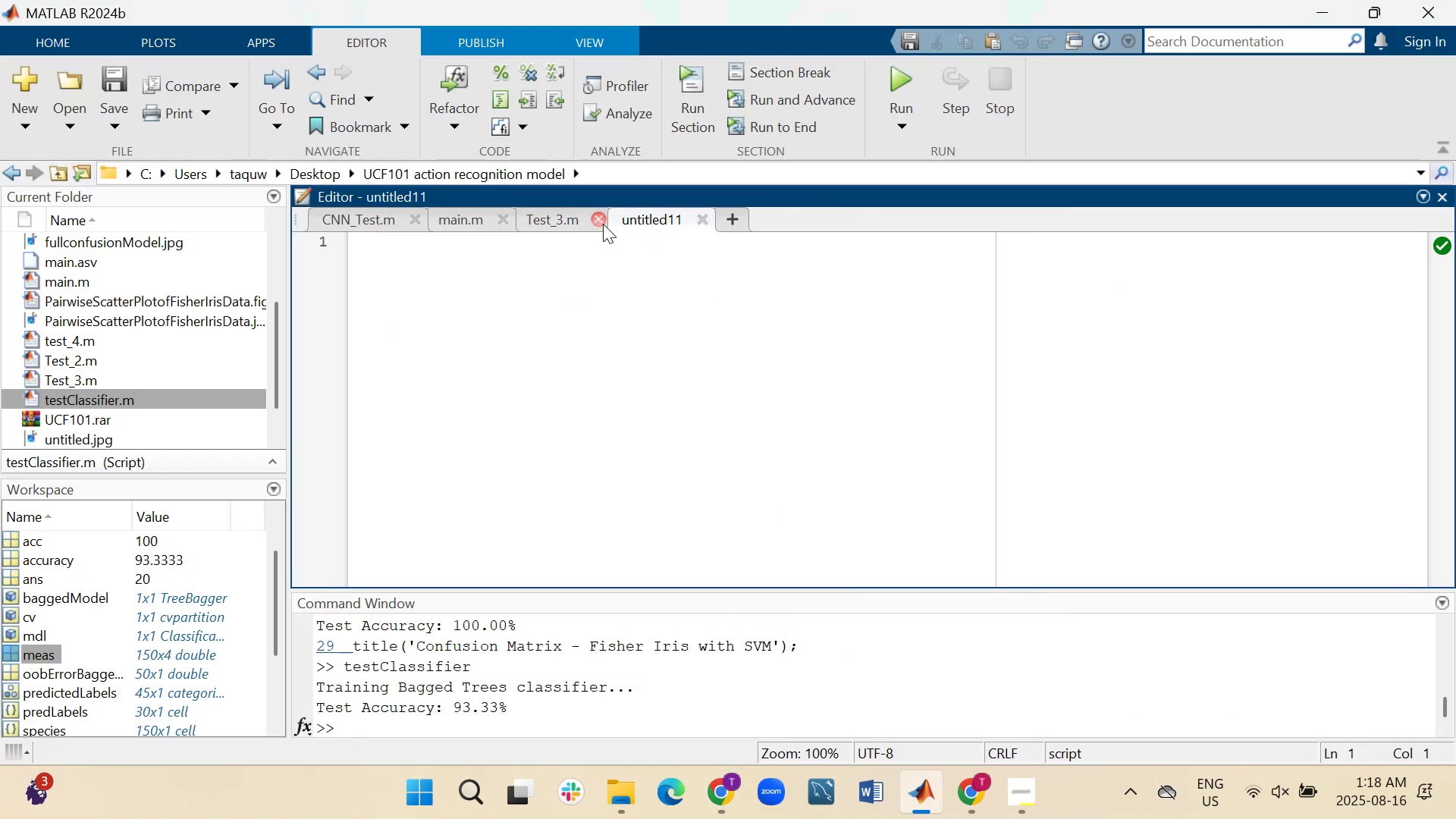 
left_click([601, 218])
 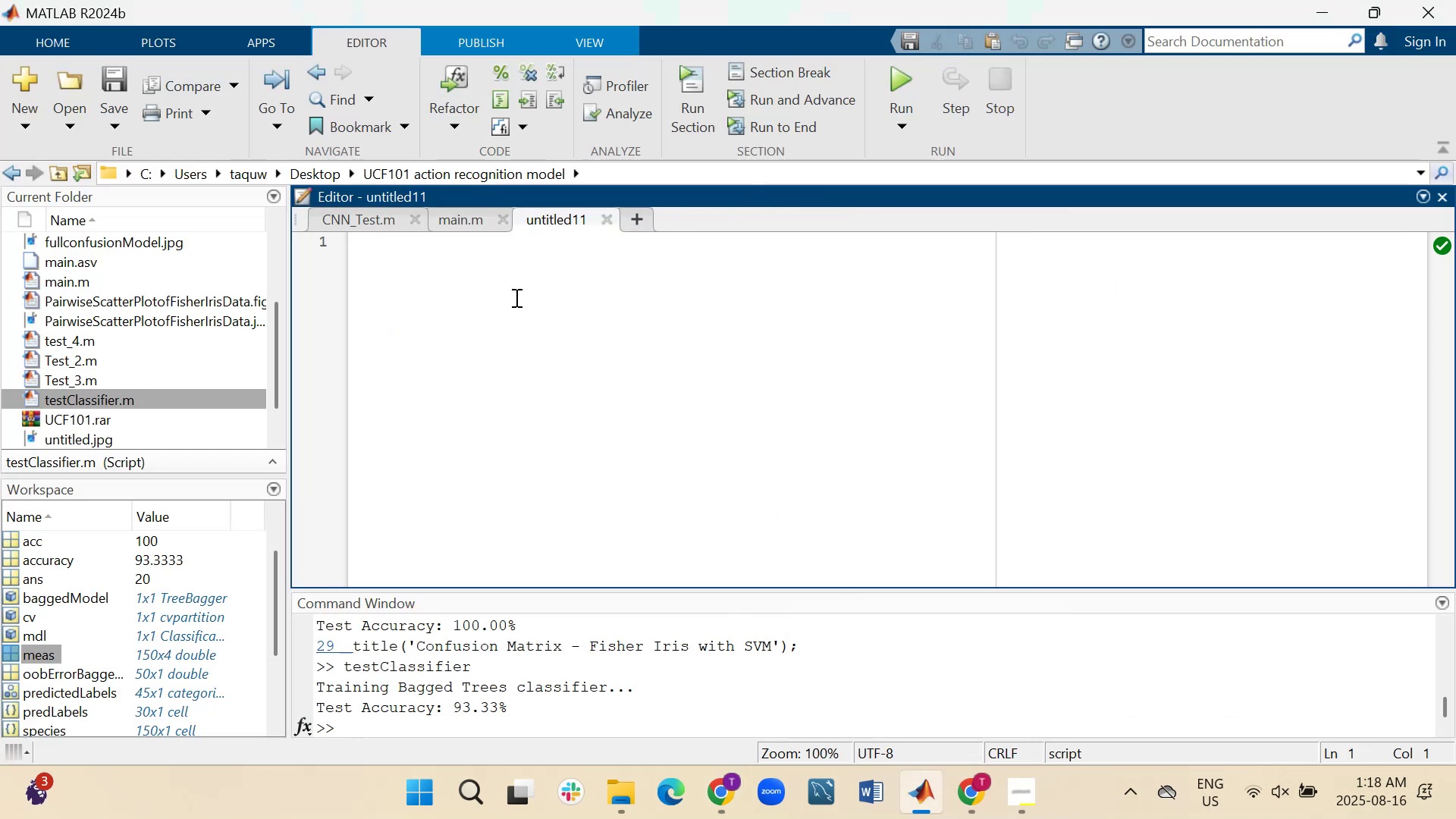 
right_click([513, 296])
 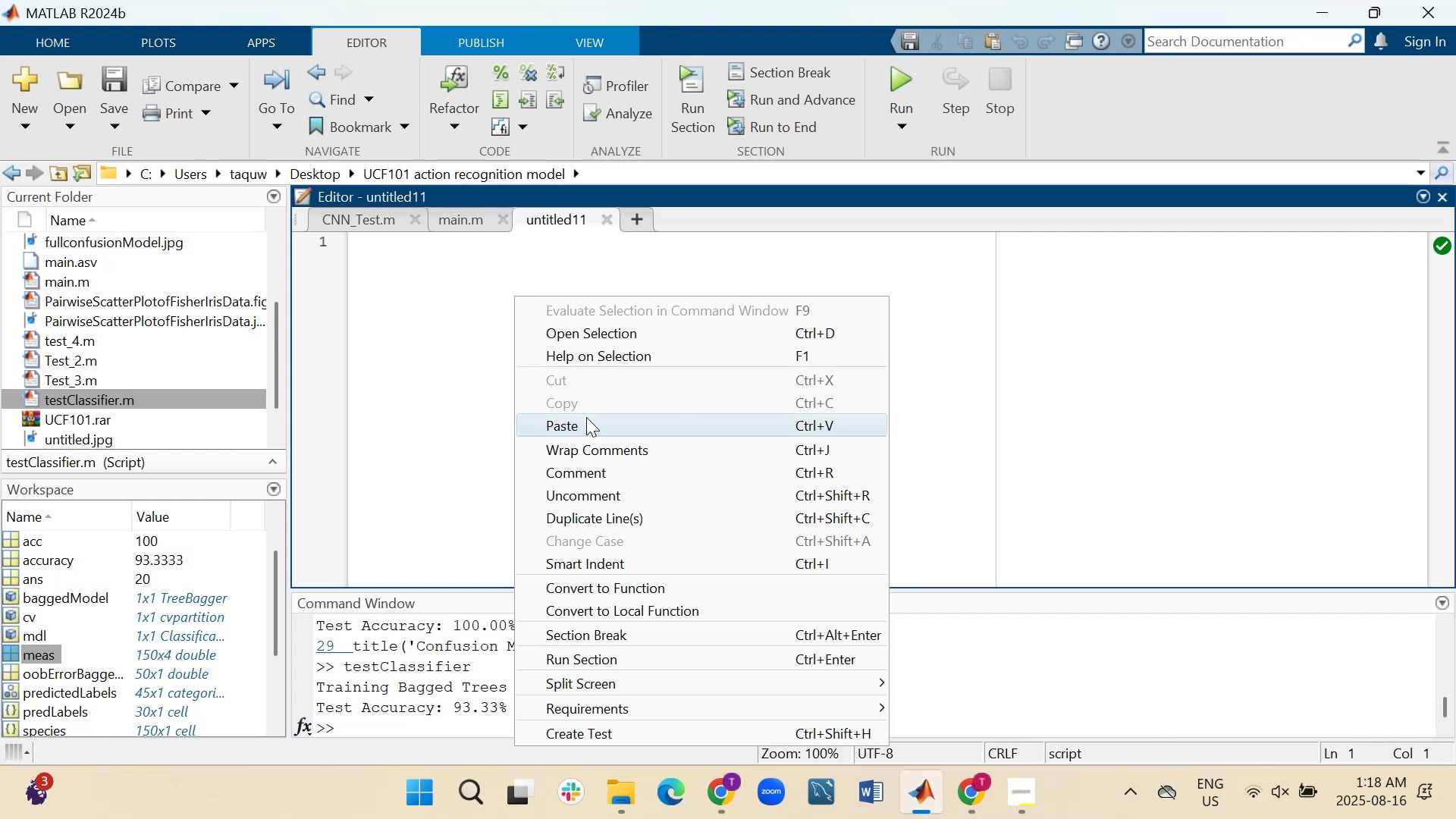 
left_click([587, 420])
 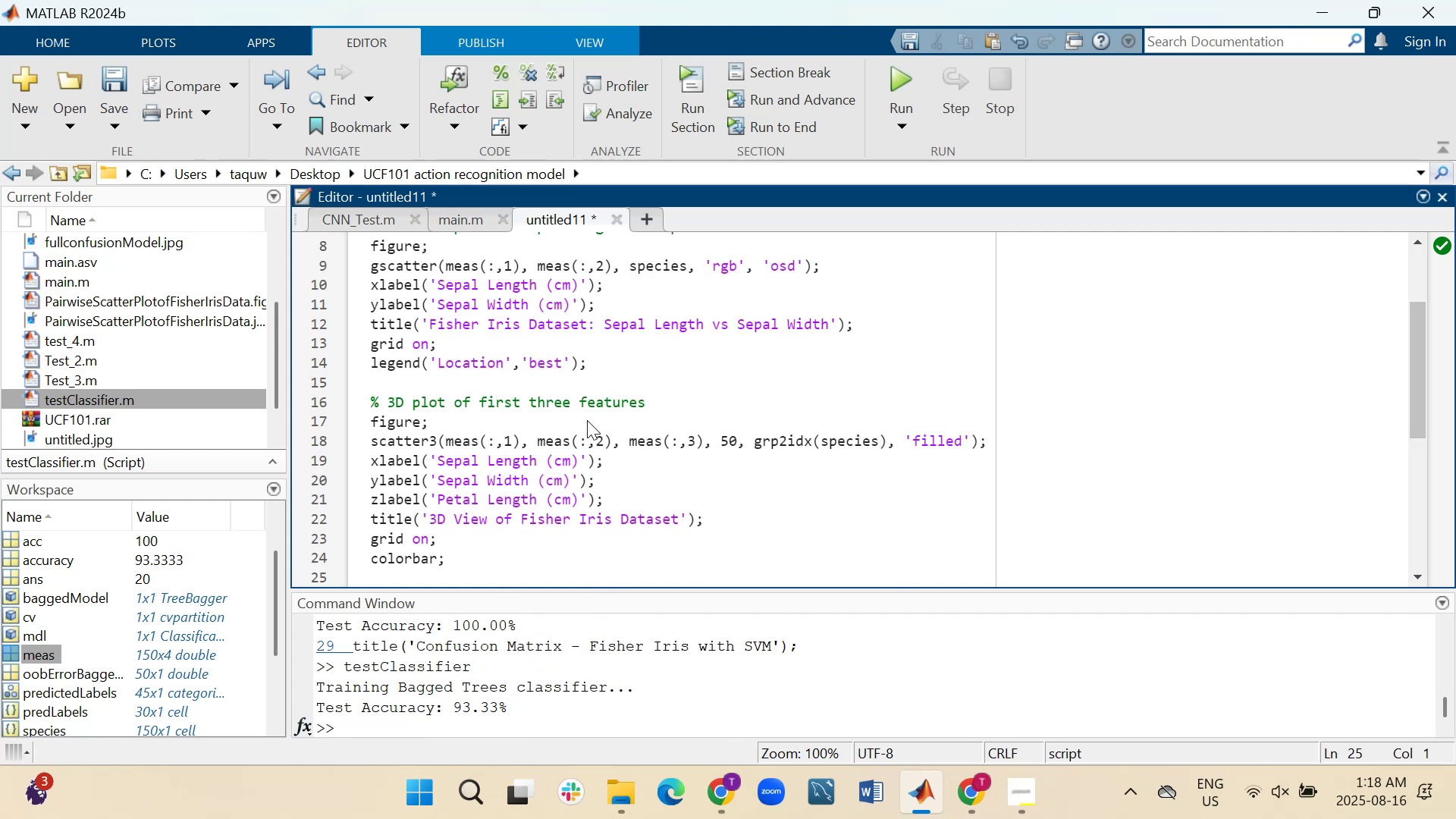 
wait(9.83)
 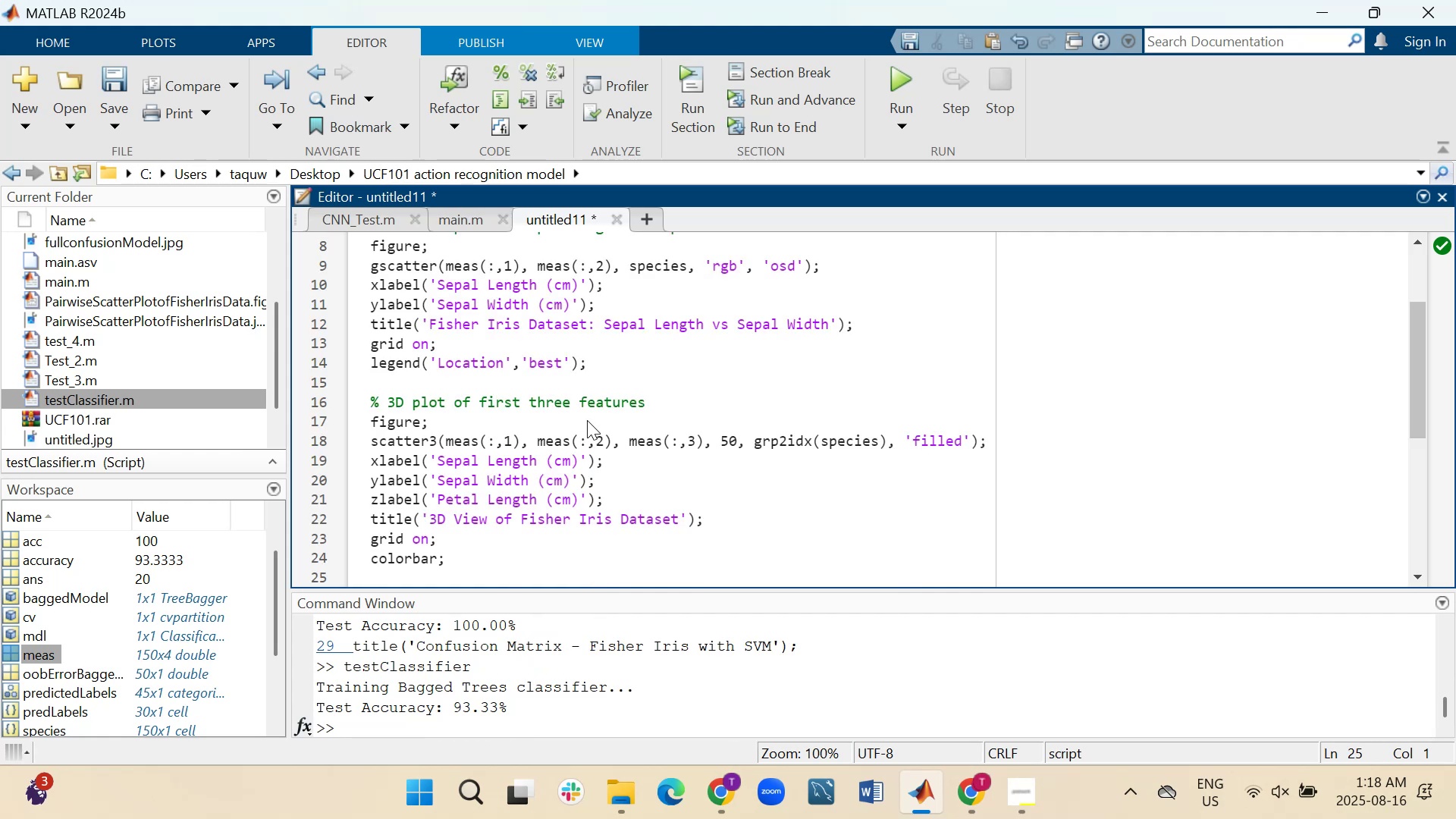 
key(Control+S)
 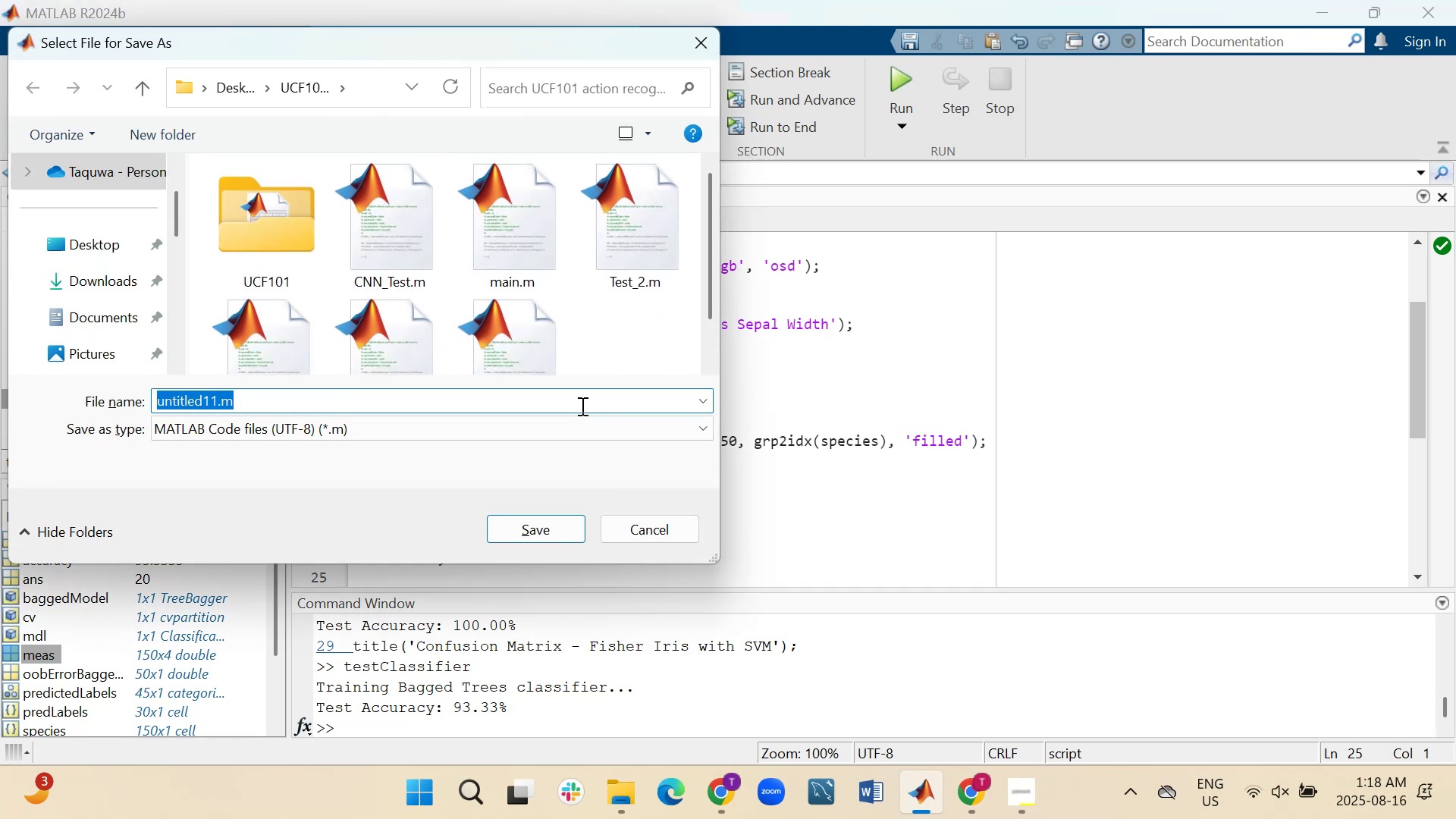 
mouse_move([412, 335])
 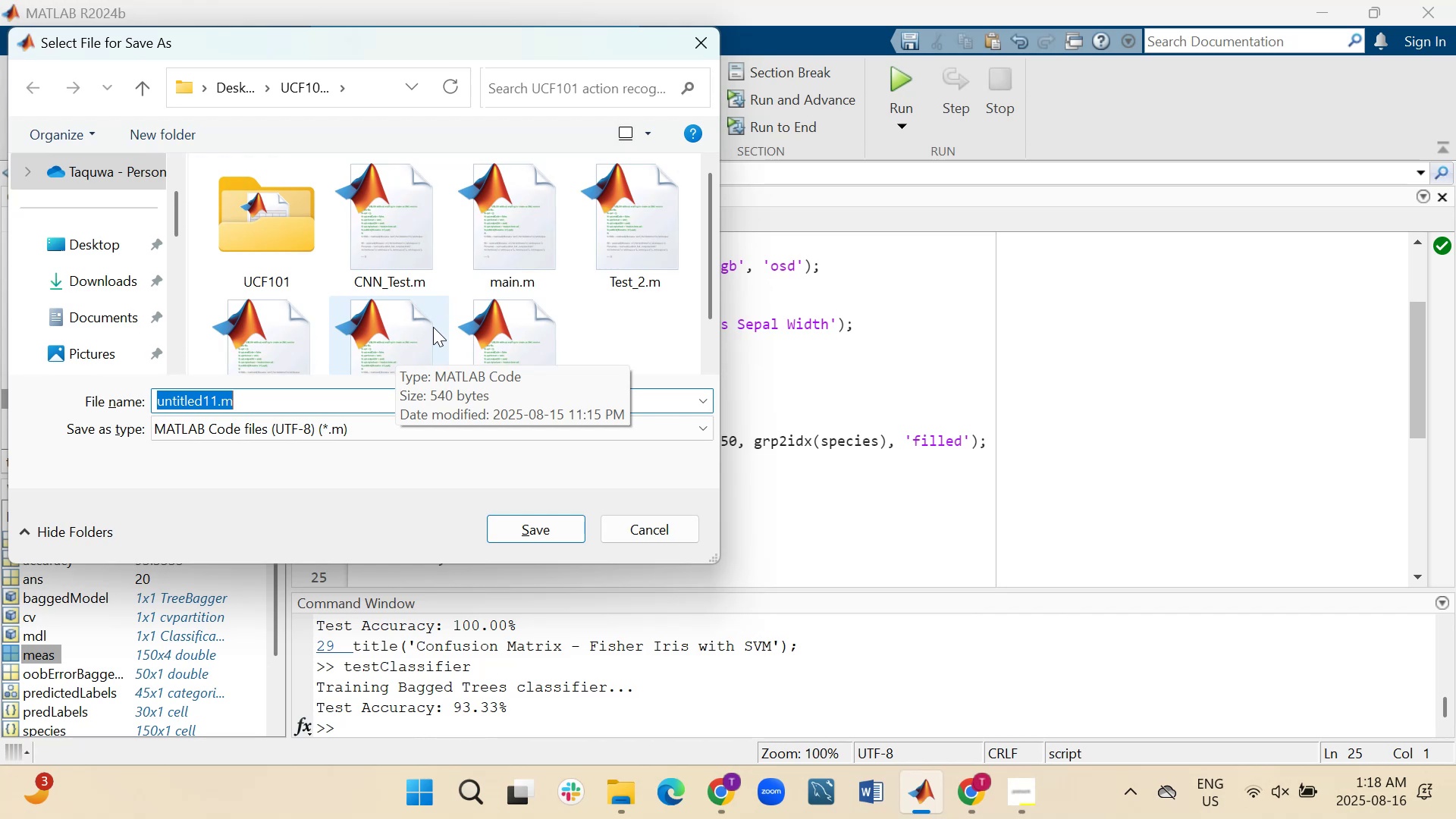 
wait(5.96)
 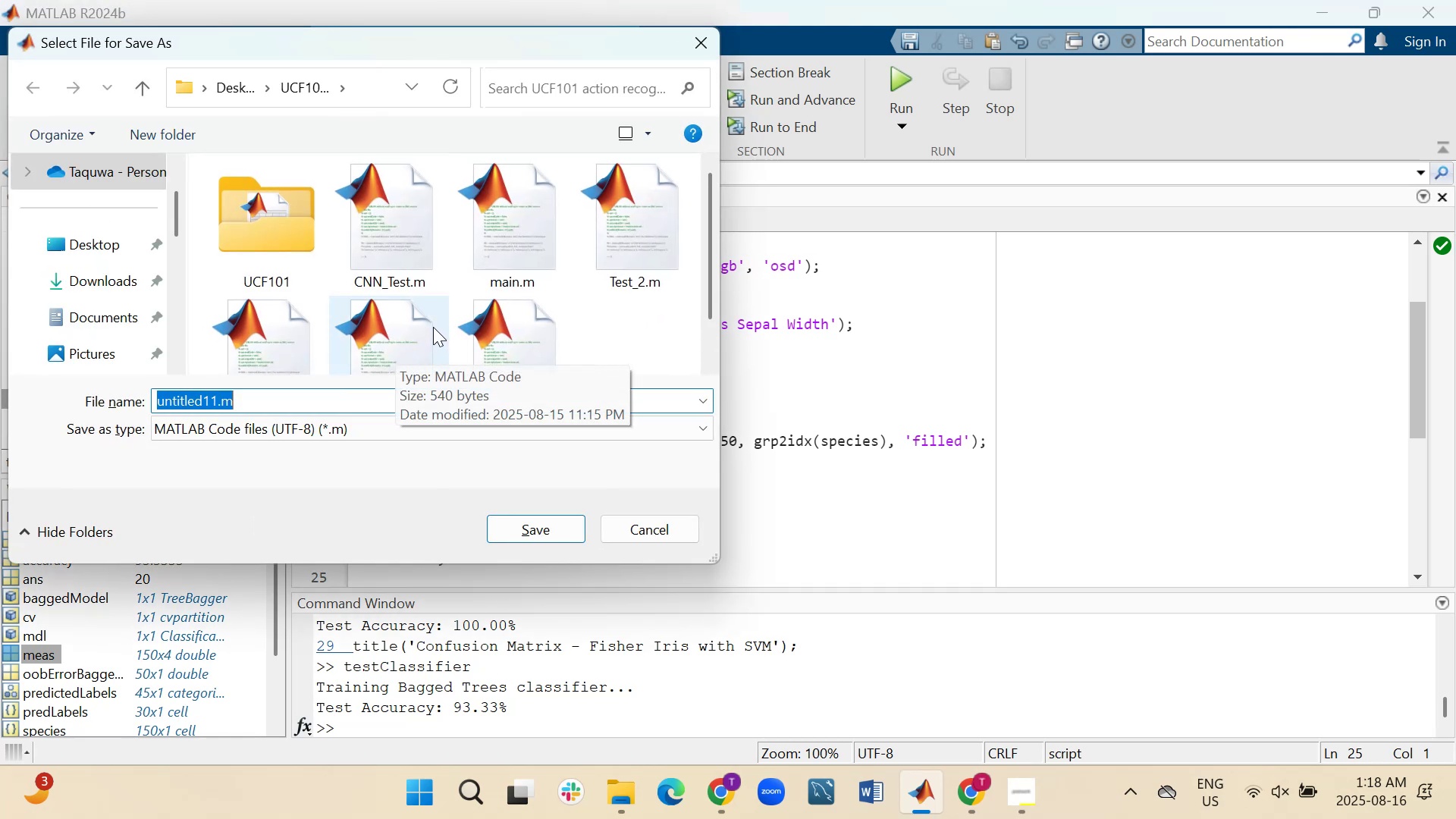 
double_click([280, 243])
 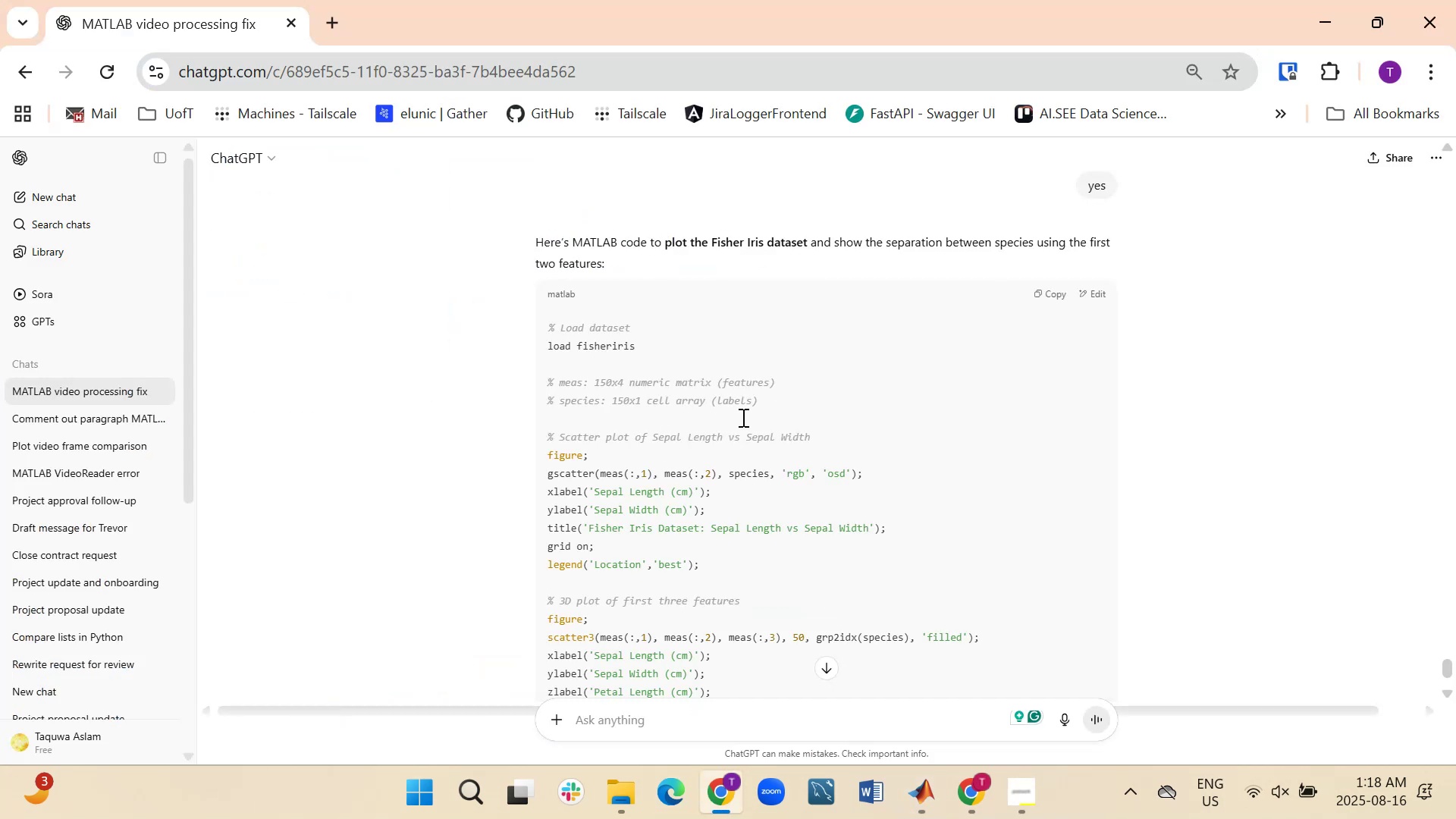 
wait(12.25)
 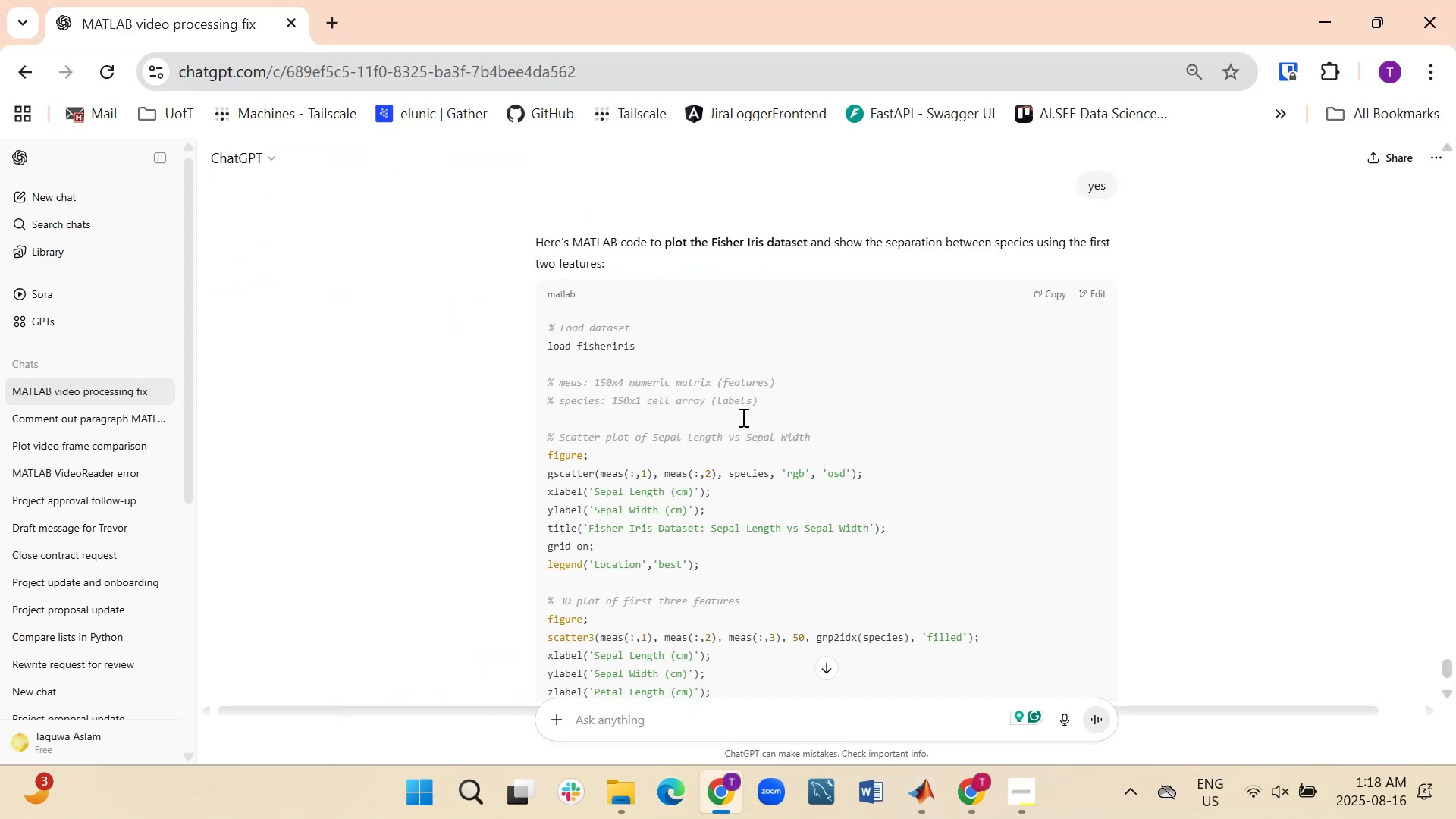 
scroll: coordinate [698, 459], scroll_direction: down, amount: 3.0
 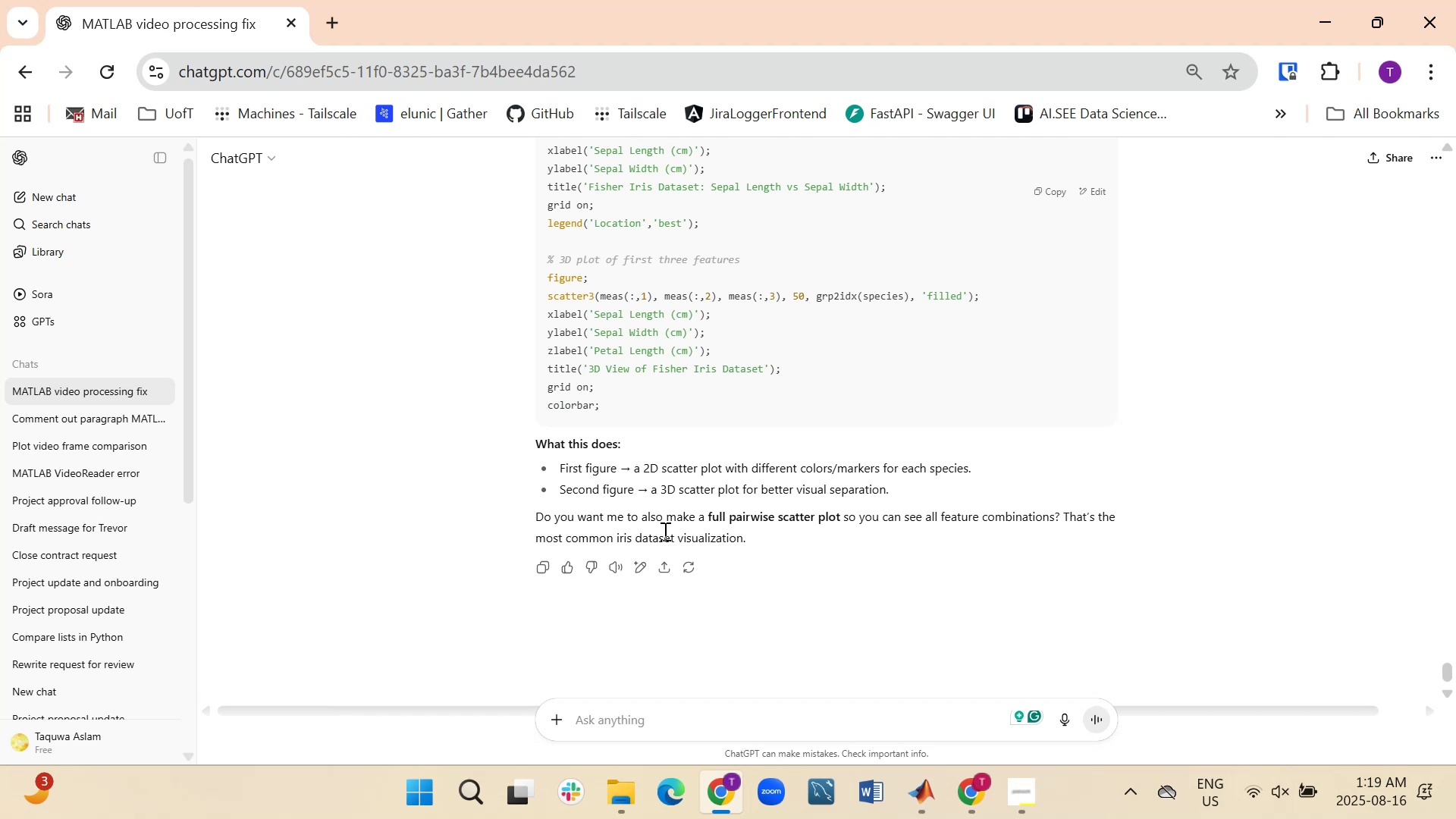 
wait(21.02)
 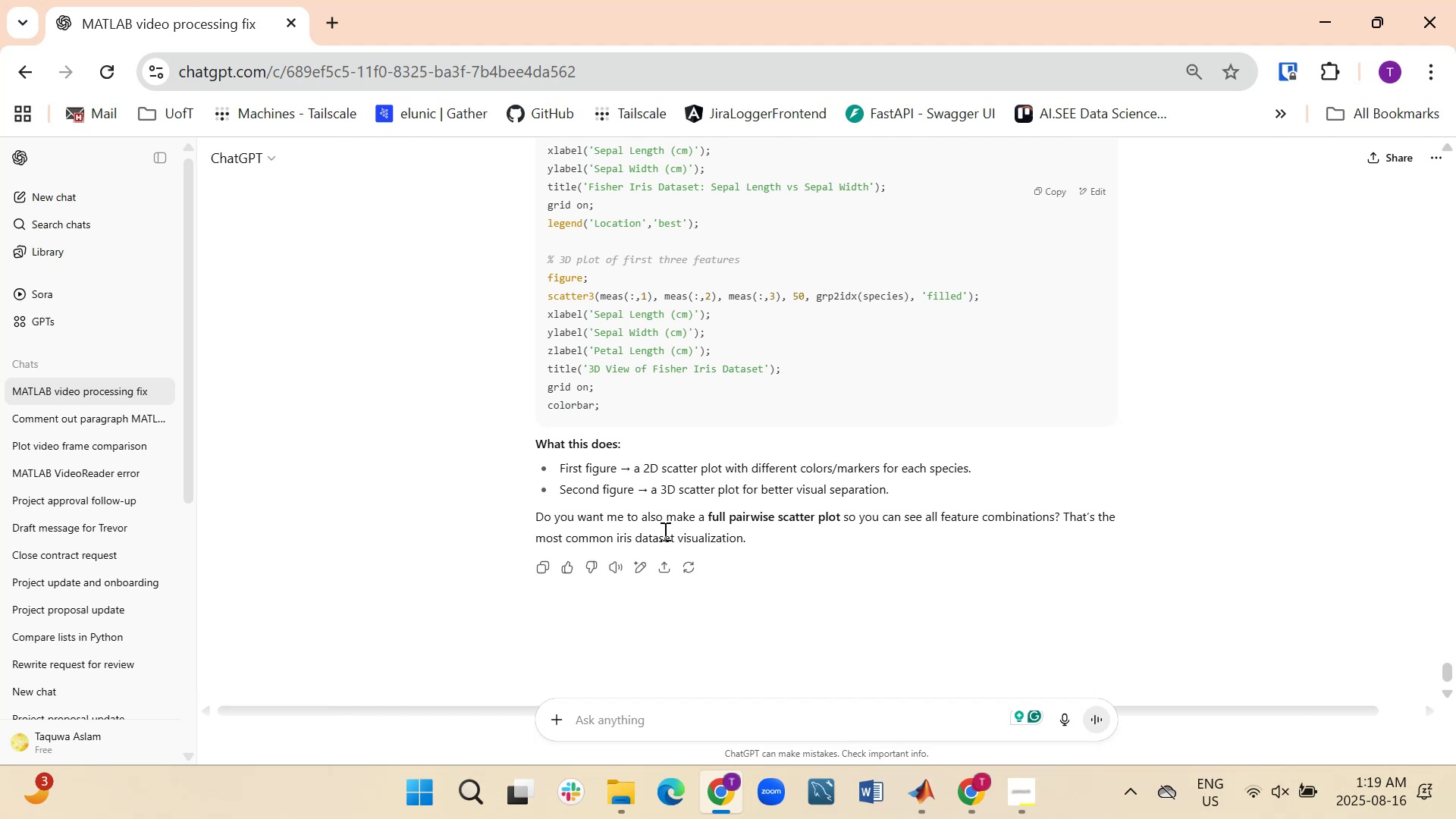 
scroll: coordinate [698, 425], scroll_direction: up, amount: 2.0
 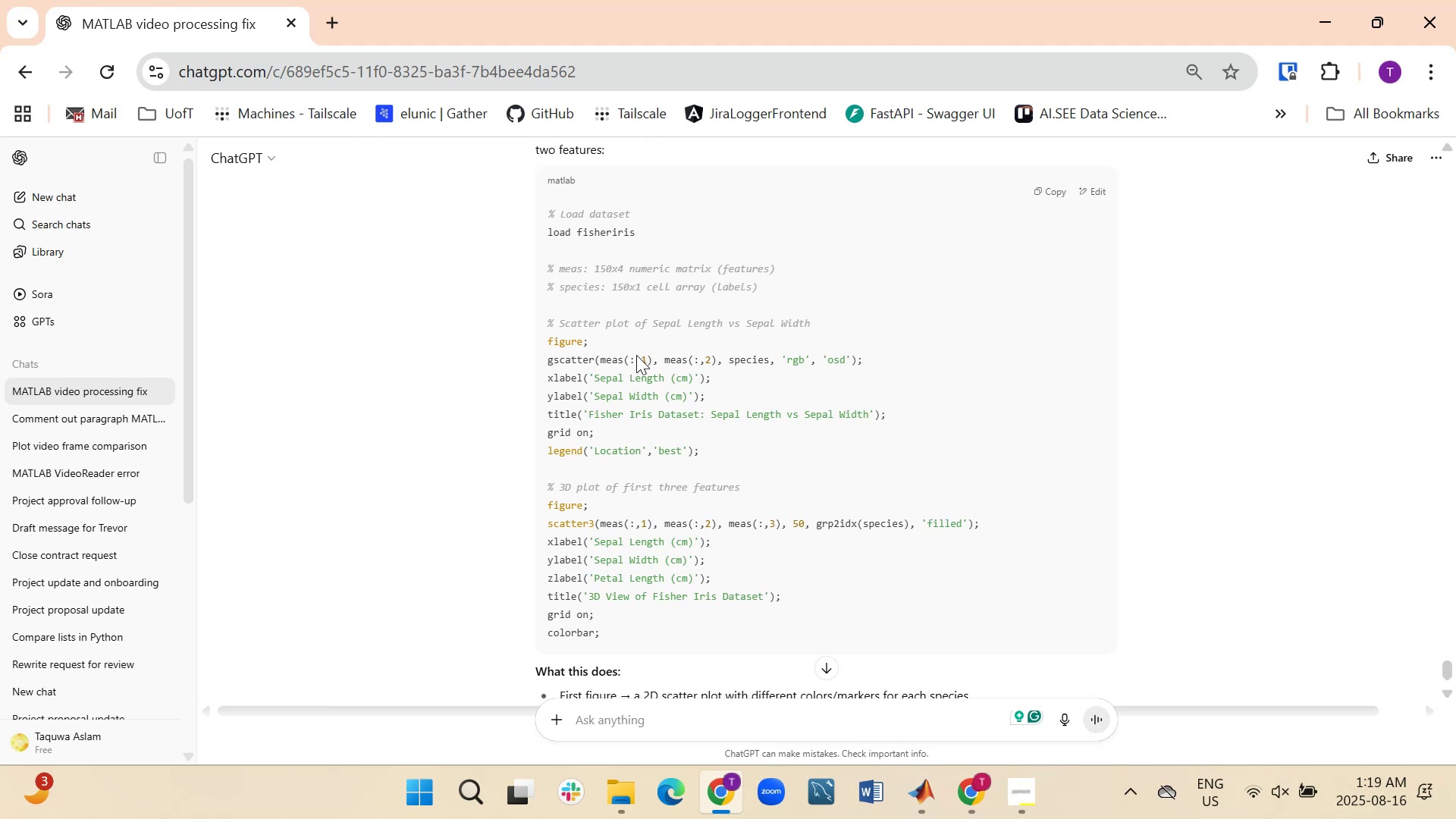 
wait(8.12)
 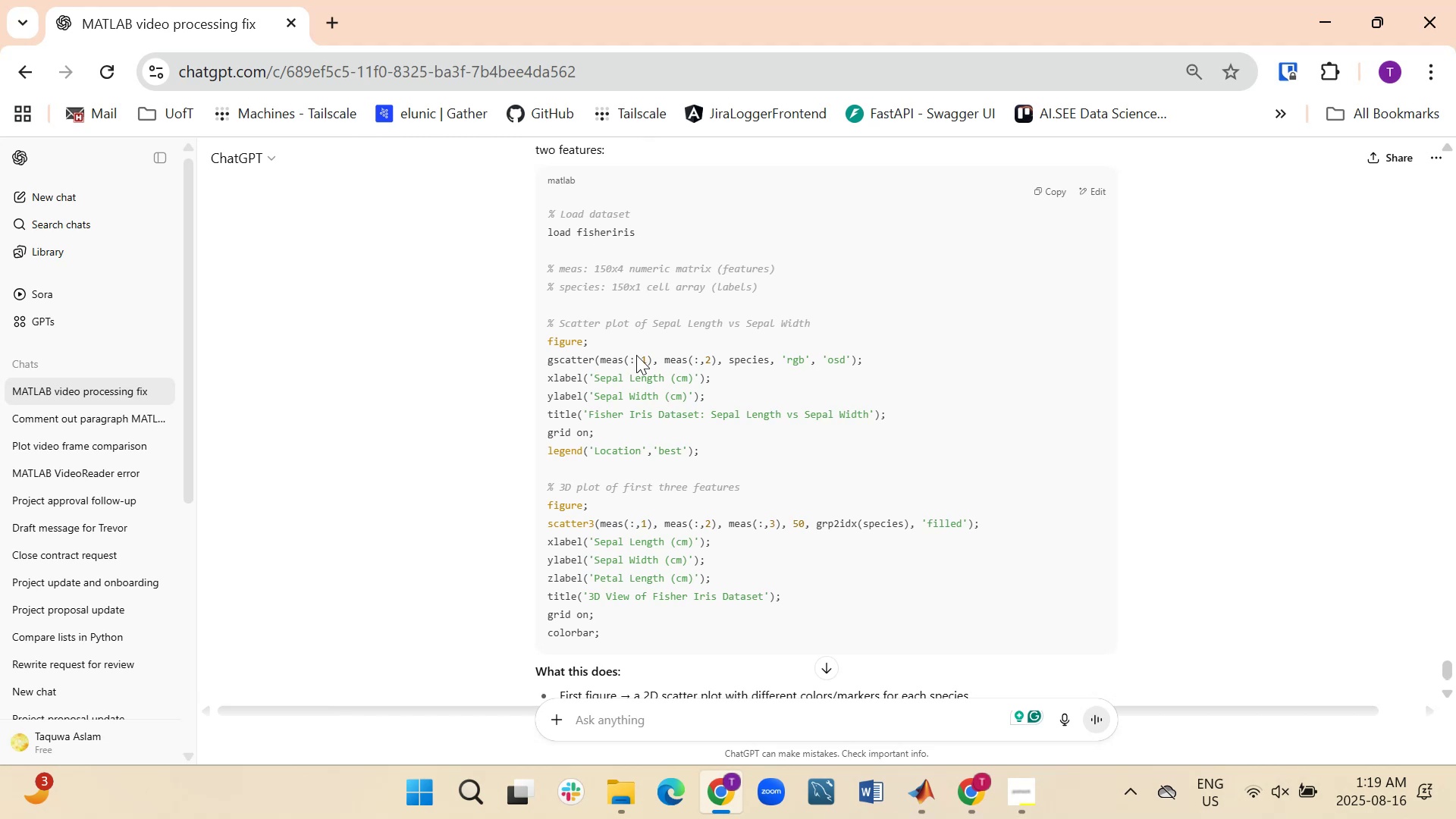 
left_click([918, 701])
 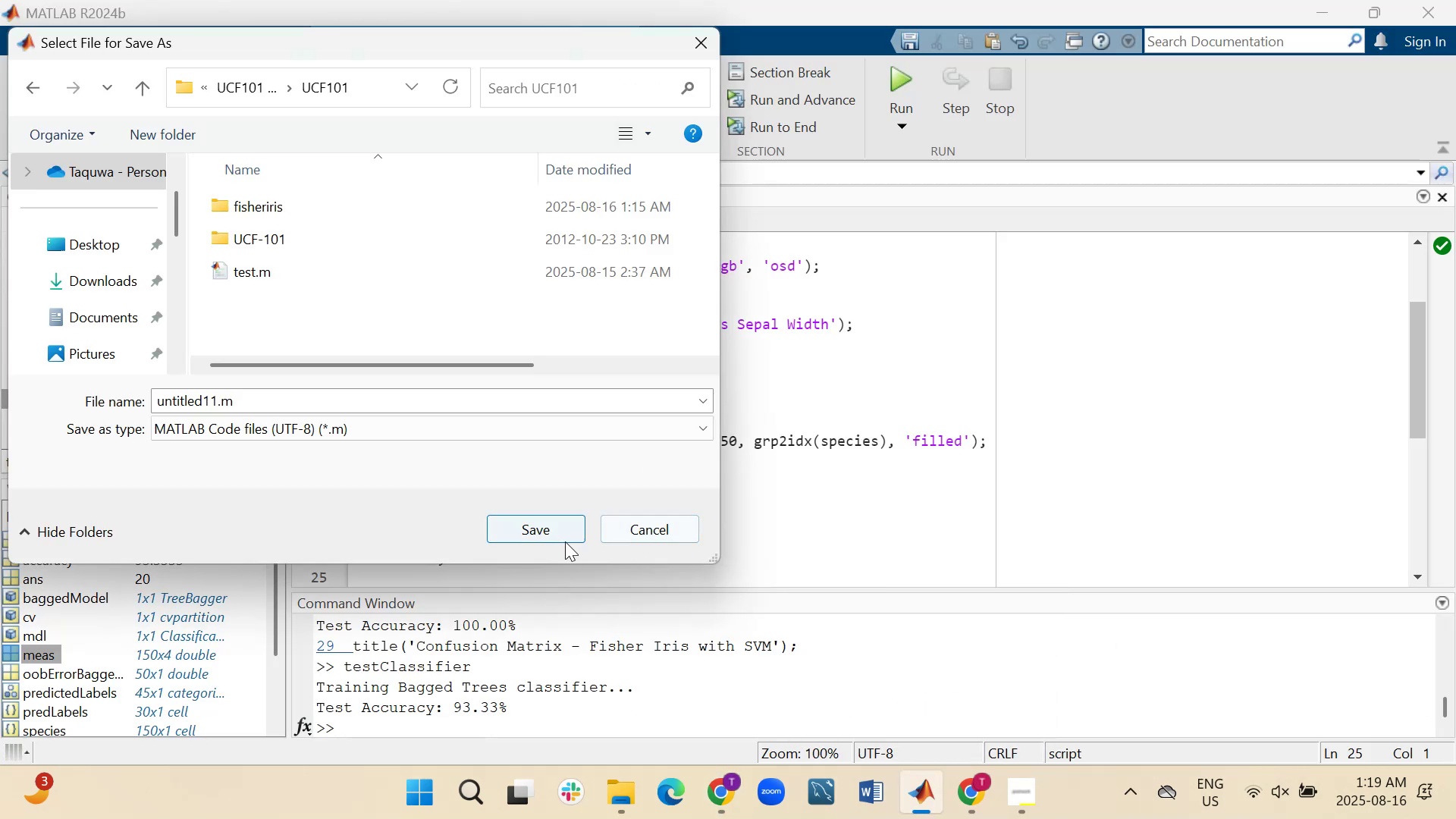 
left_click([620, 537])
 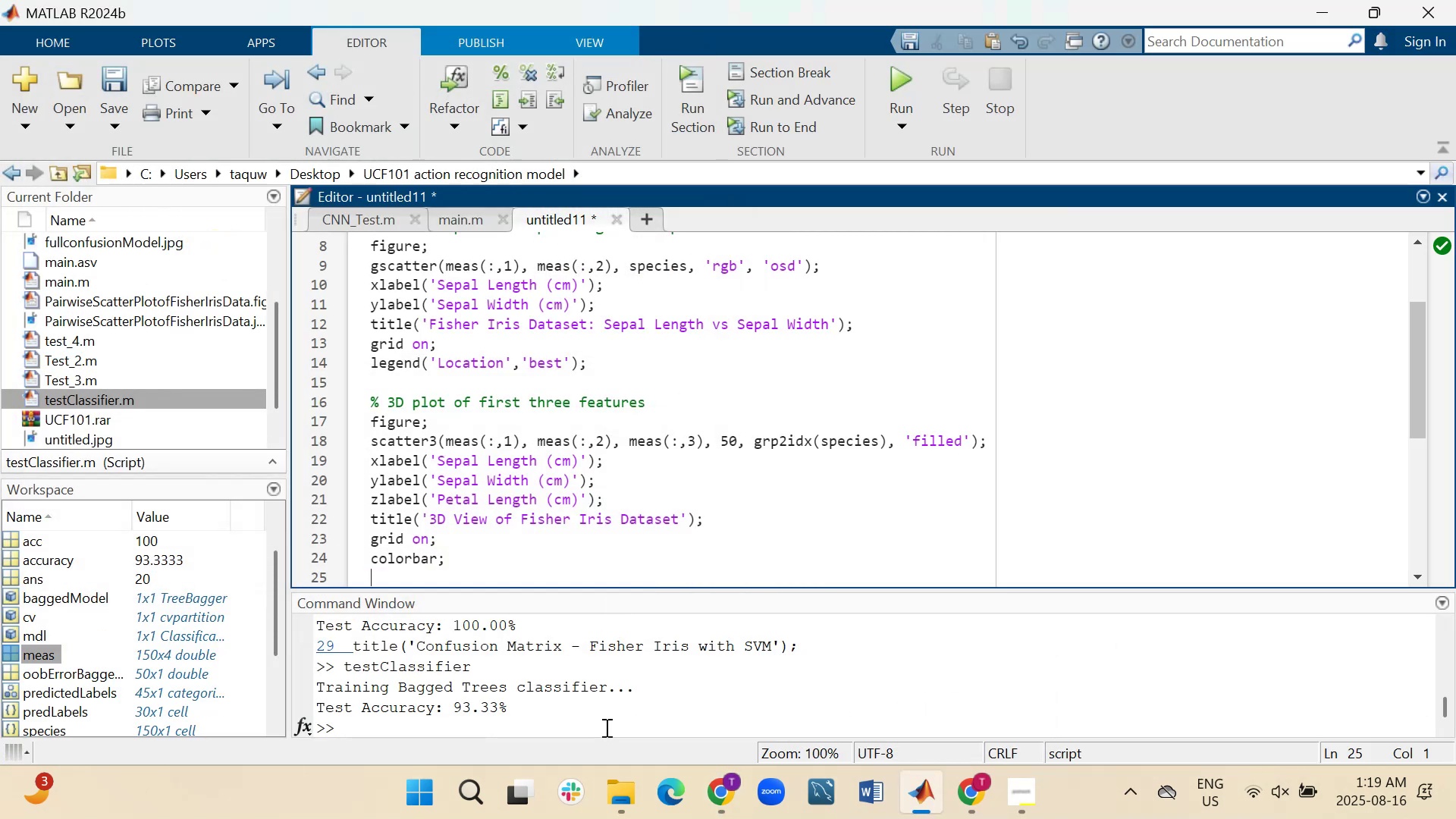 
left_click([605, 720])
 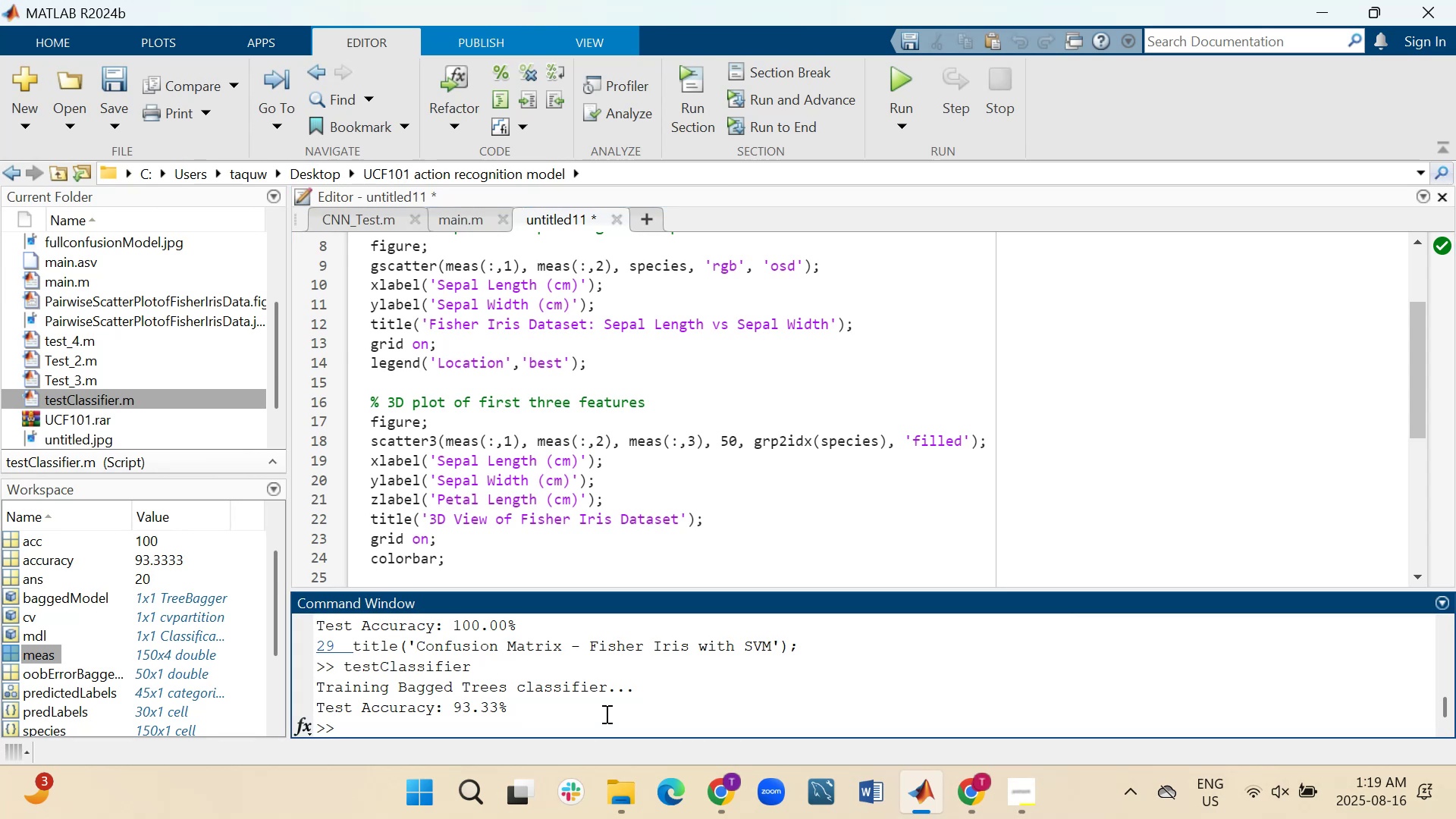 
key(Control+ControlLeft)
 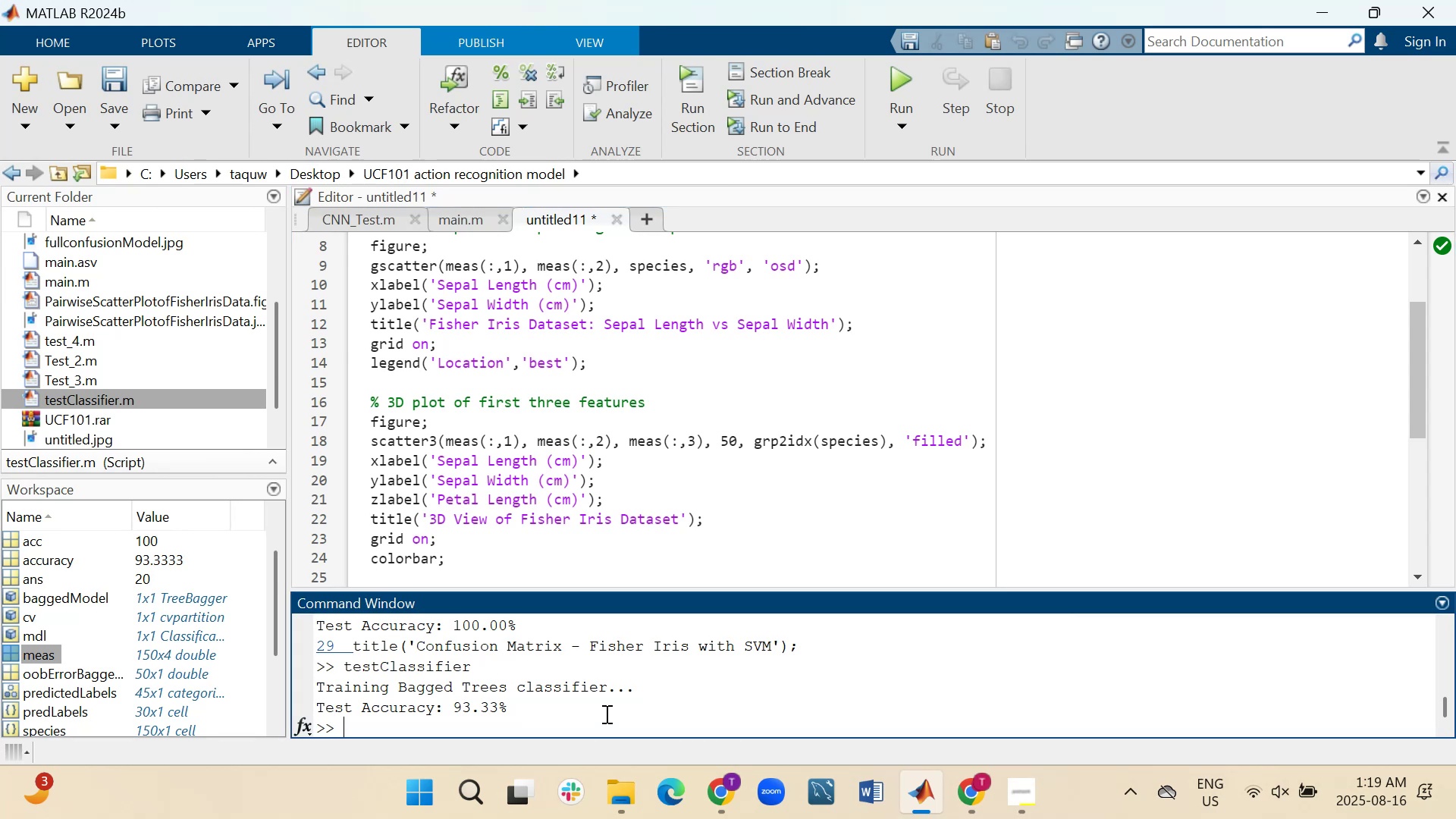 
key(Control+V)
 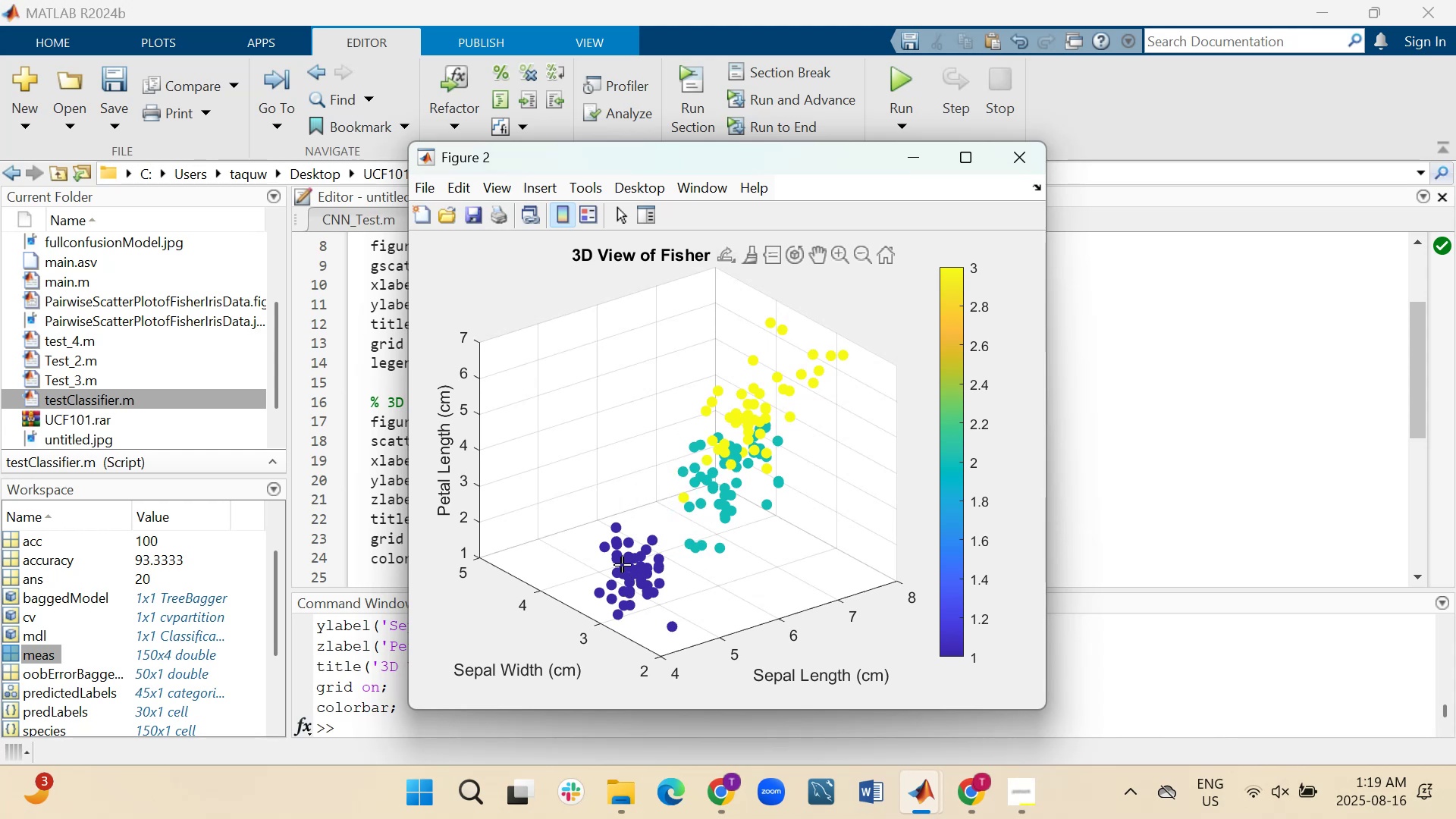 
wait(21.87)
 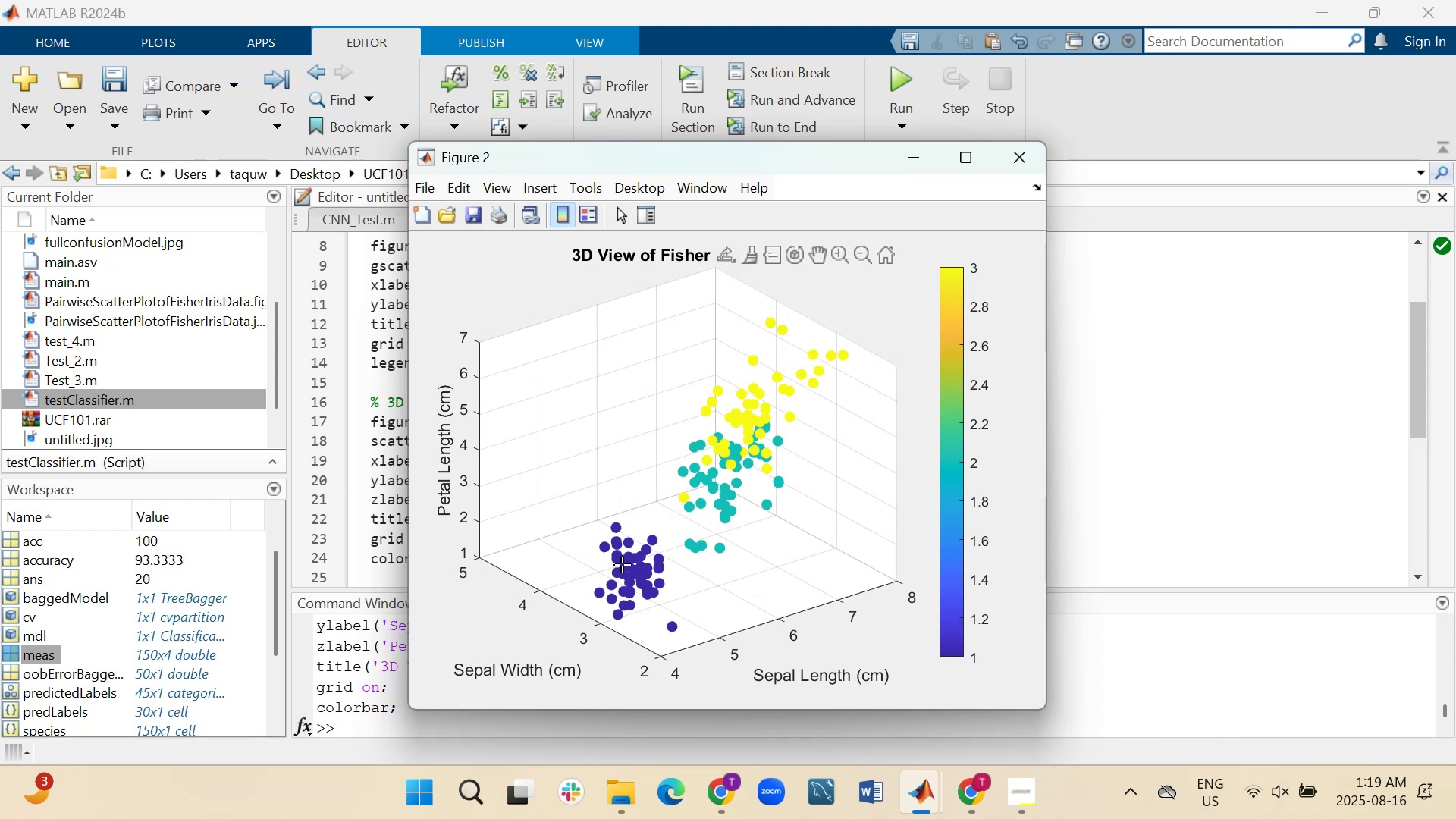 
mouse_move([610, 597])
 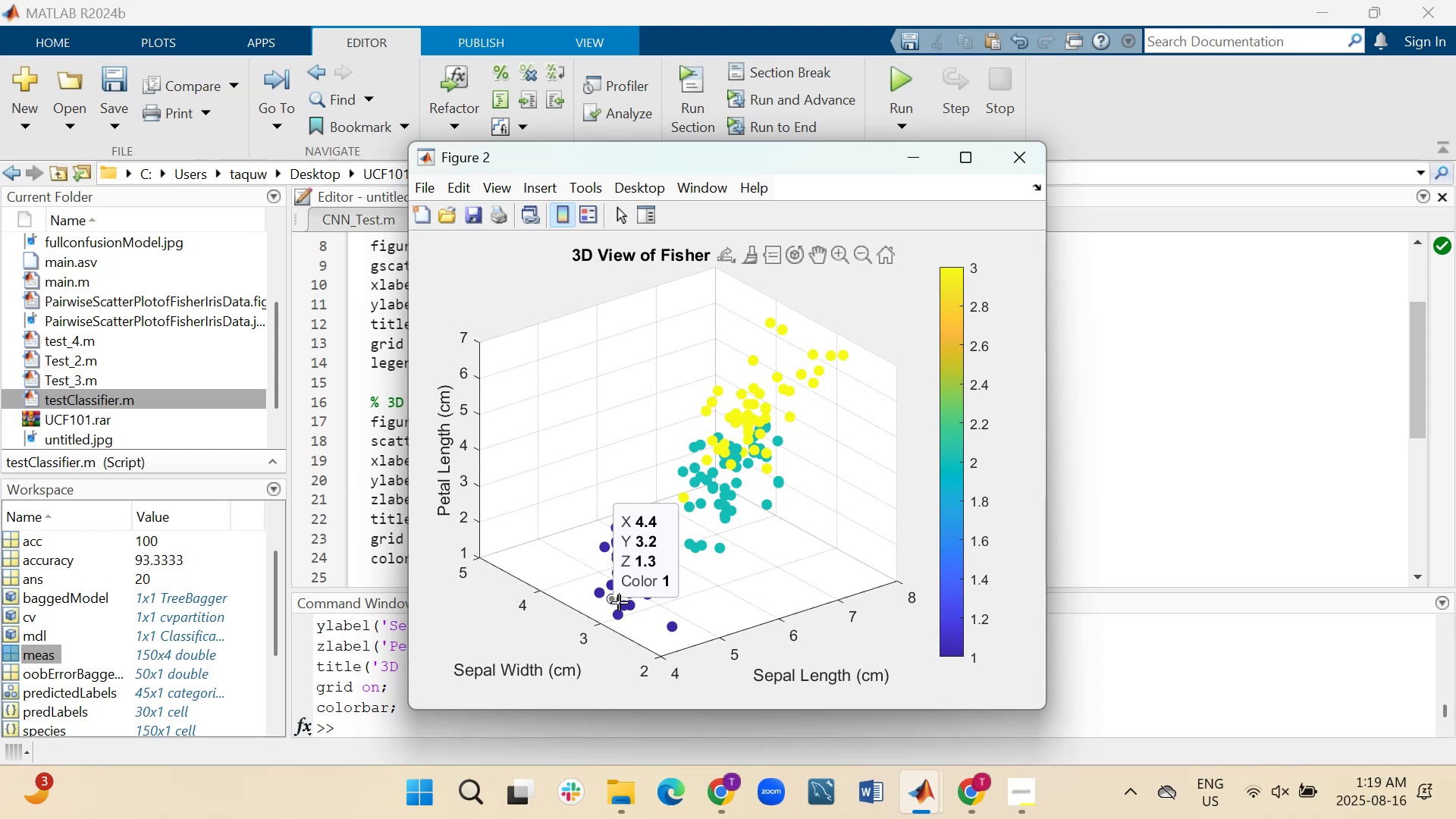 
wait(11.32)
 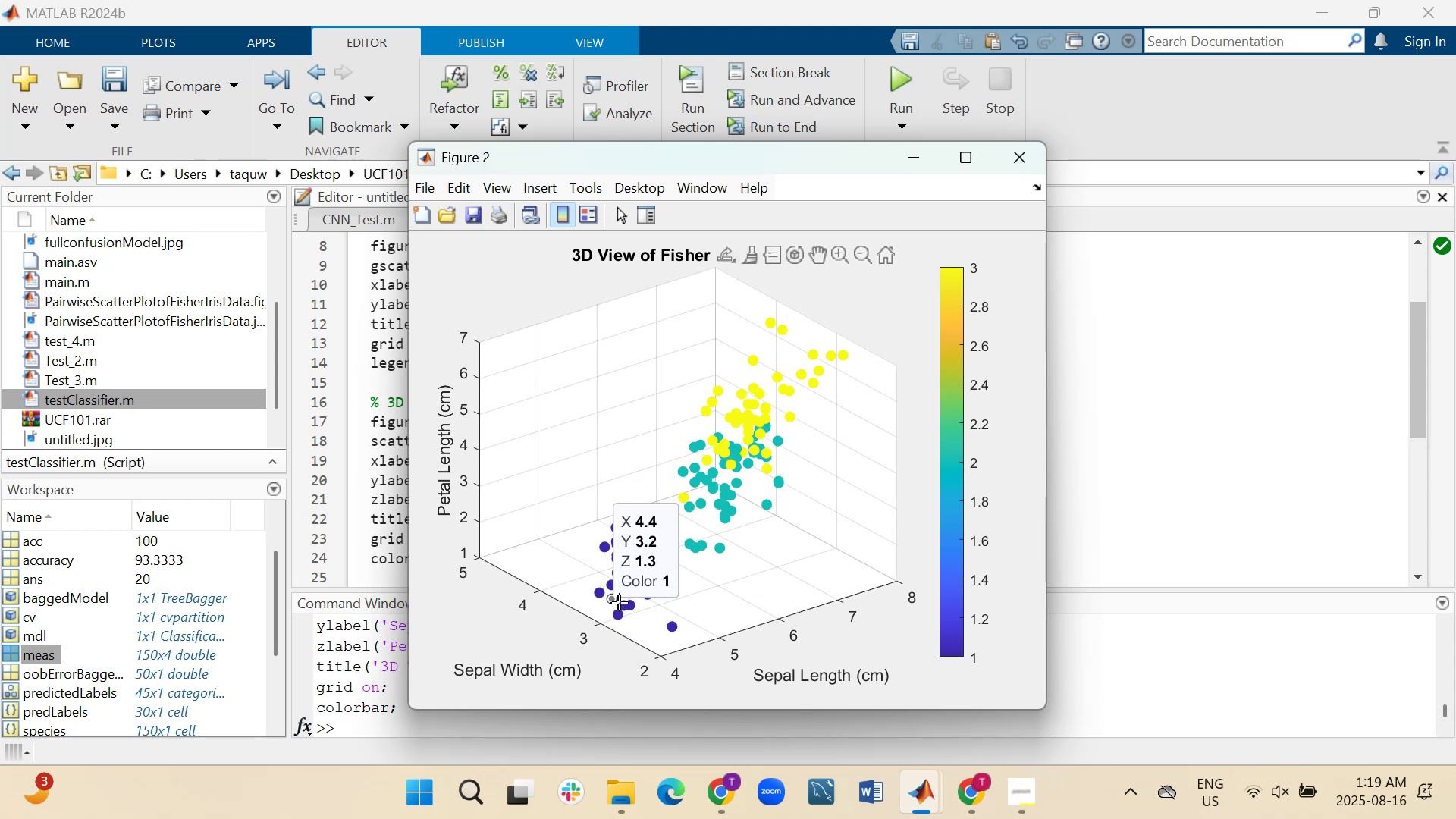 
left_click([971, 156])
 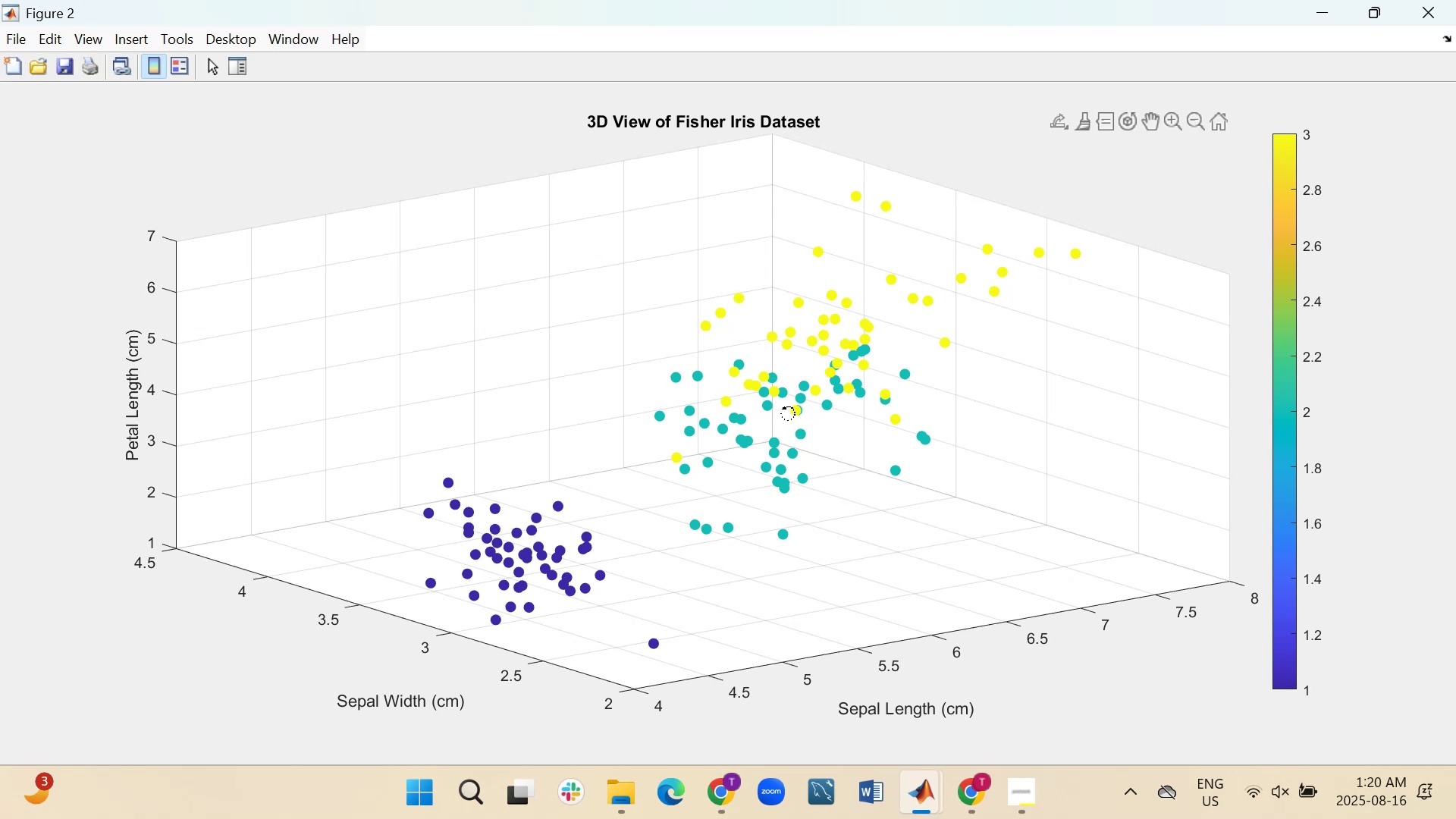 
left_click_drag(start_coordinate=[786, 413], to_coordinate=[1087, 378])
 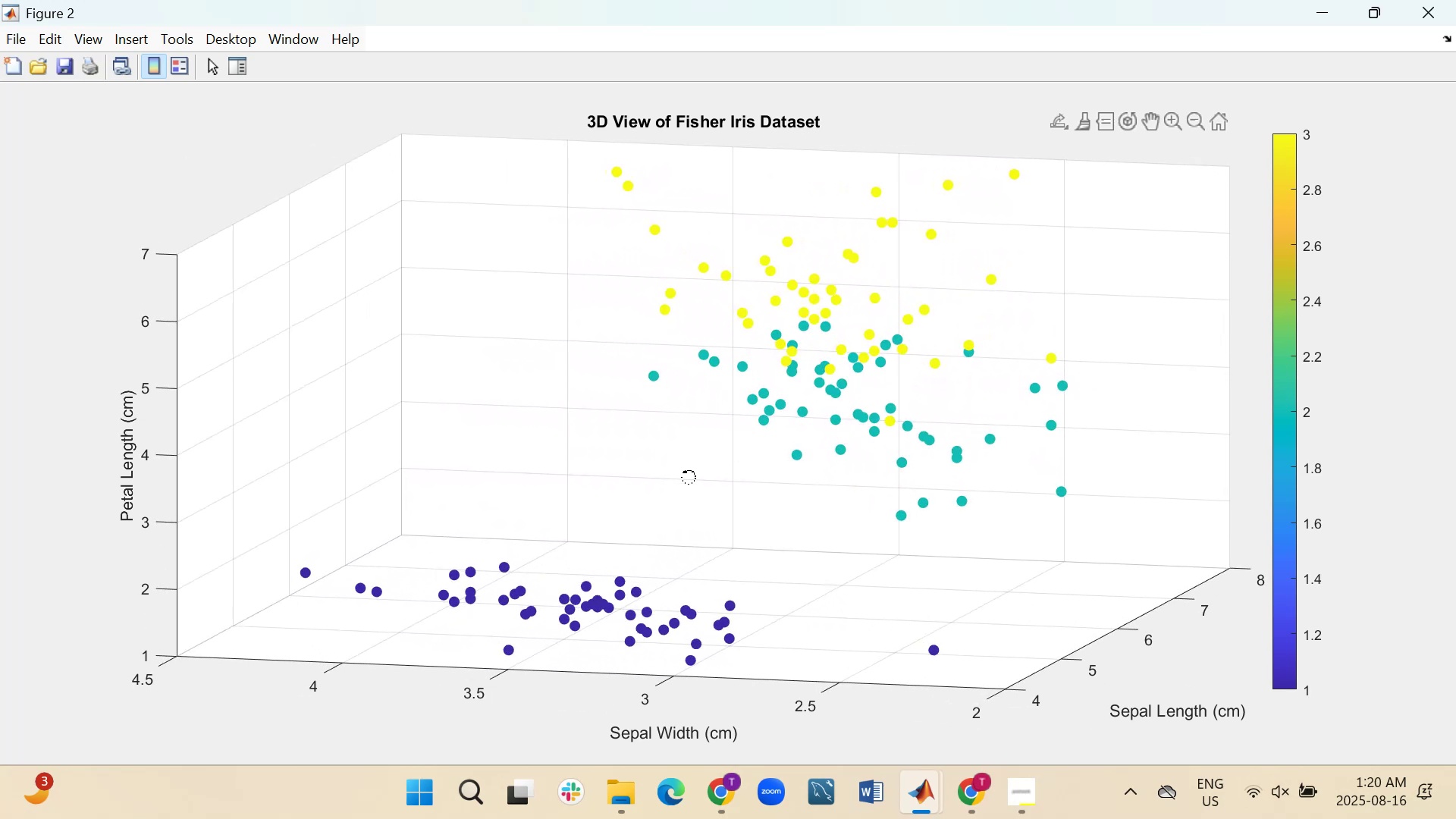 
left_click_drag(start_coordinate=[686, 476], to_coordinate=[731, 491])
 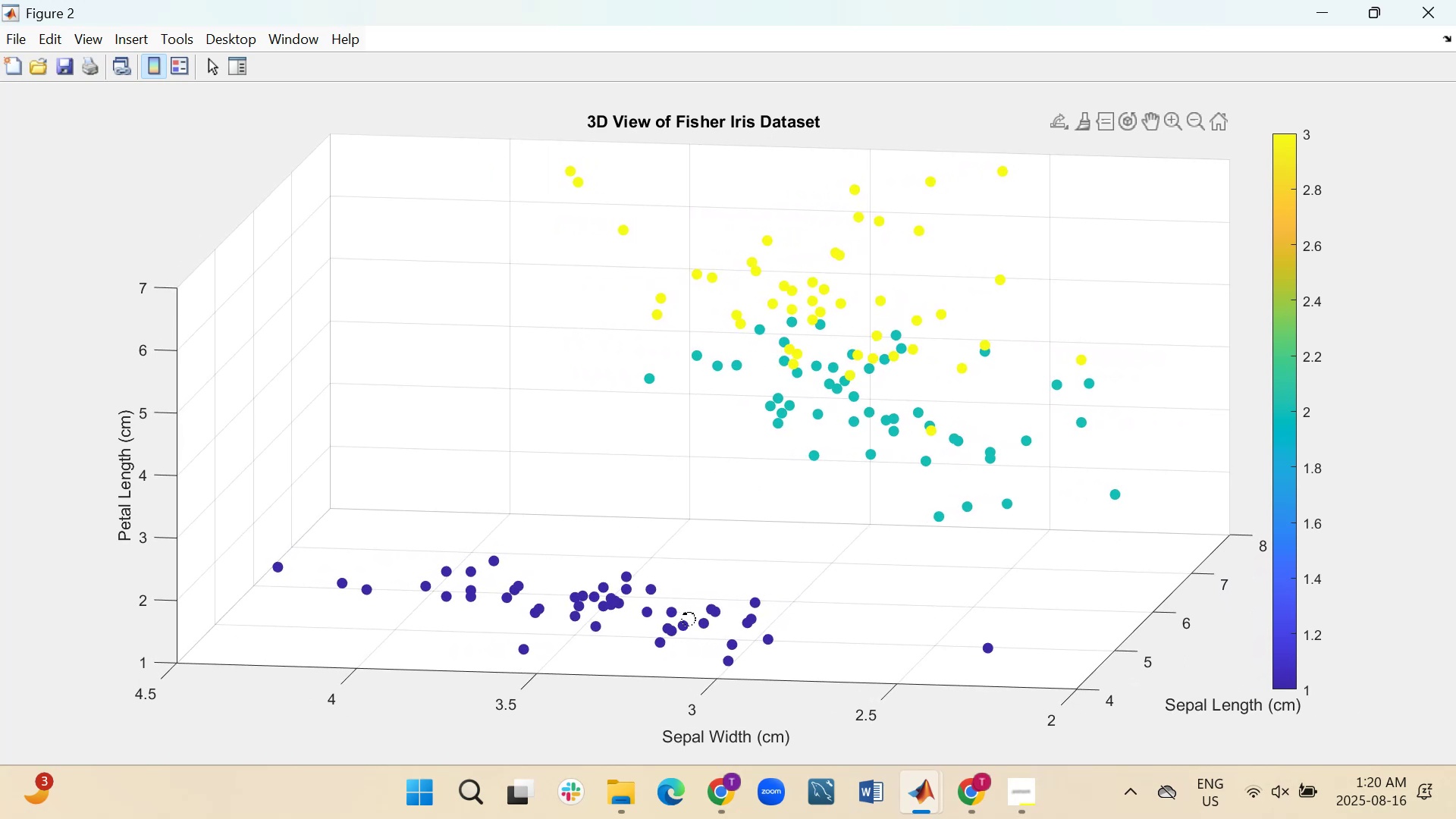 
wait(10.81)
 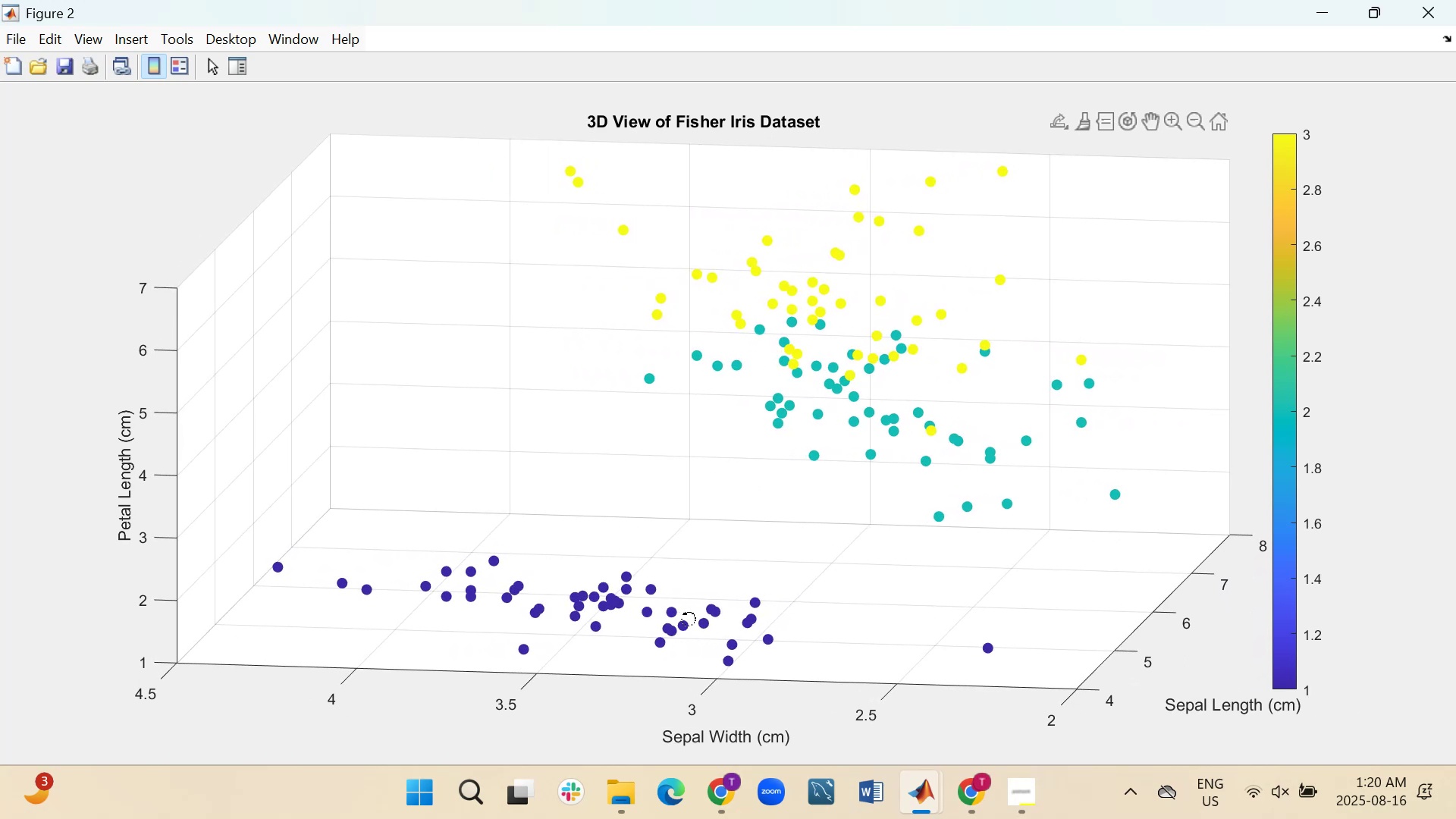 
left_click([1329, 14])
 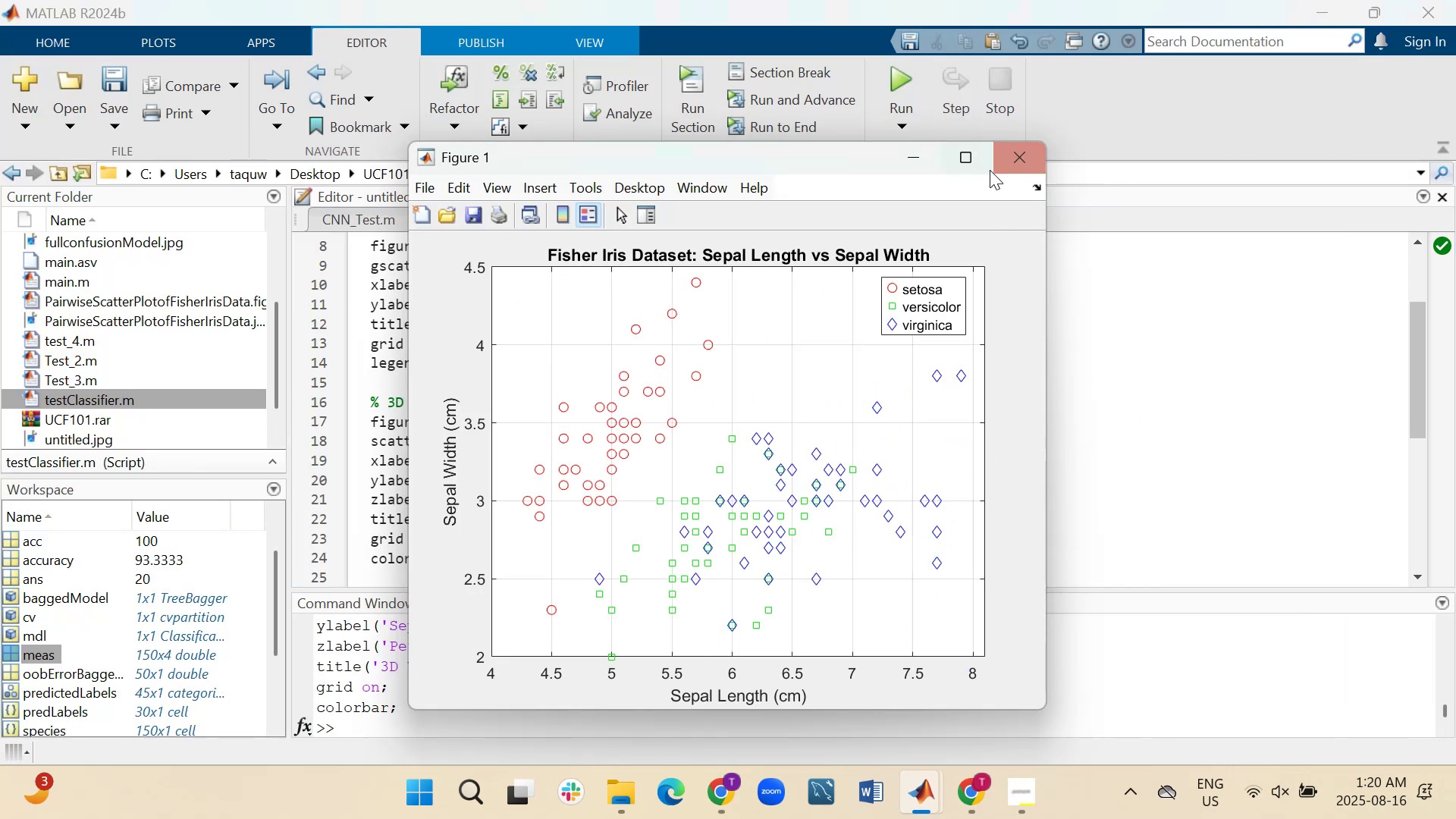 
left_click([966, 159])
 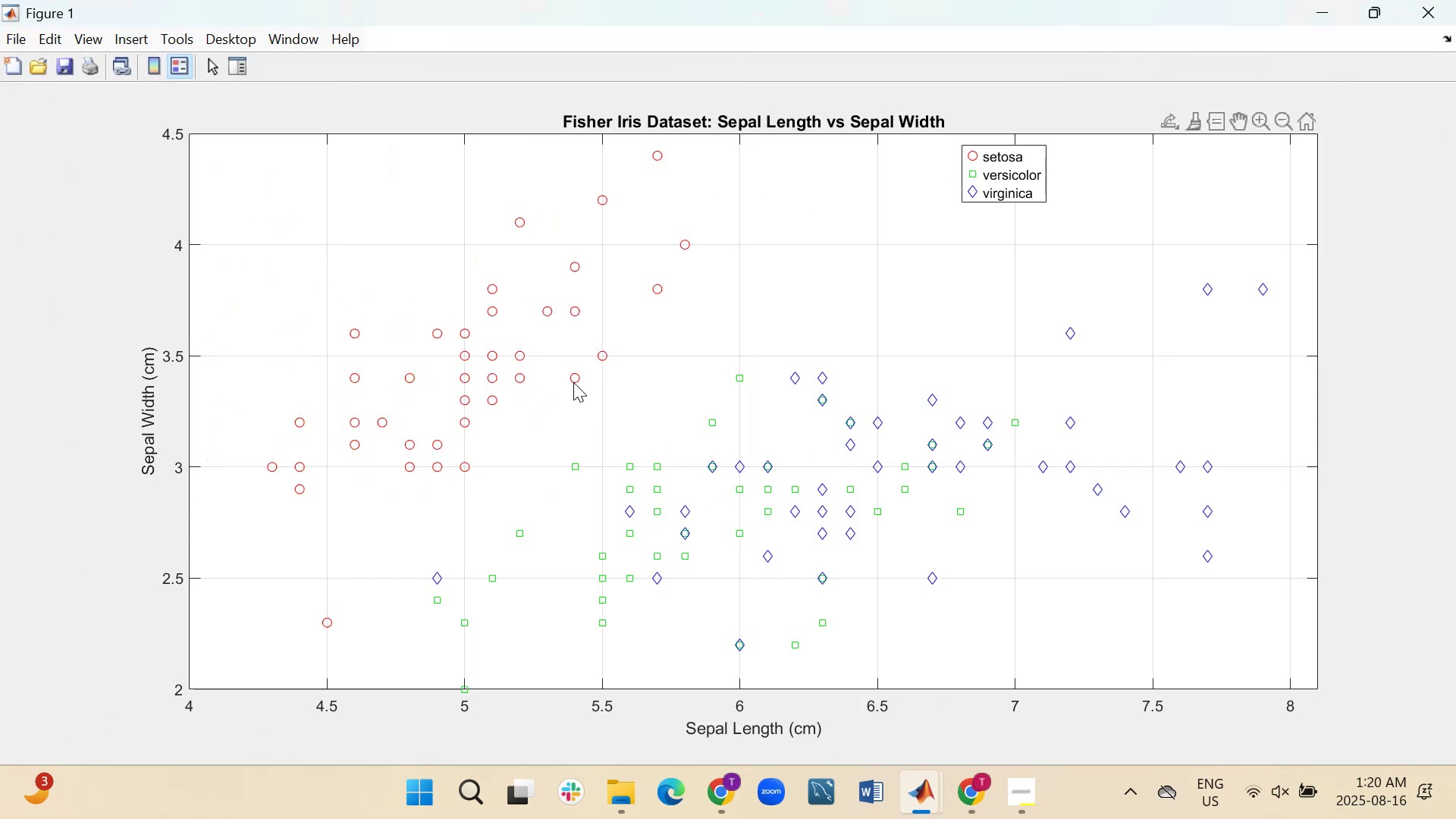 
mouse_move([614, 371])
 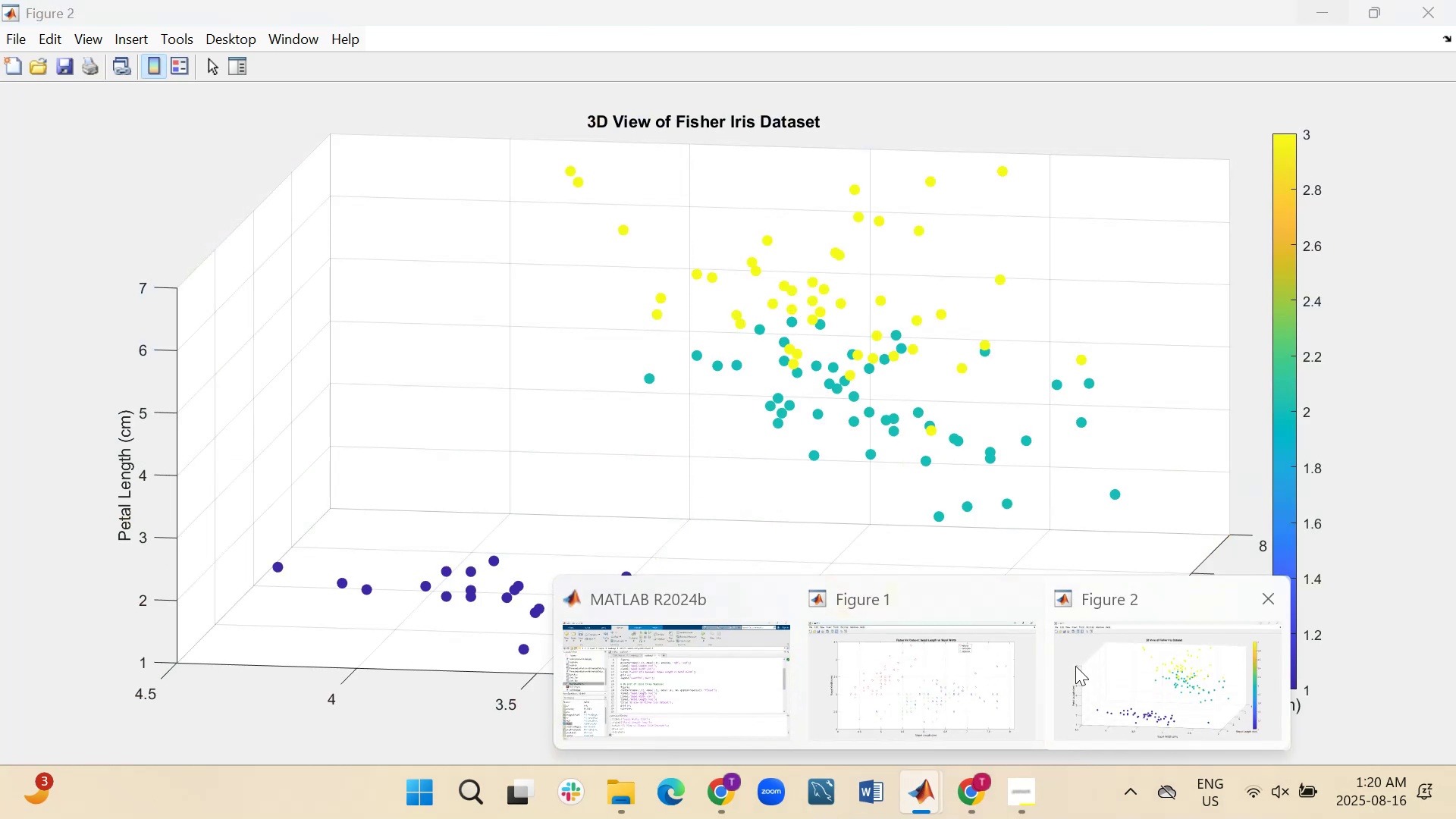 
wait(5.92)
 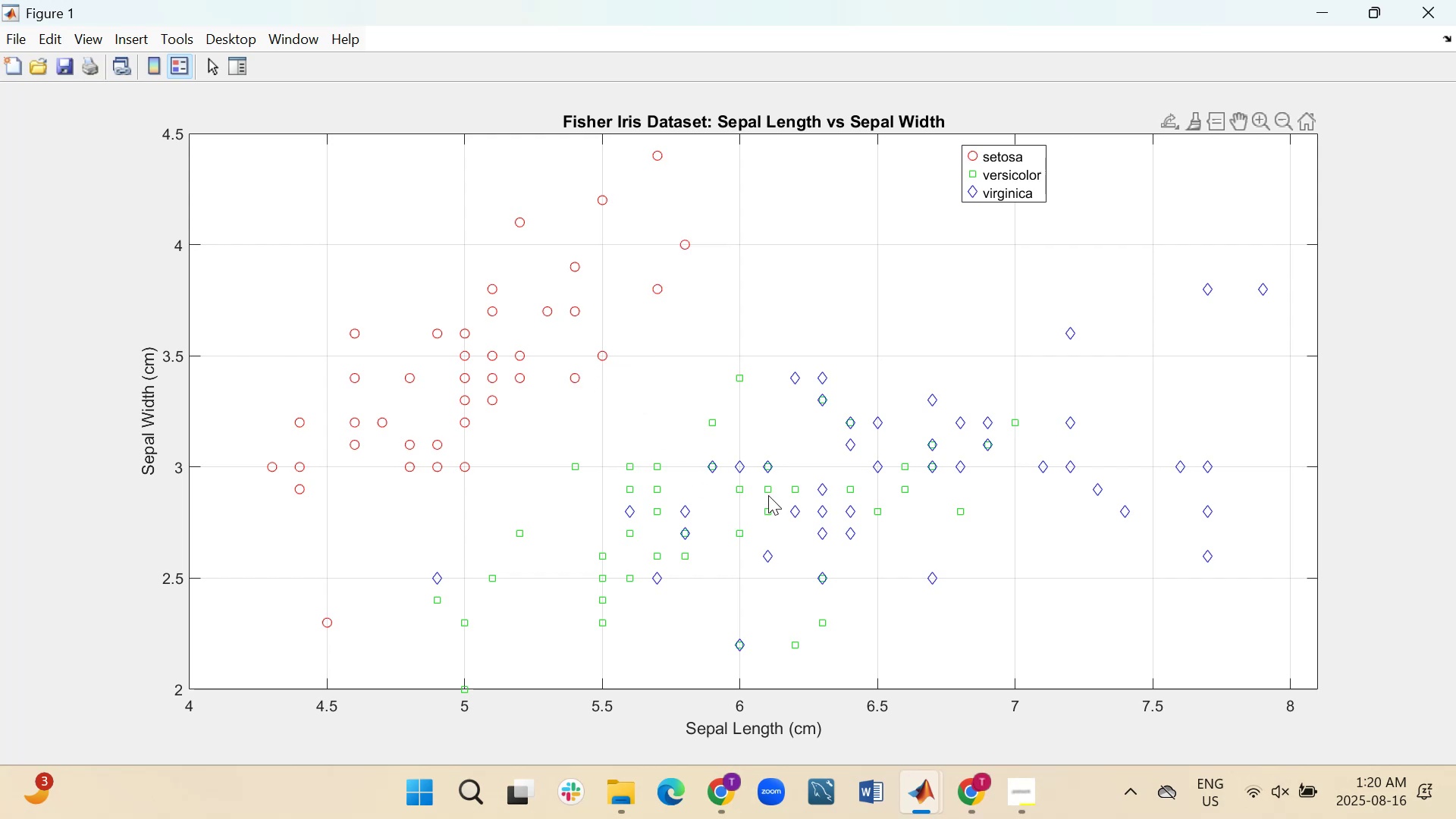 
left_click([699, 670])
 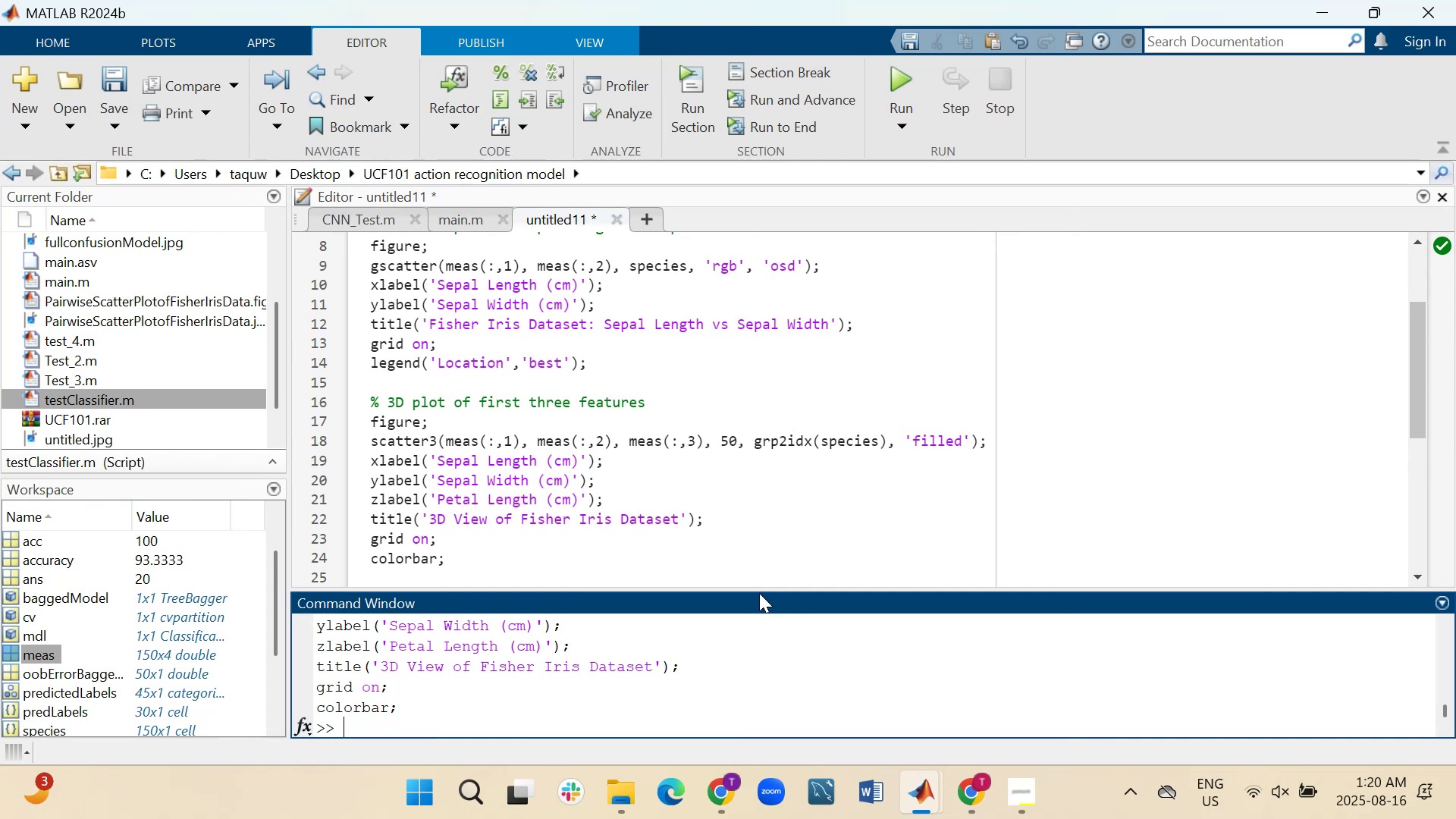 
left_click_drag(start_coordinate=[759, 588], to_coordinate=[784, 455])
 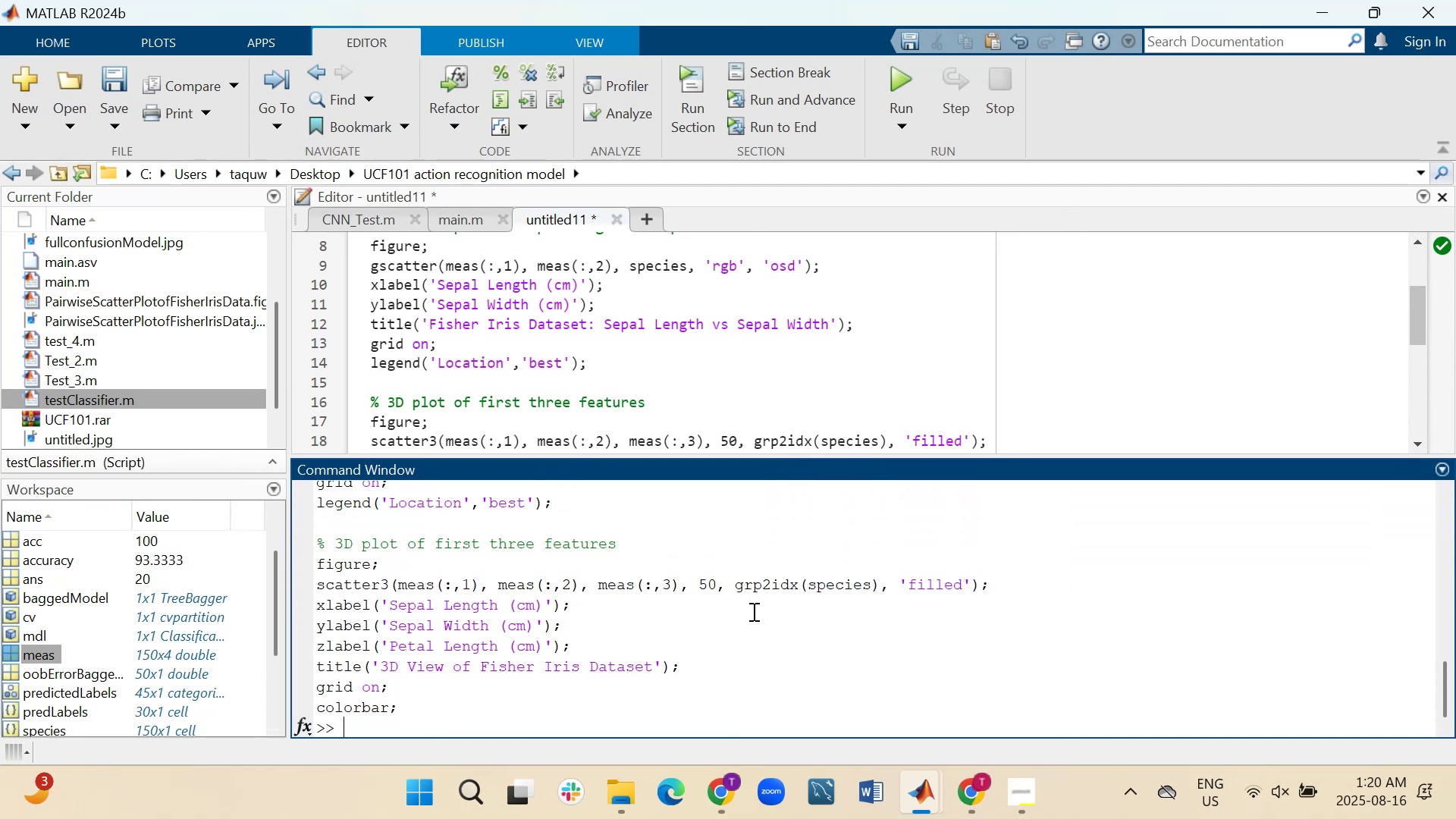 
scroll: coordinate [751, 613], scroll_direction: up, amount: 1.0
 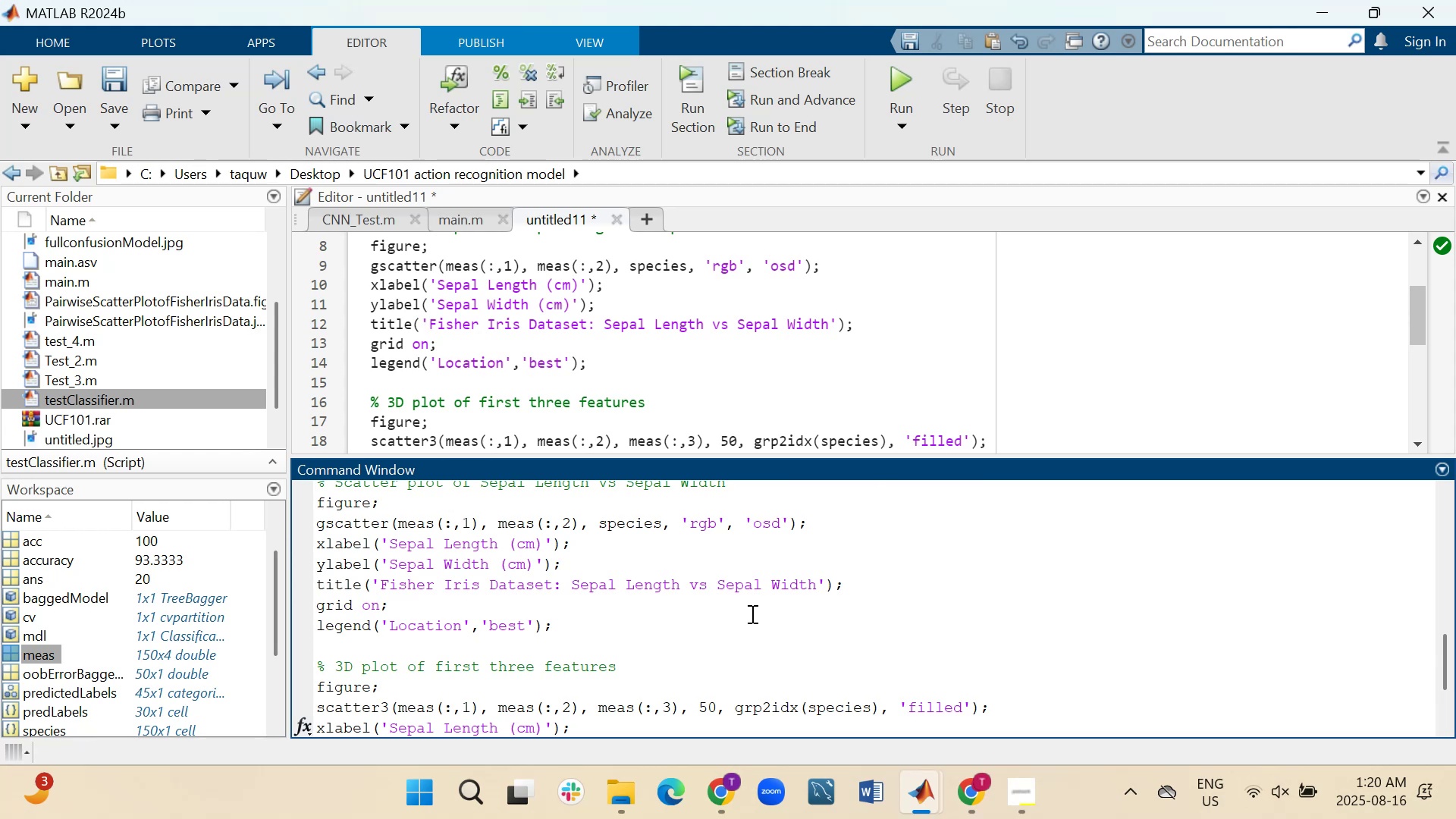 
wait(6.26)
 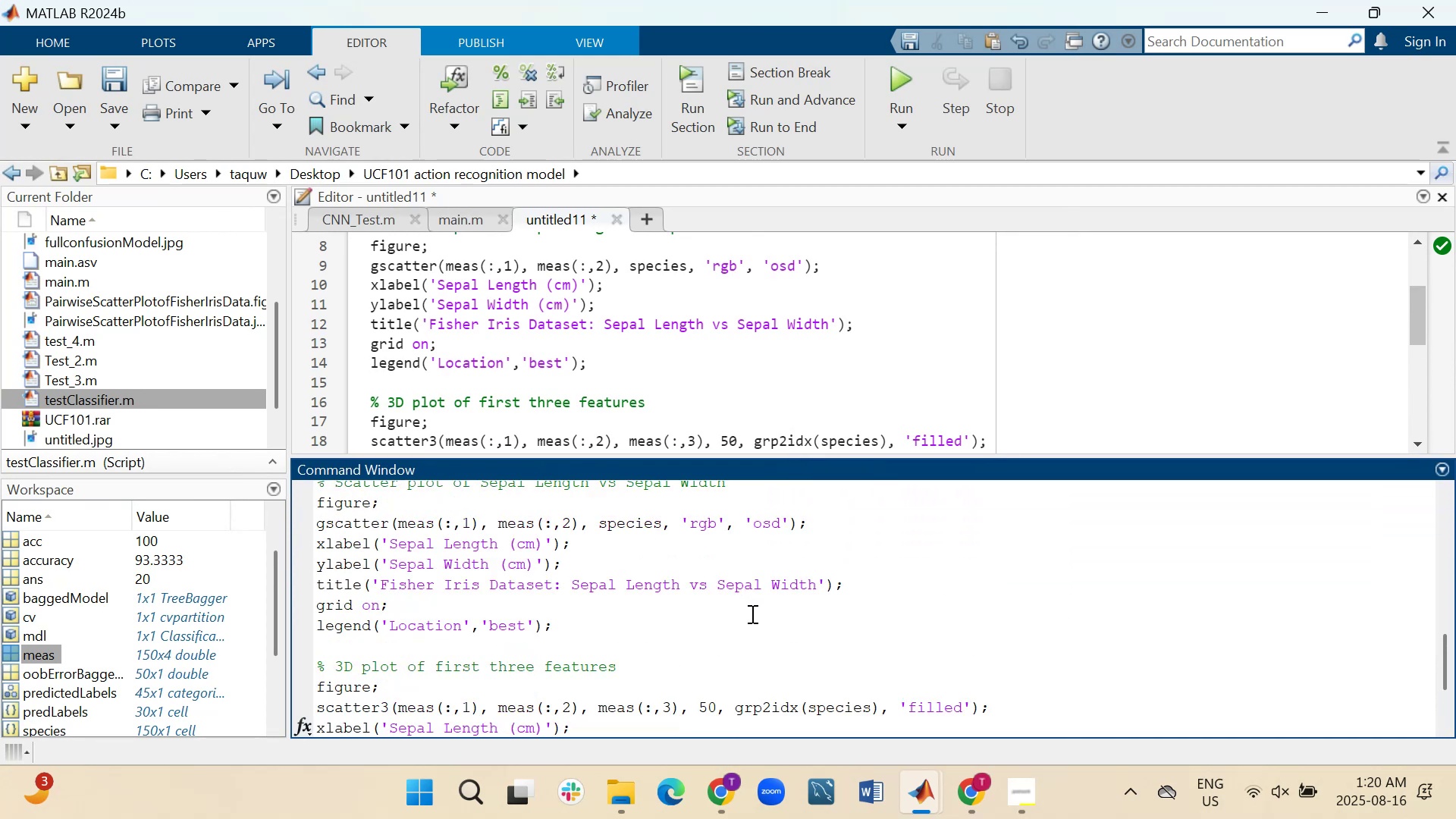 
scroll: coordinate [728, 611], scroll_direction: up, amount: 1.0
 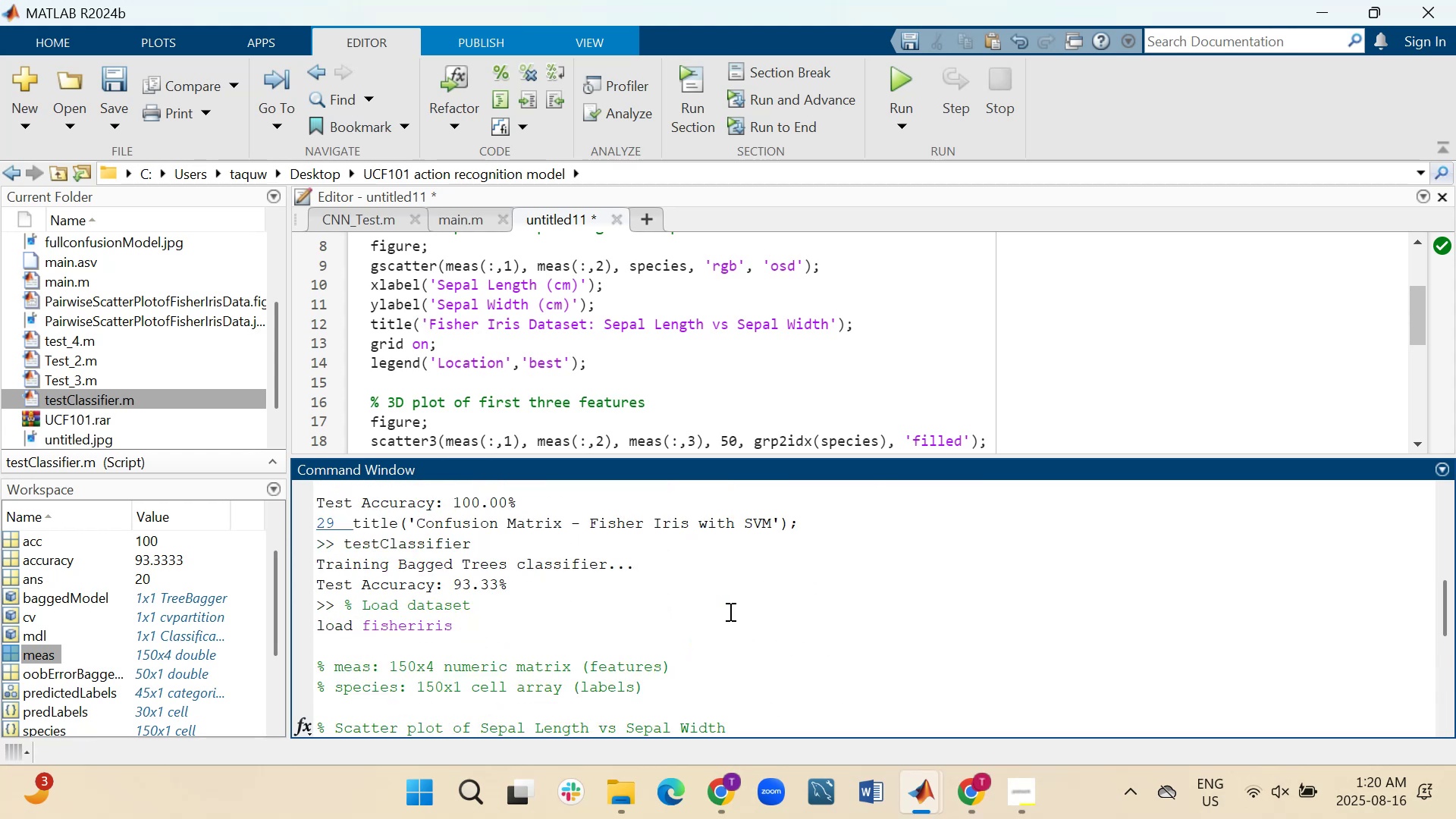 
scroll: coordinate [730, 613], scroll_direction: down, amount: 7.0
 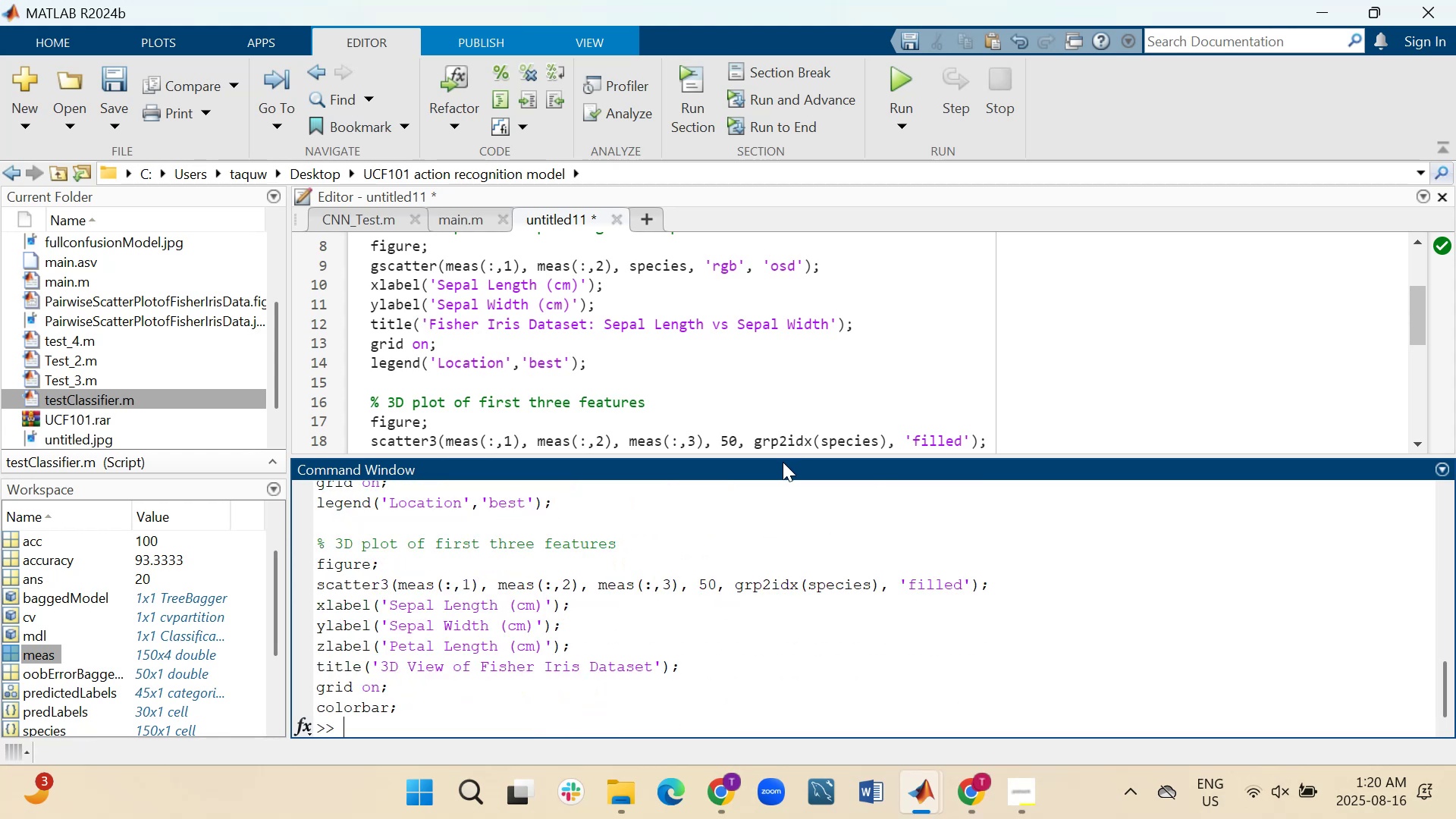 
left_click_drag(start_coordinate=[783, 457], to_coordinate=[786, 598])
 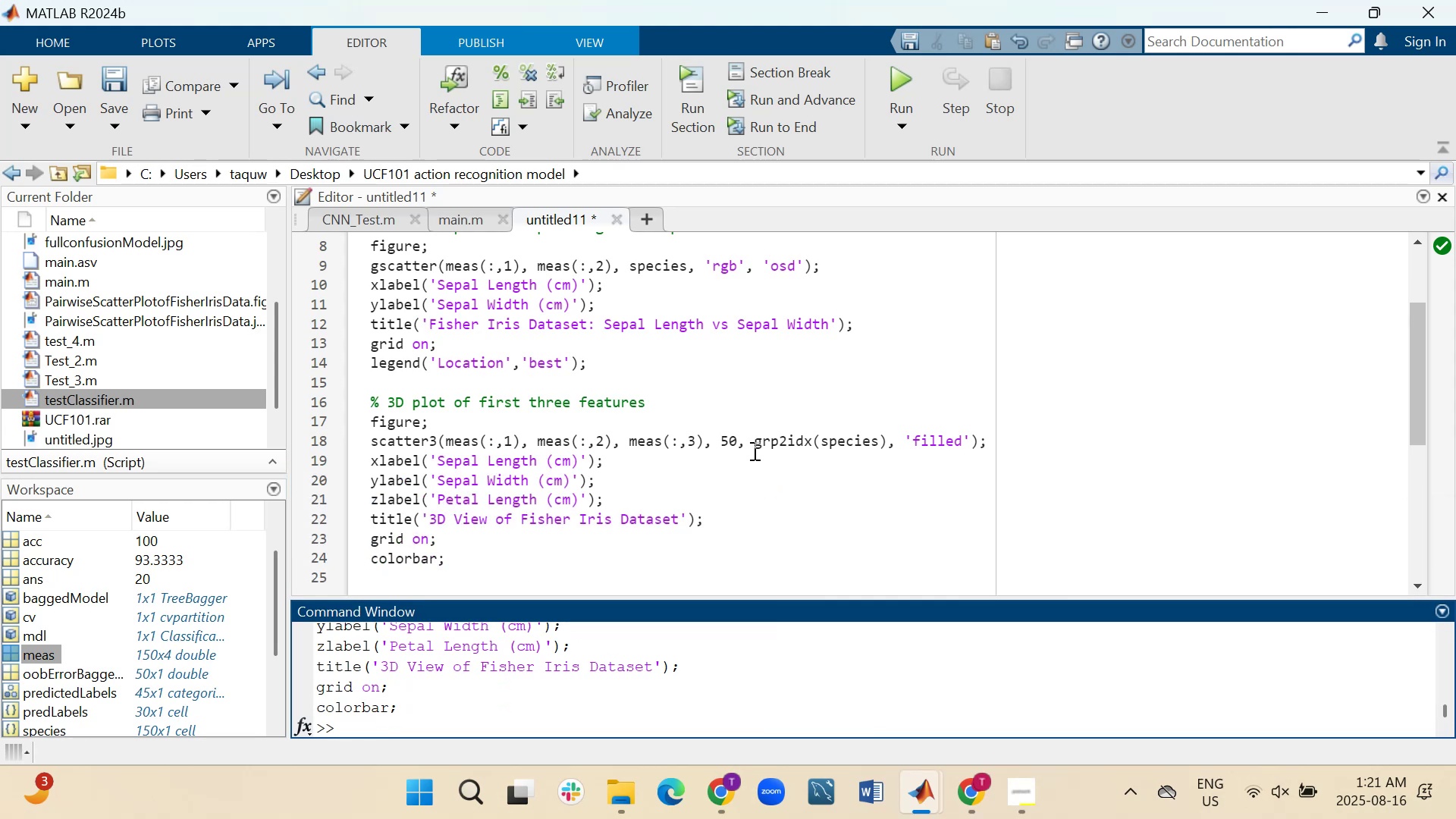 
scroll: coordinate [752, 450], scroll_direction: up, amount: 2.0
 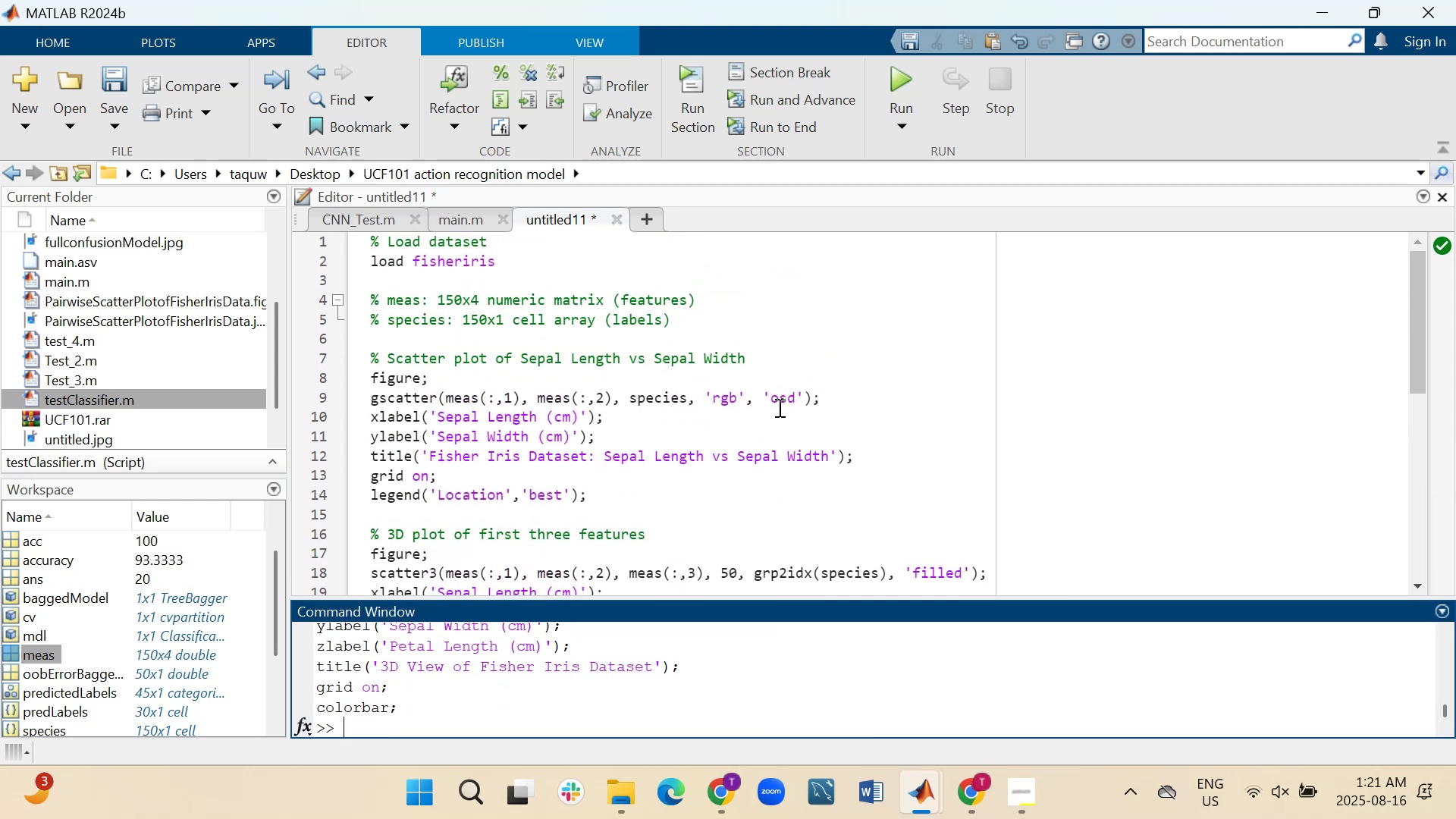 
left_click([620, 221])
 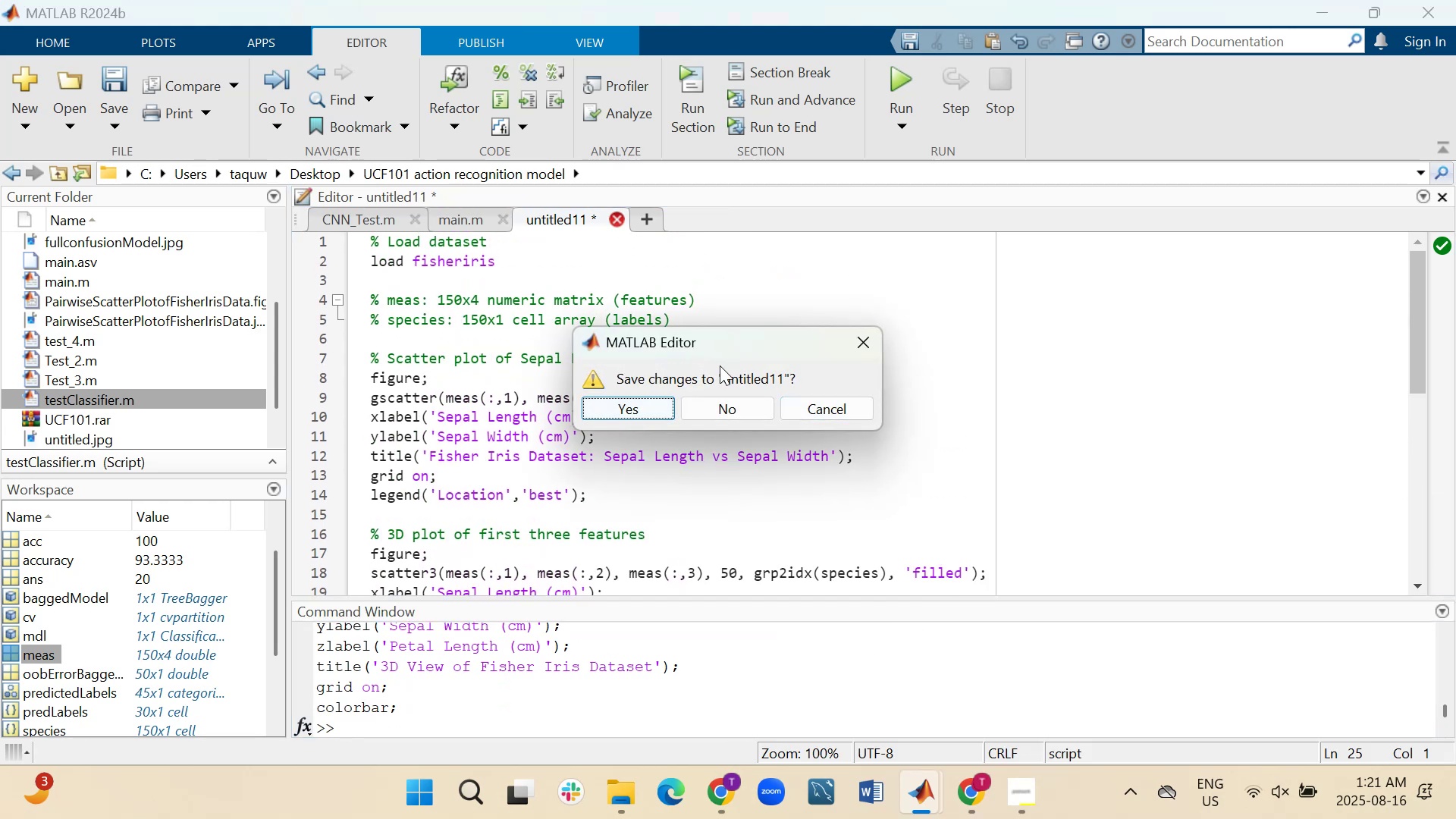 
left_click([734, 406])
 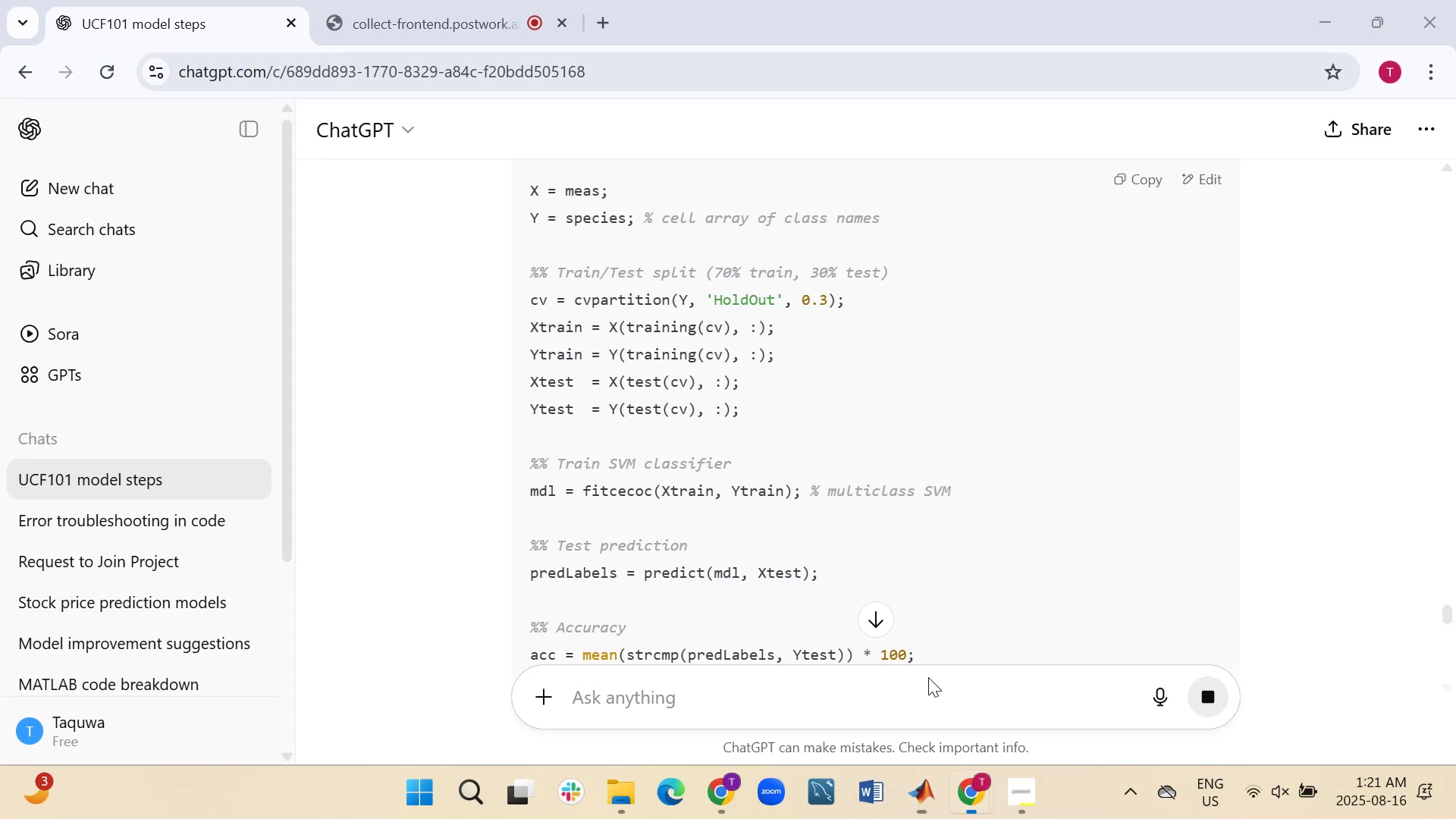 
scroll: coordinate [733, 535], scroll_direction: down, amount: 2.0
 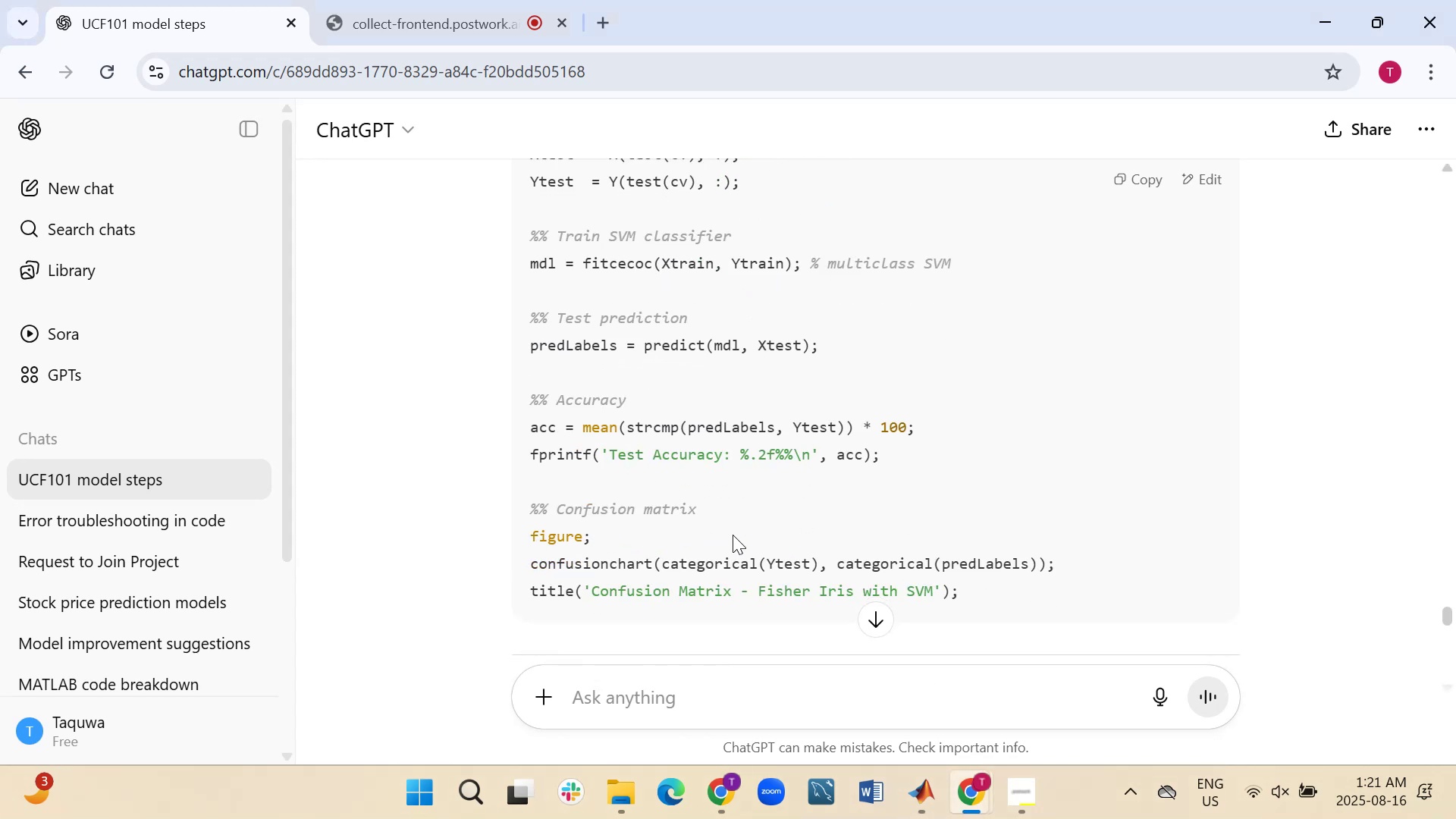 
scroll: coordinate [733, 535], scroll_direction: up, amount: 3.0
 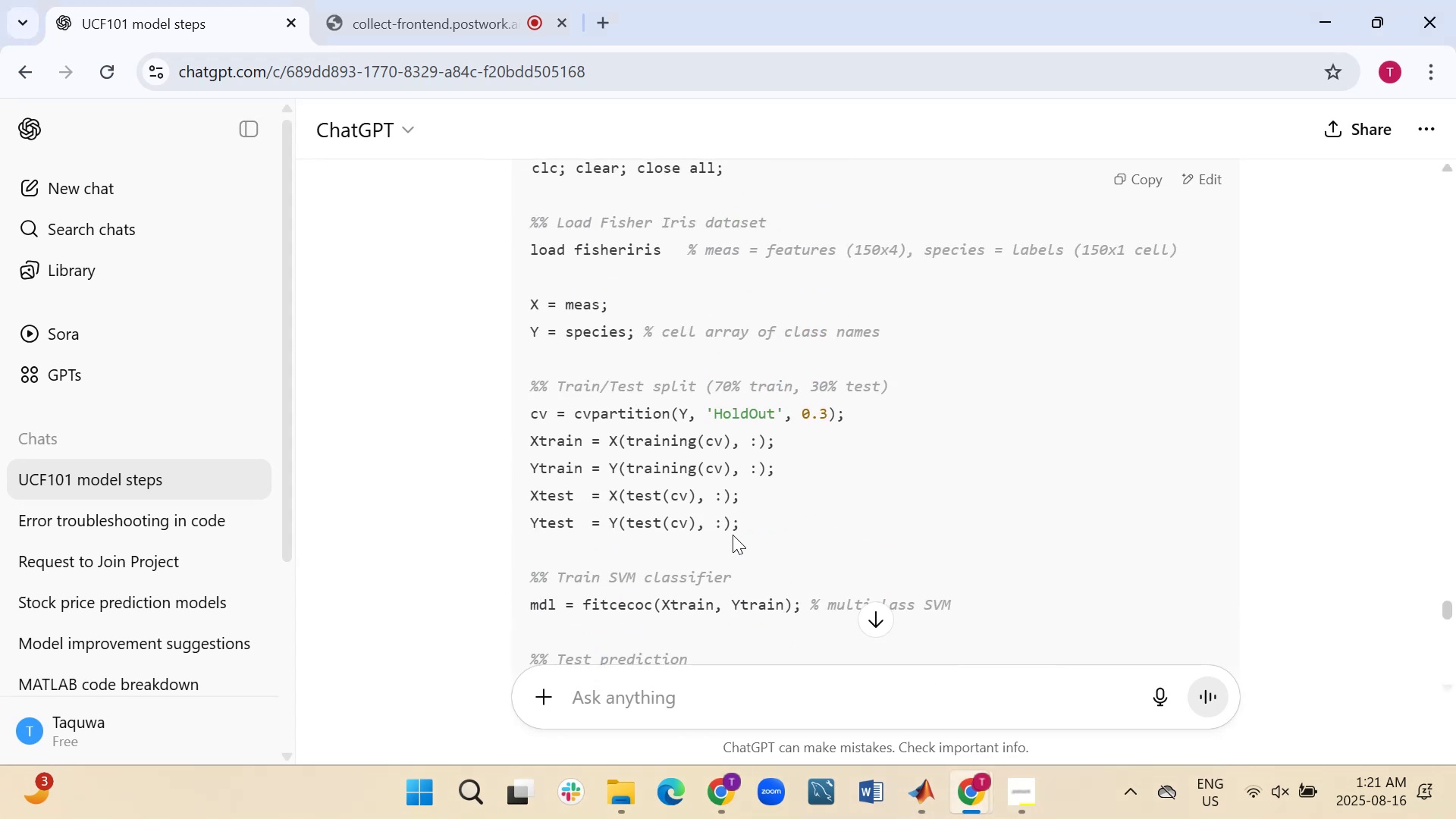 
scroll: coordinate [731, 536], scroll_direction: down, amount: 3.0
 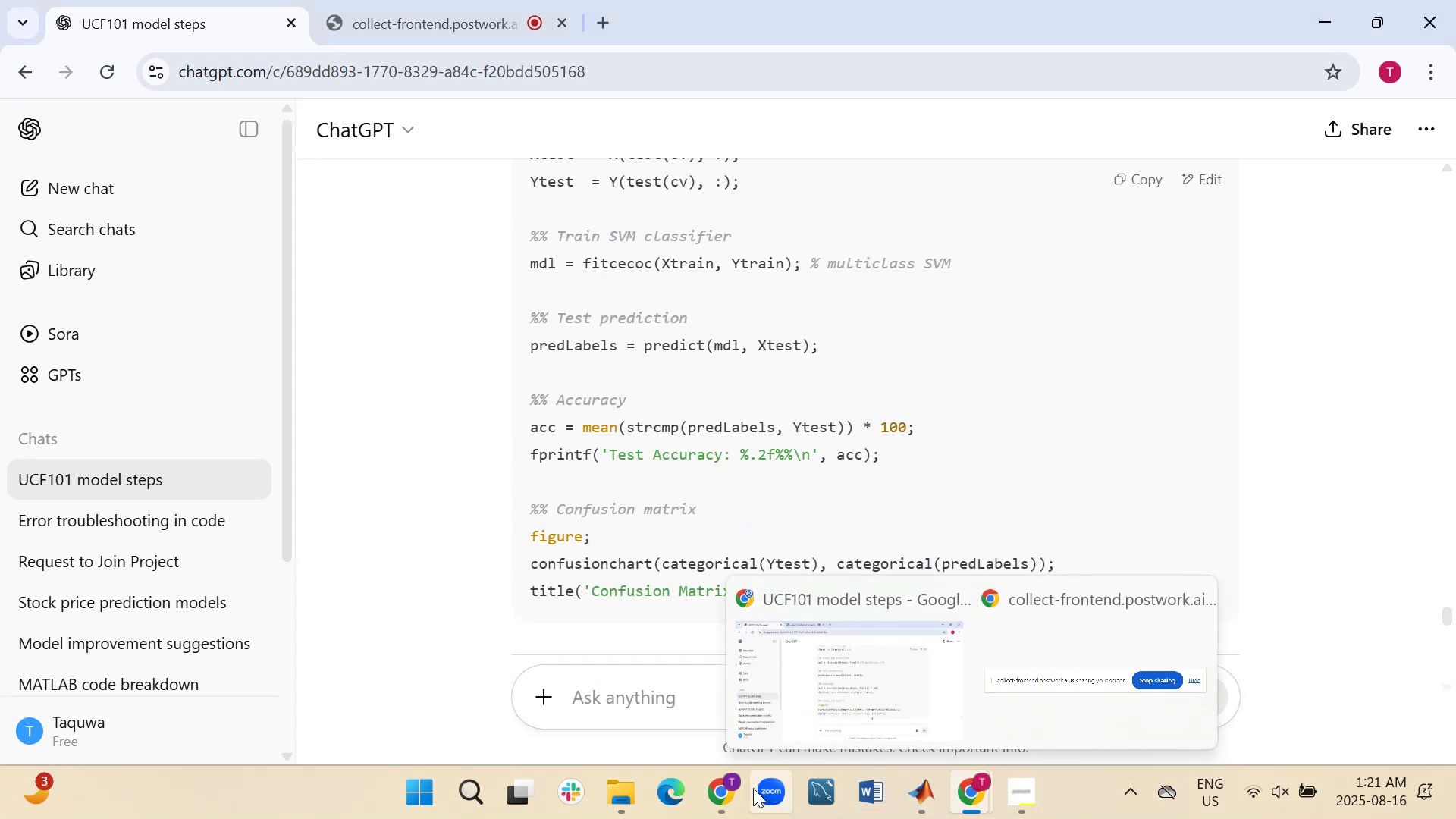 
left_click([710, 667])
 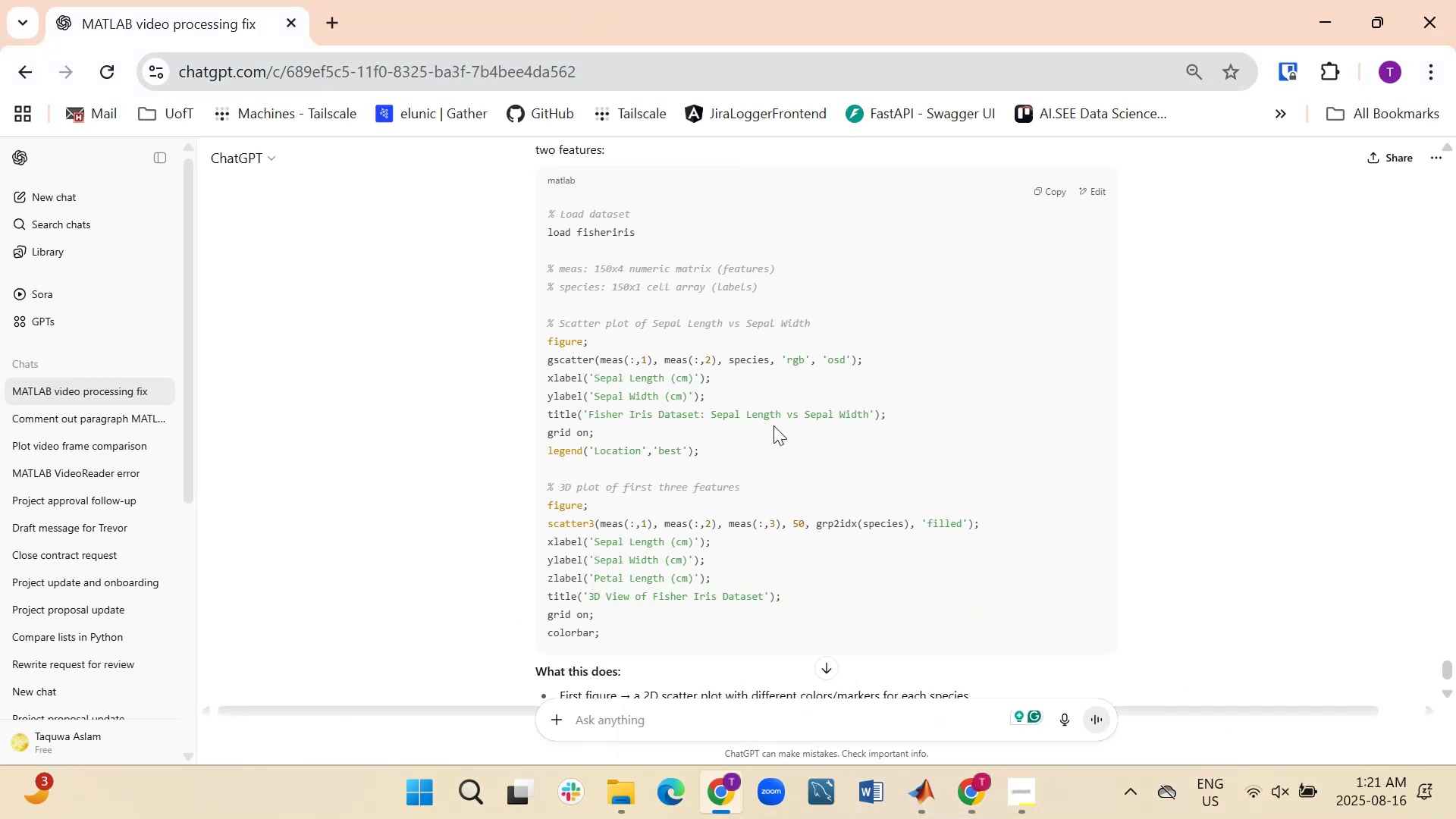 
scroll: coordinate [774, 425], scroll_direction: down, amount: 1.0
 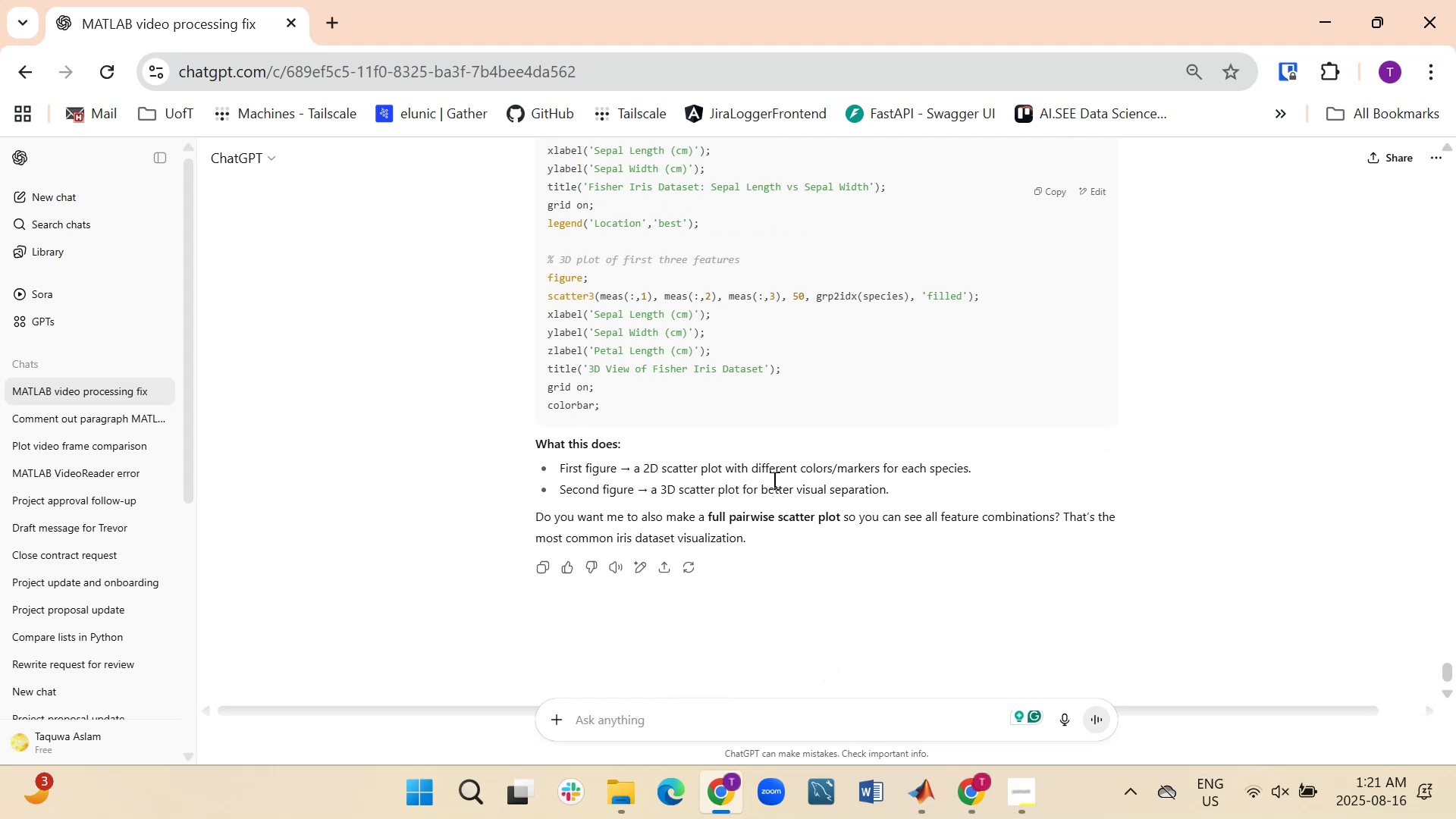 
scroll: coordinate [777, 502], scroll_direction: up, amount: 7.0
 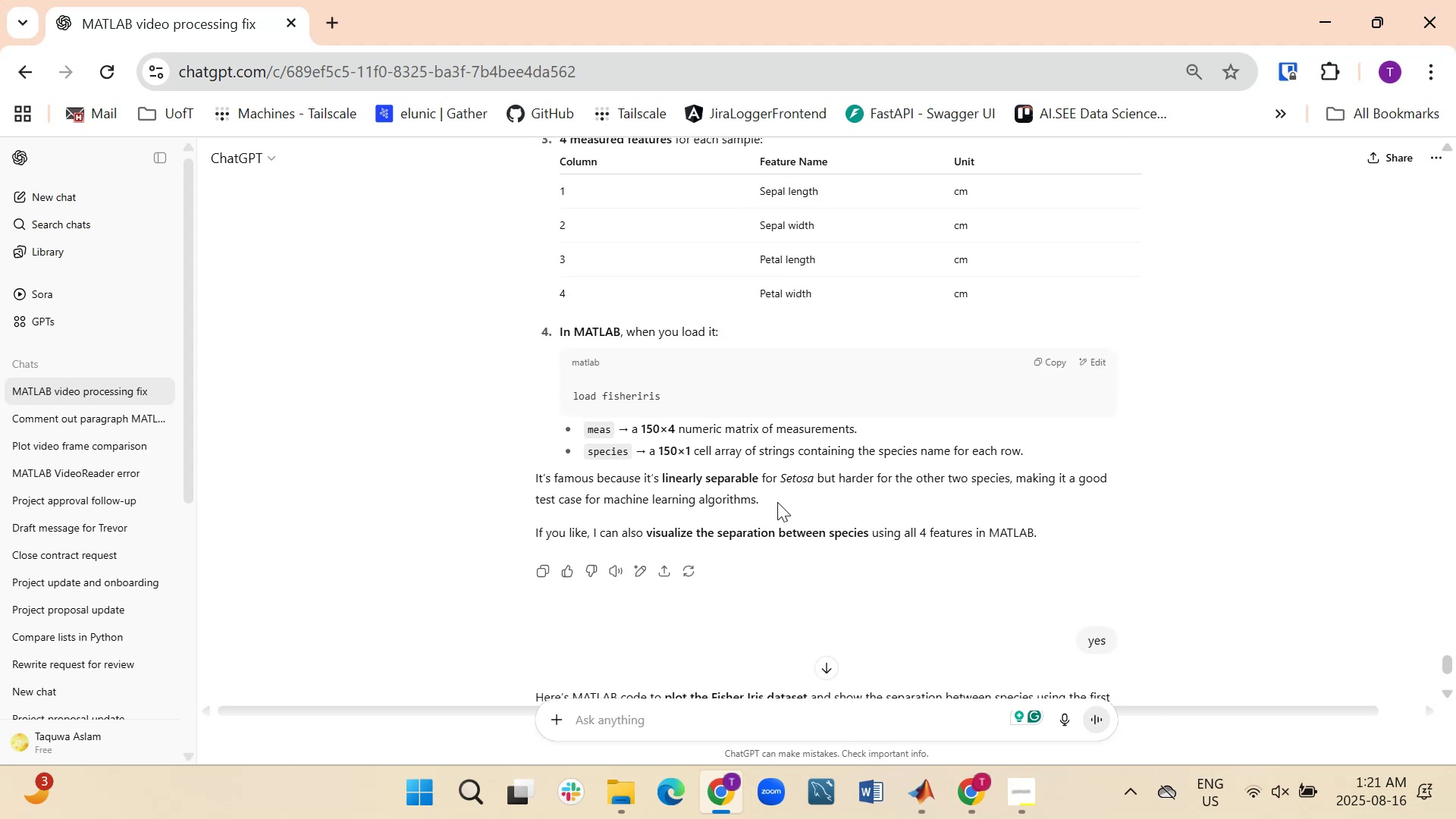 
scroll: coordinate [777, 502], scroll_direction: down, amount: 4.0
 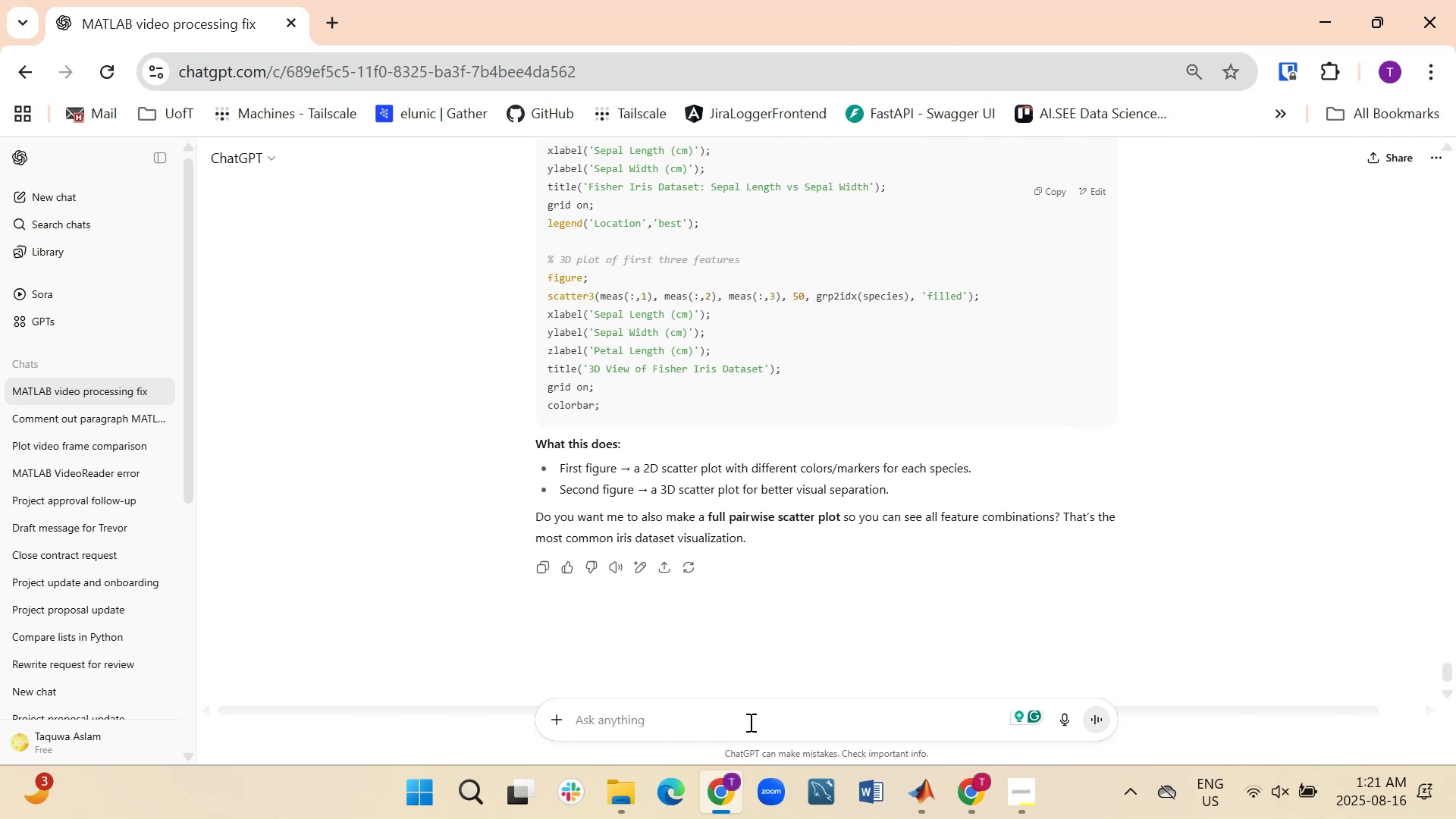 
type(already did this)
 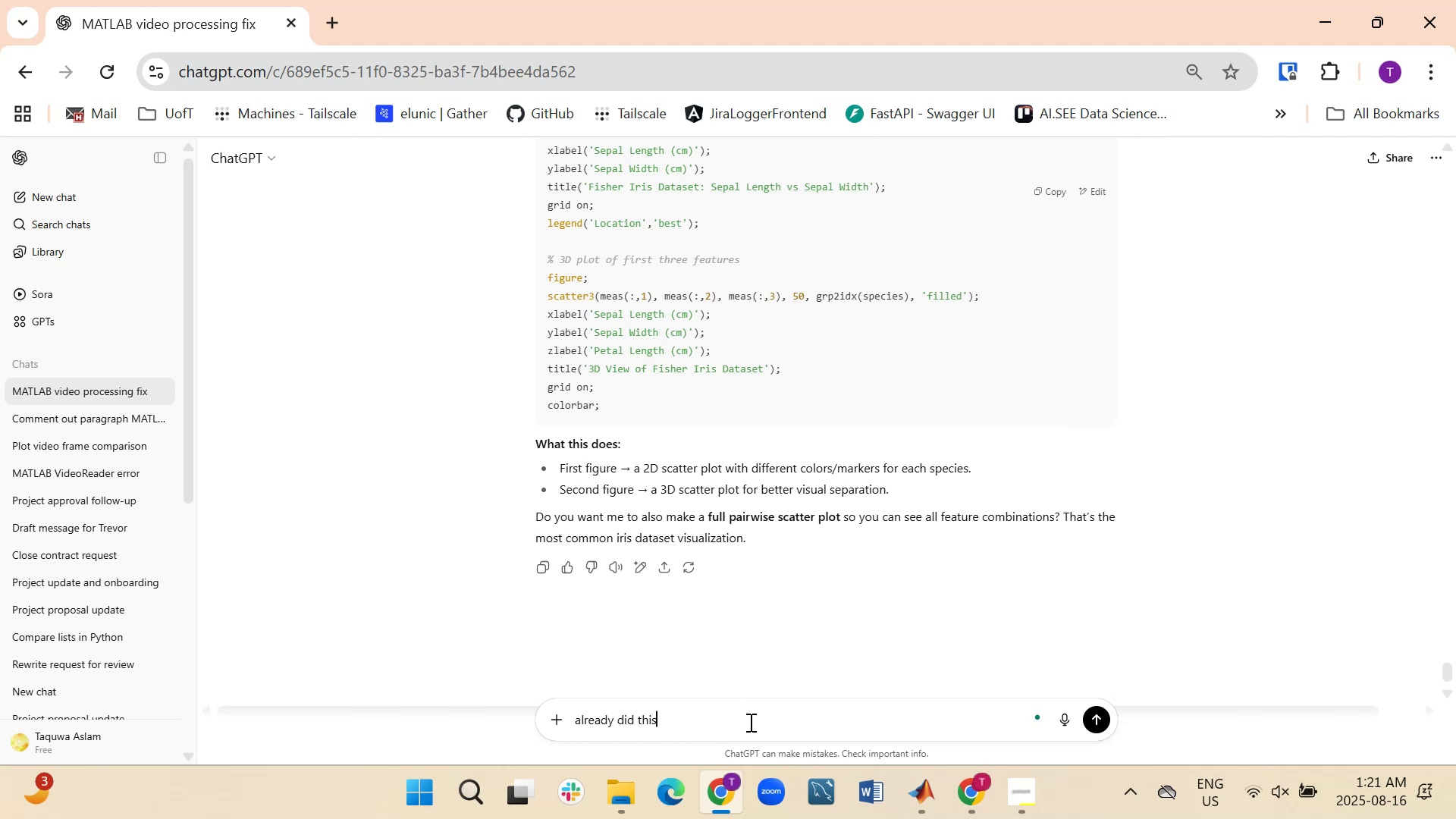 
key(Enter)
 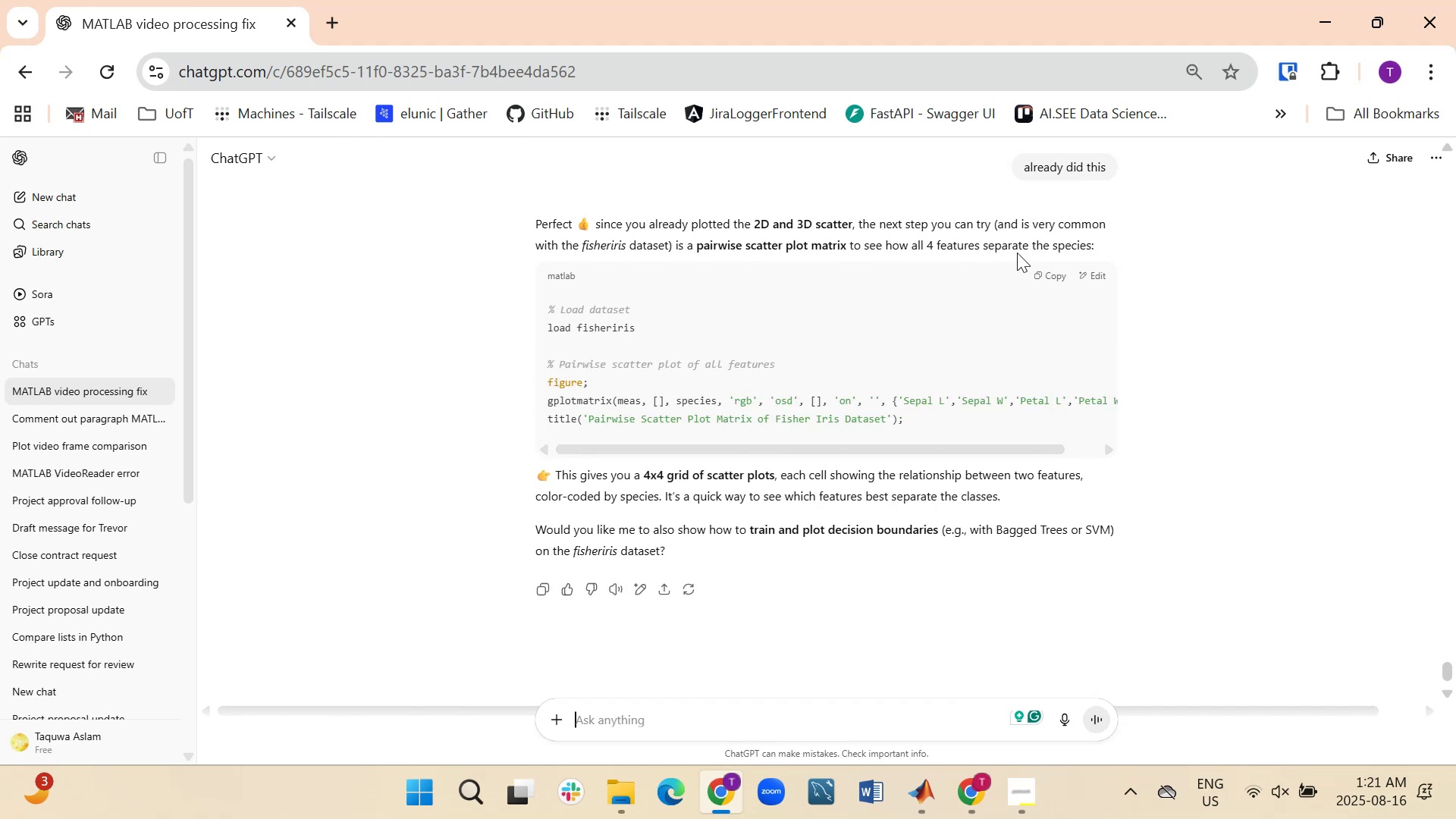 
wait(15.68)
 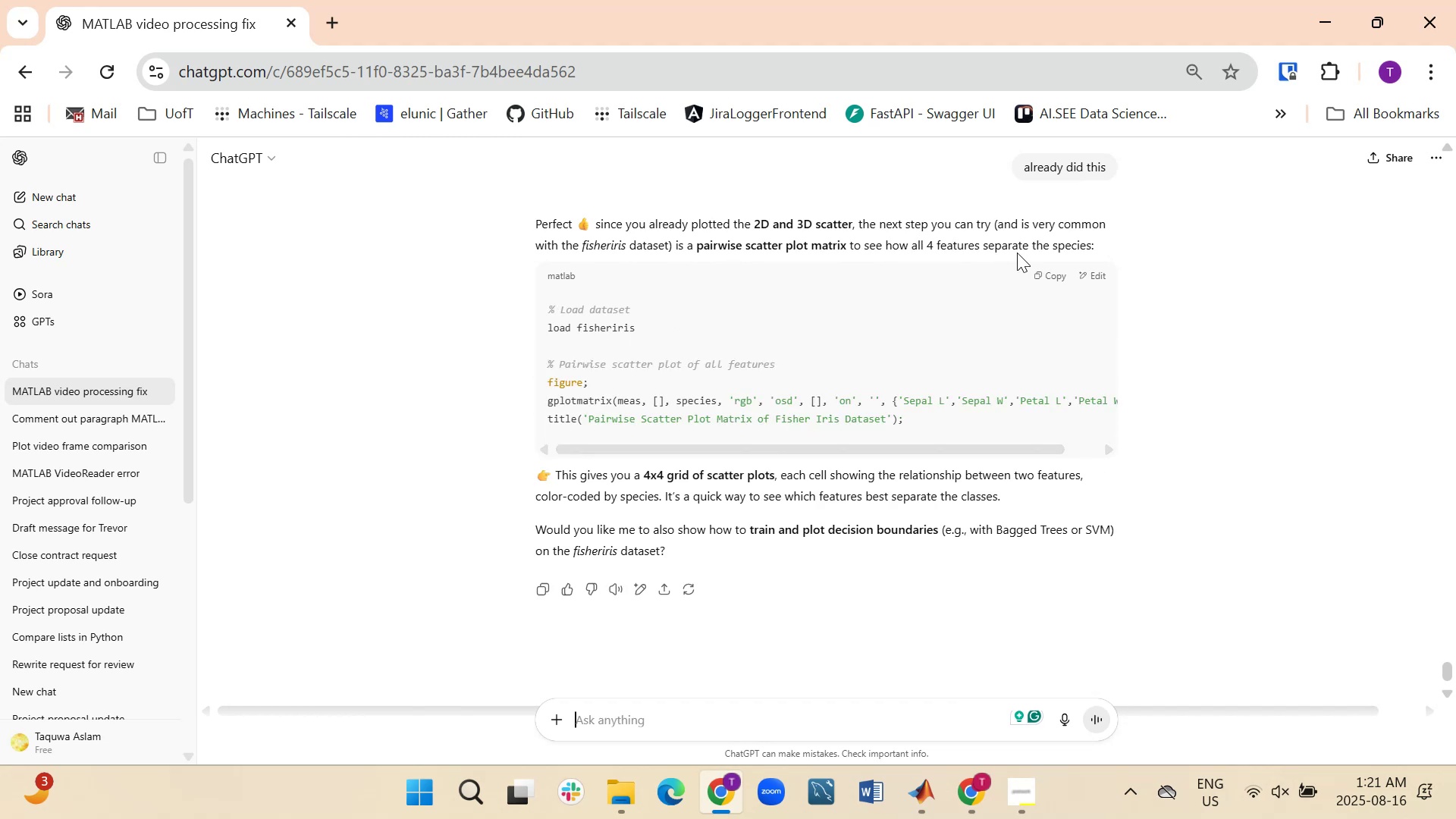 
left_click([1044, 276])
 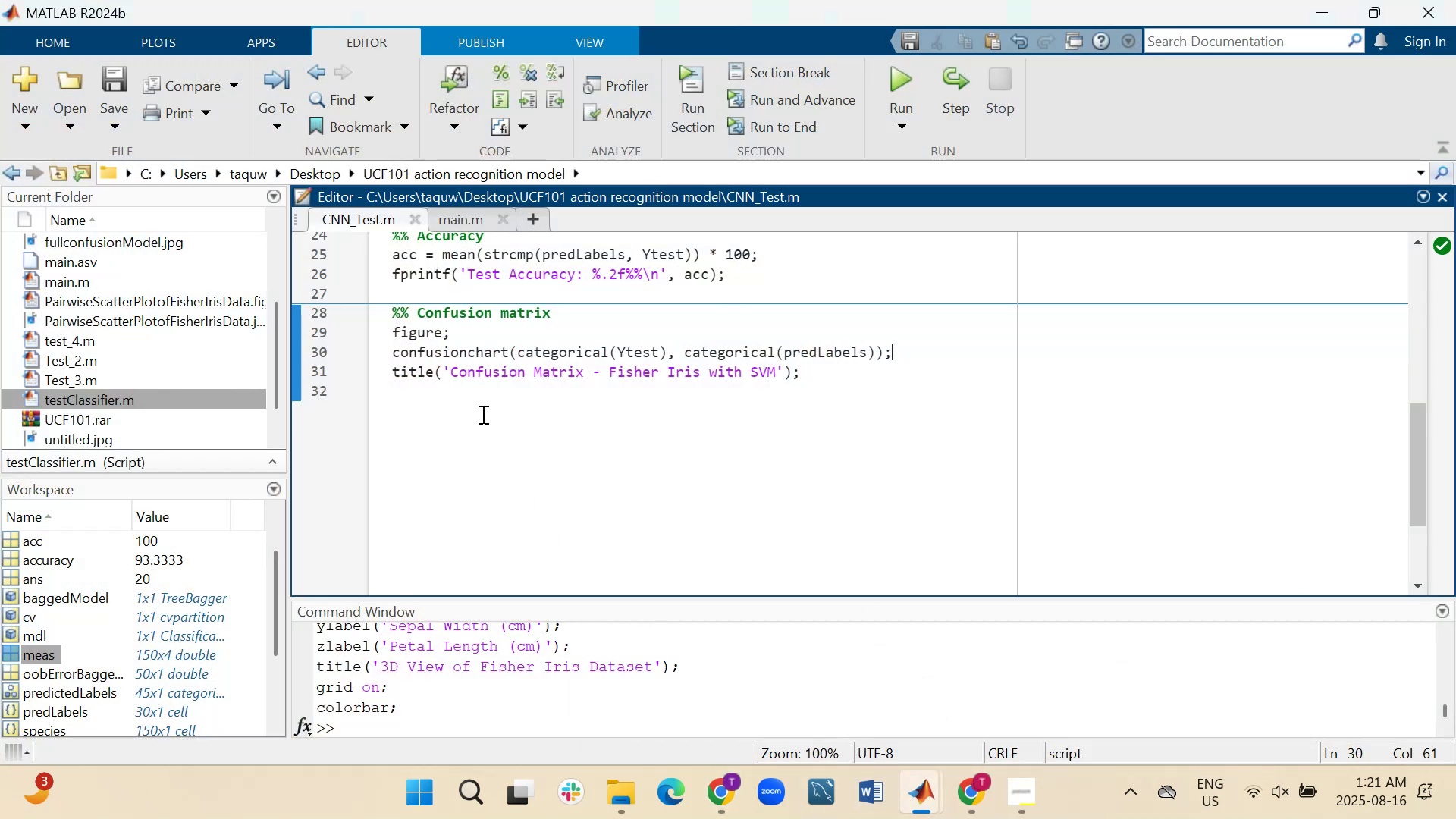 
wait(5.08)
 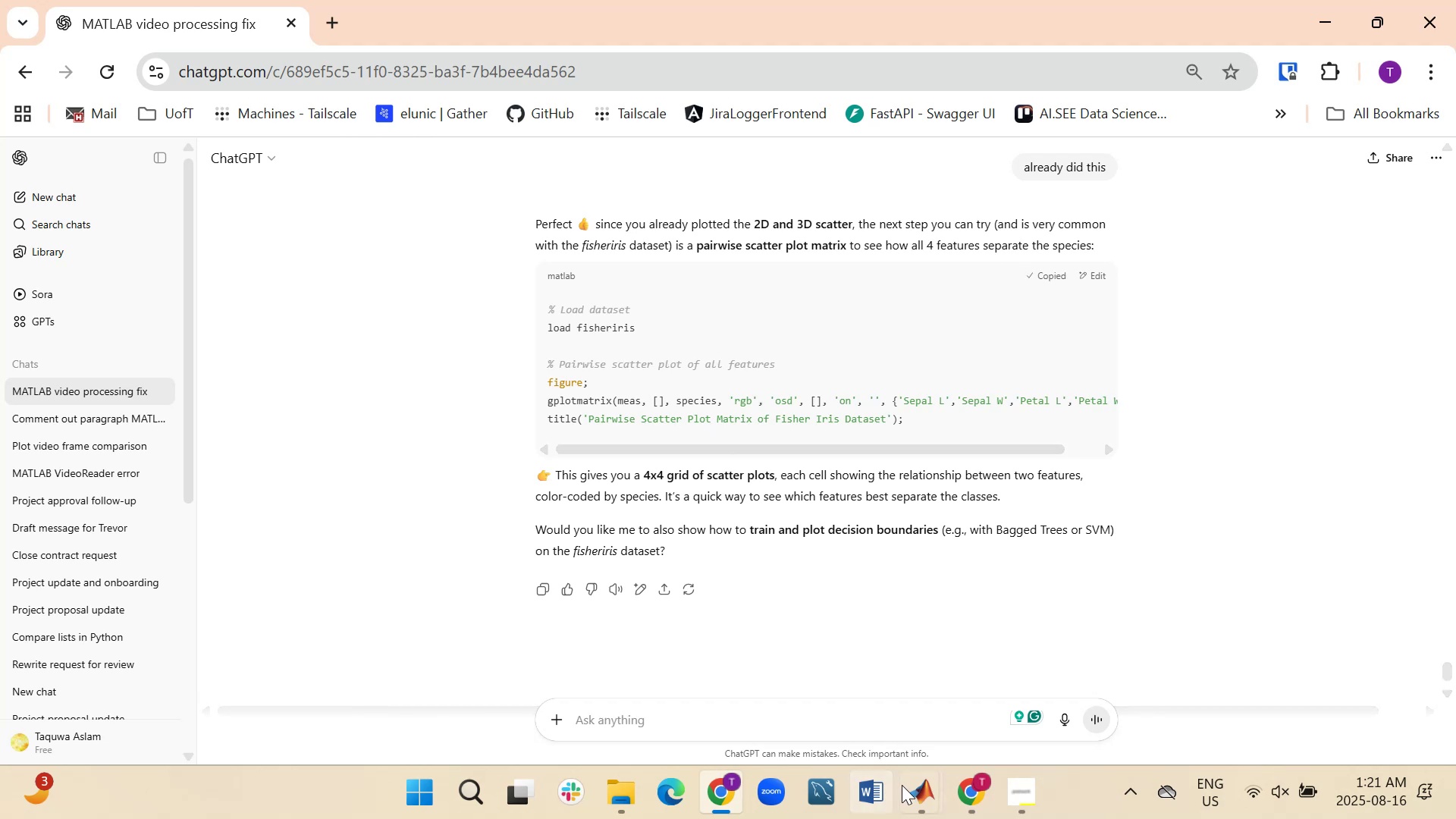 
left_click([475, 436])
 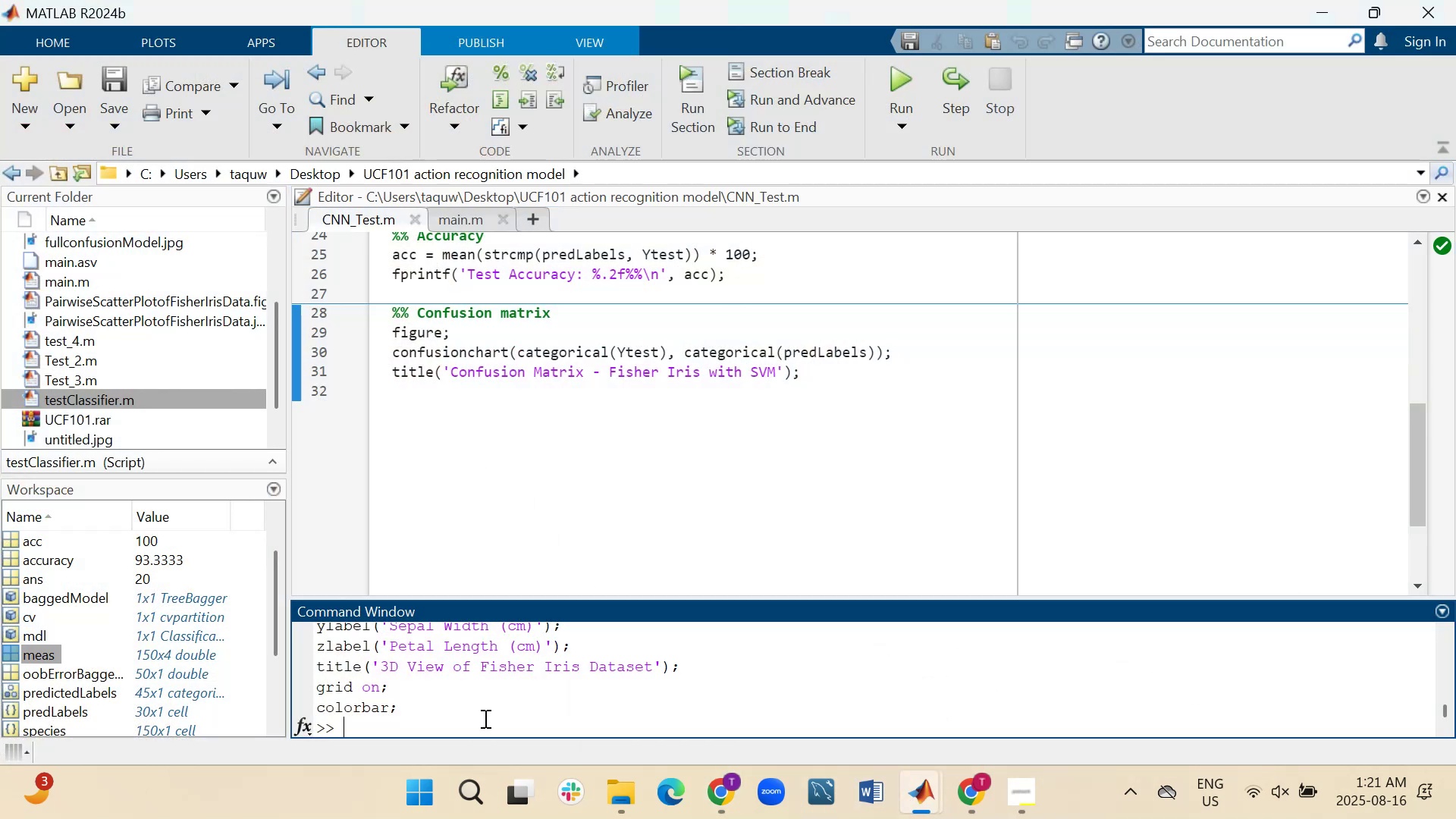 
key(Control+ControlLeft)
 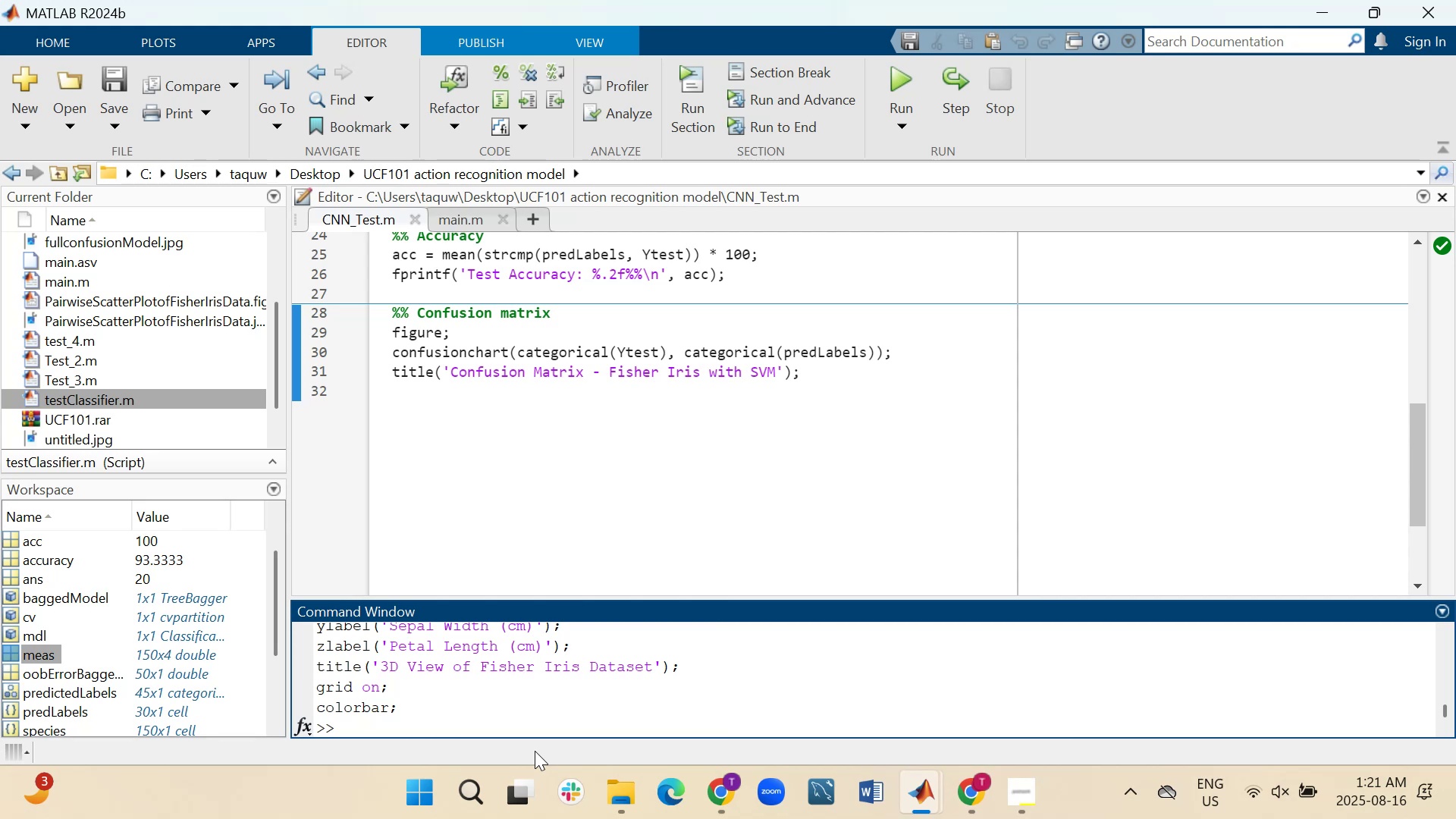 
key(Control+V)
 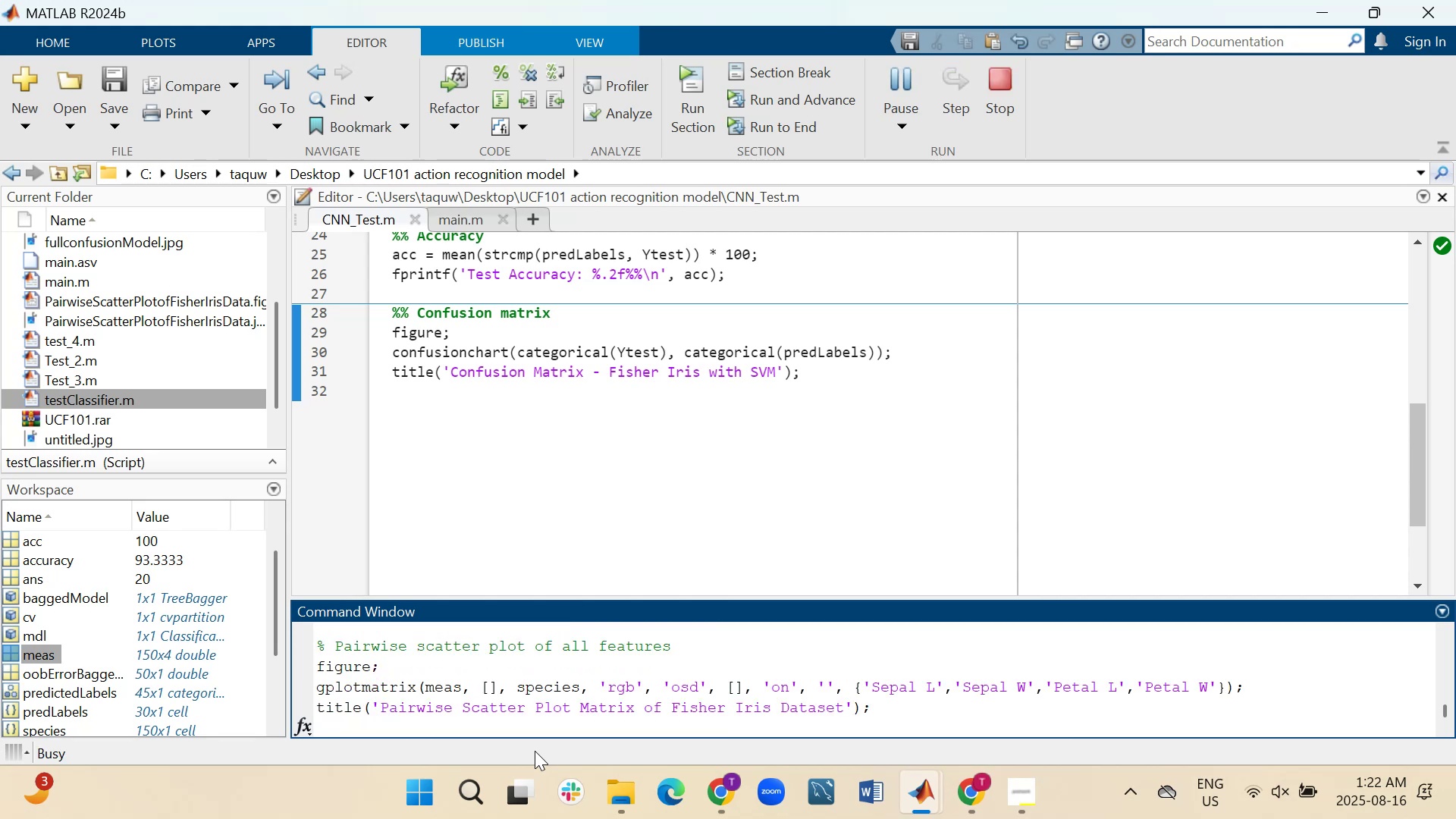 
key(Enter)
 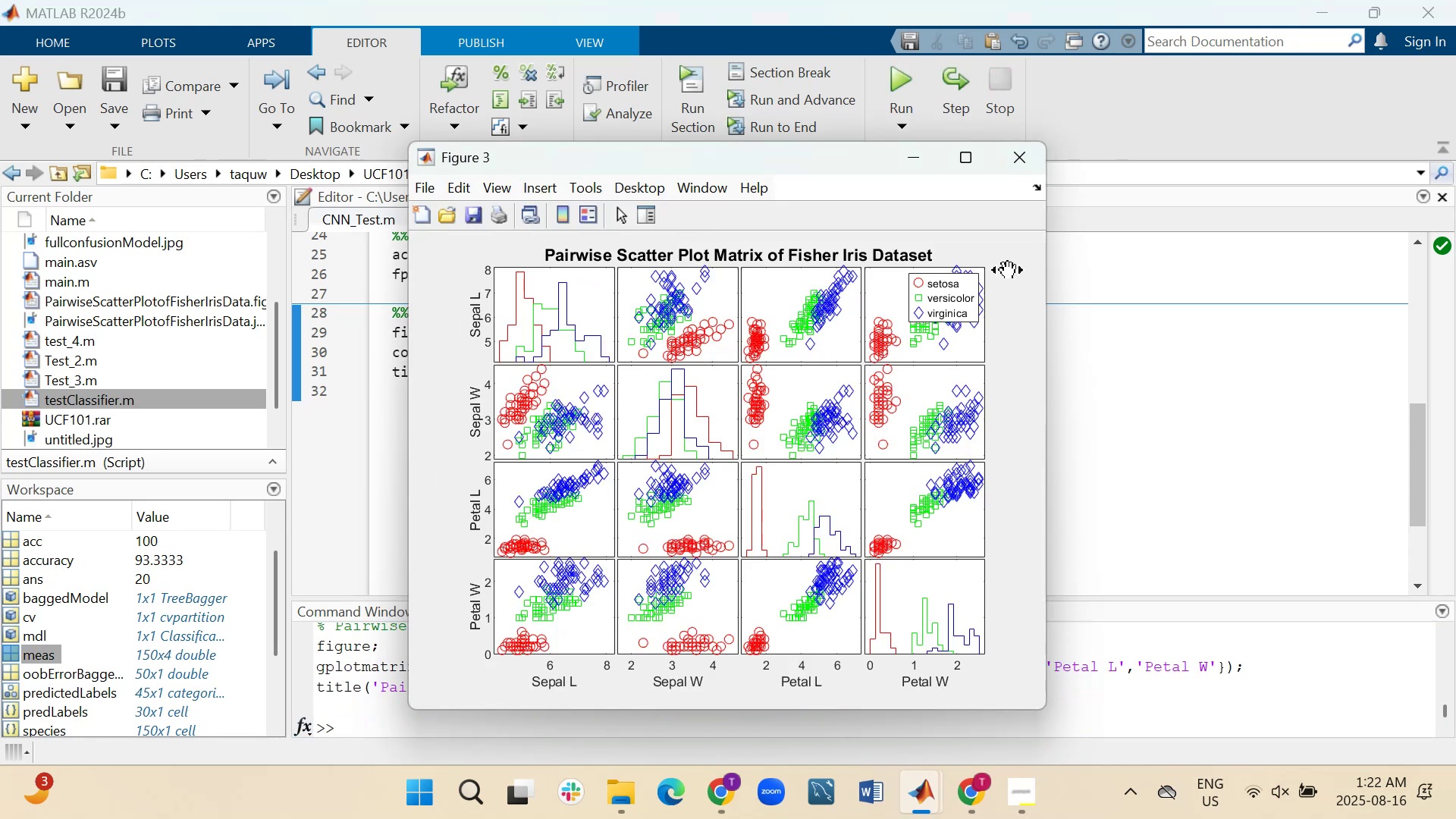 
wait(7.16)
 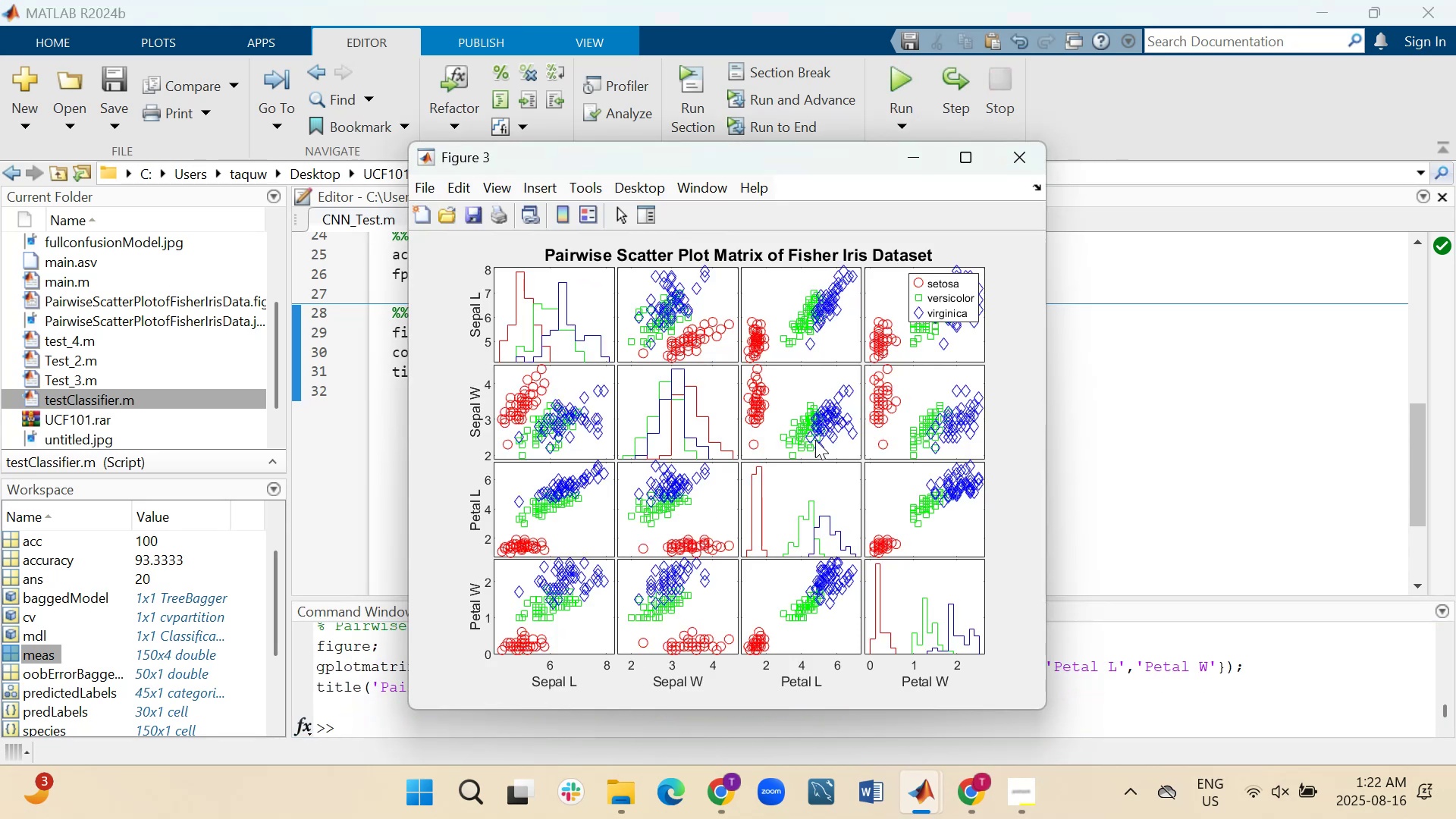 
left_click([1025, 159])
 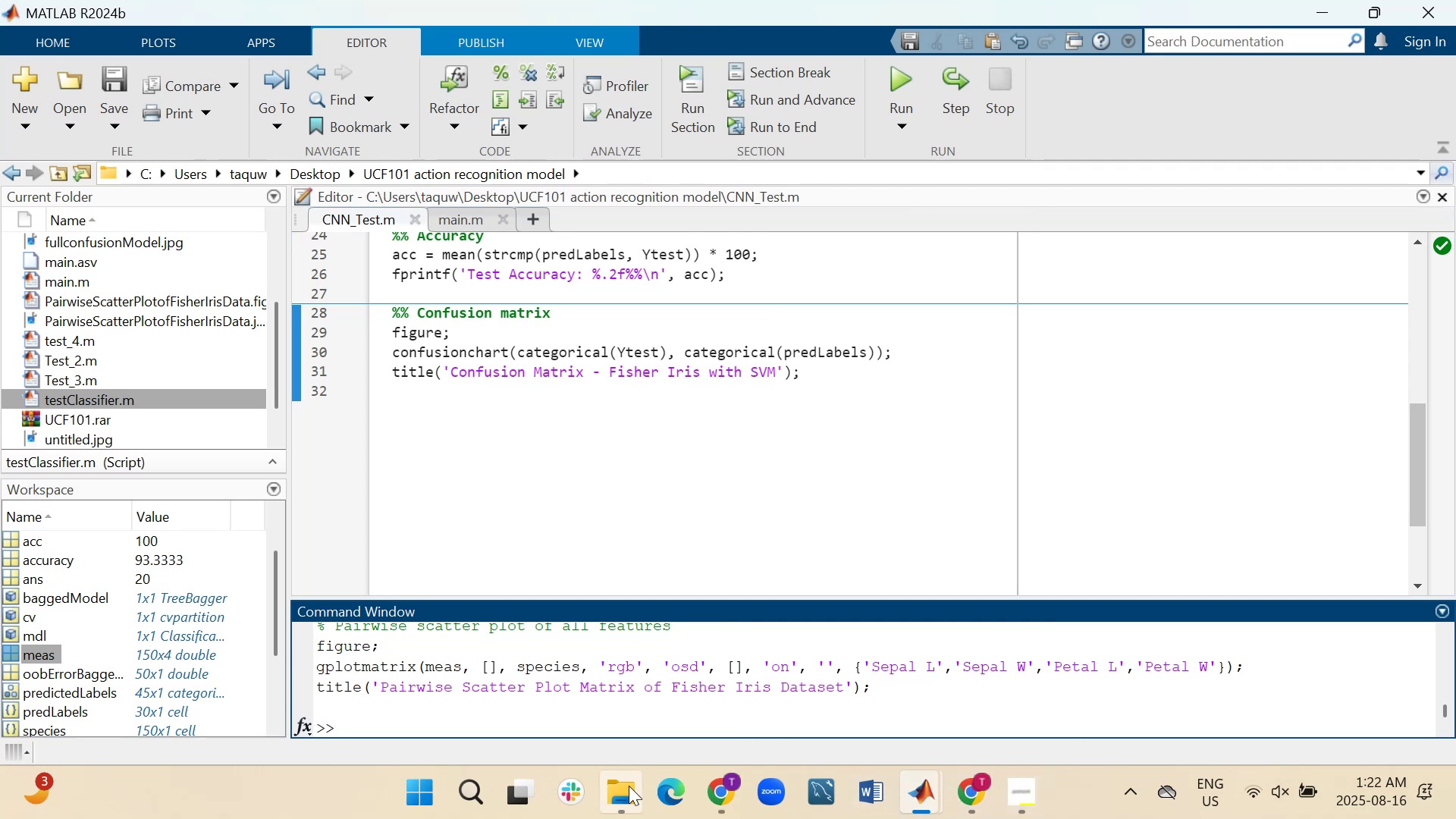 
left_click_drag(start_coordinate=[735, 675], to_coordinate=[739, 675])
 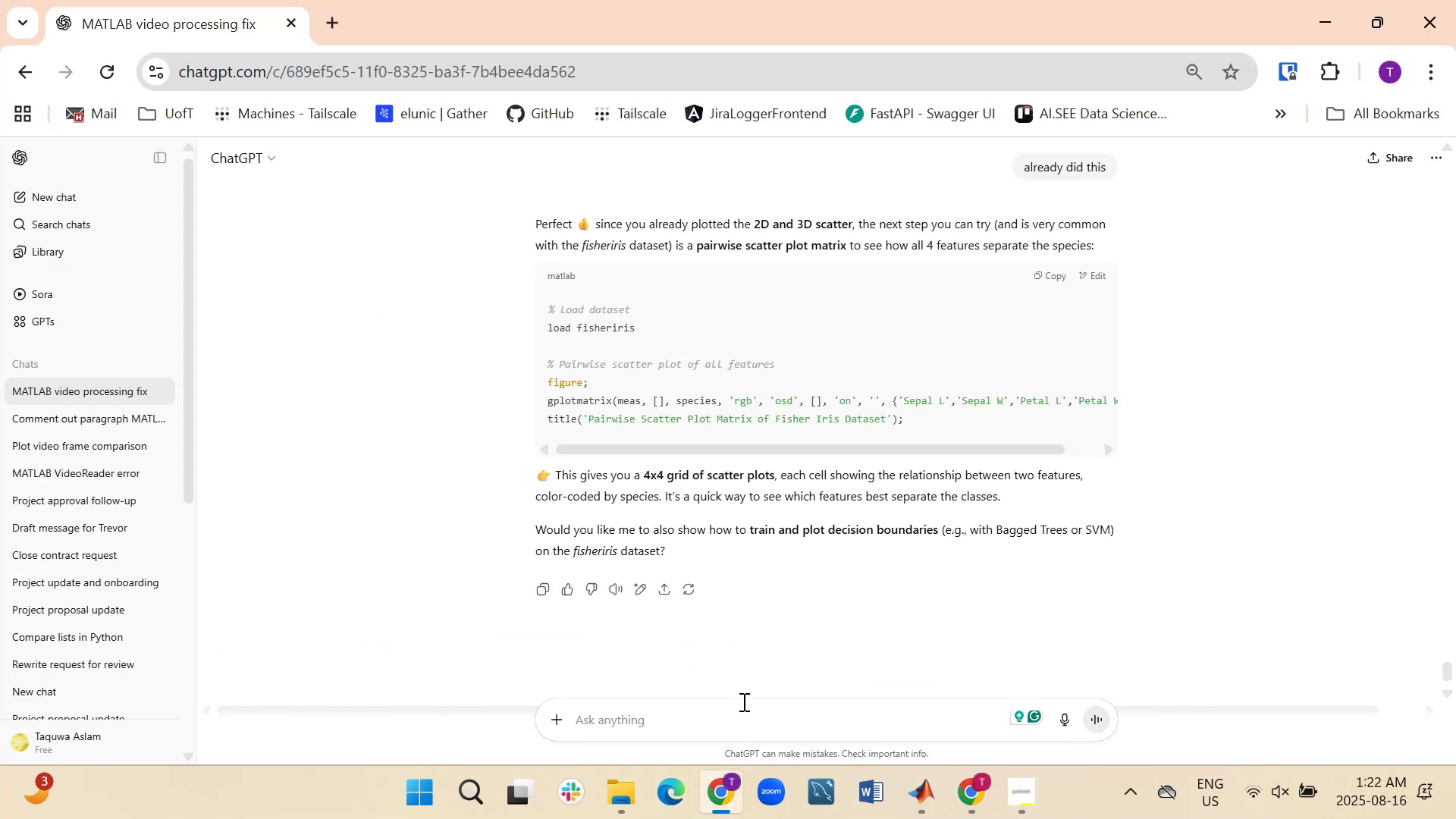 
left_click([742, 708])
 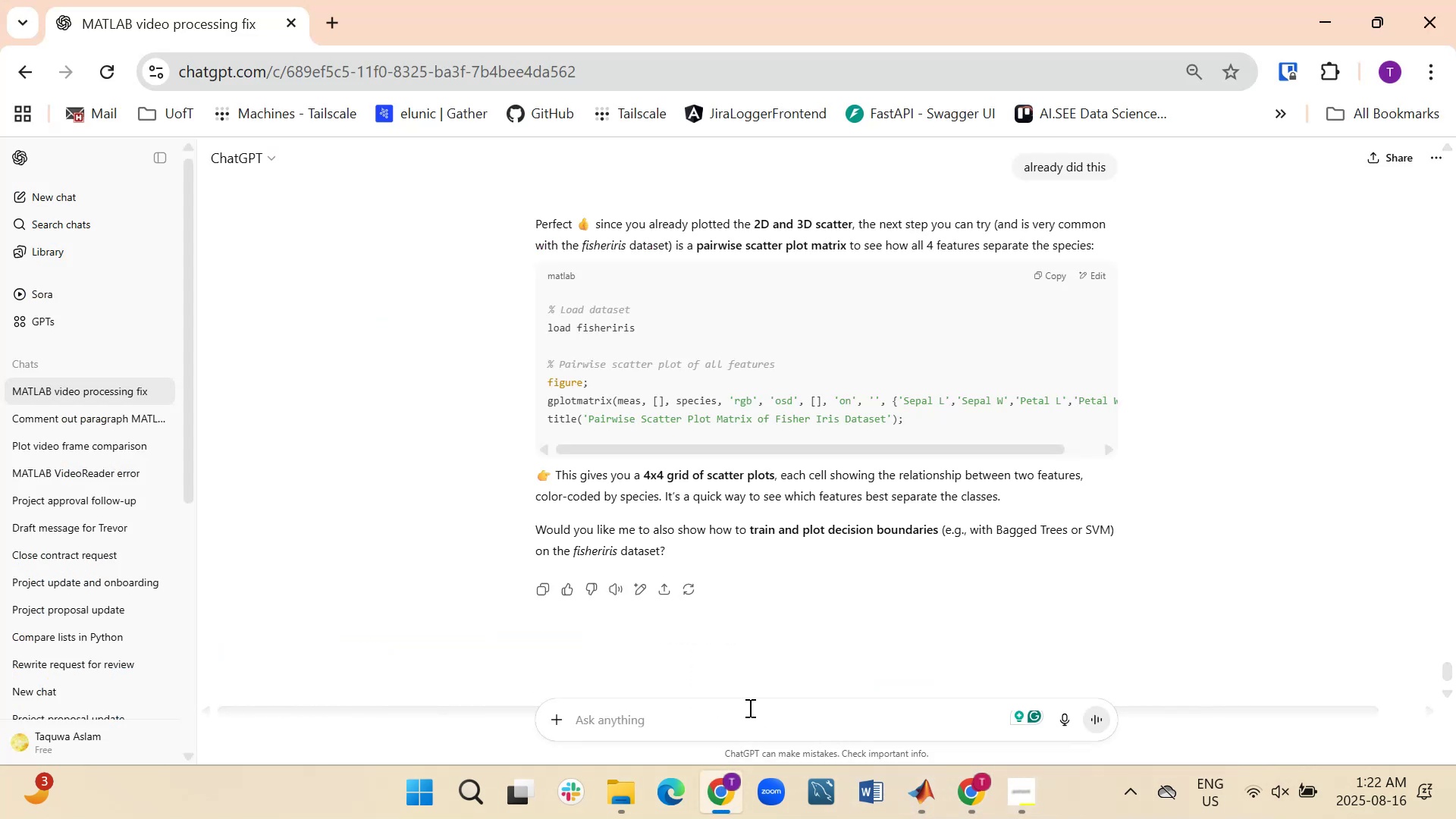 
type(did this as wi)
key(Backspace)
type(ell)
 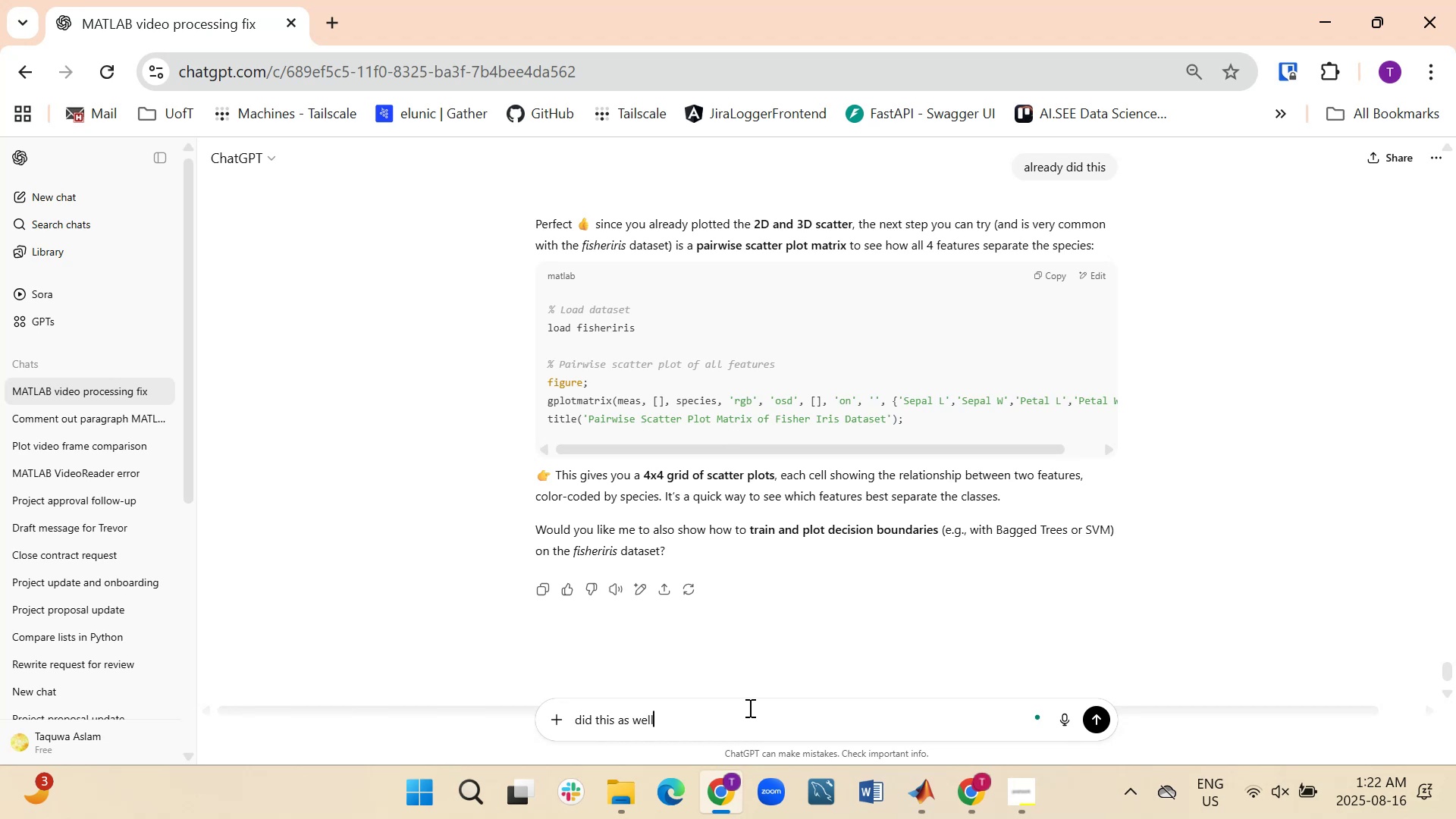 
key(Enter)
 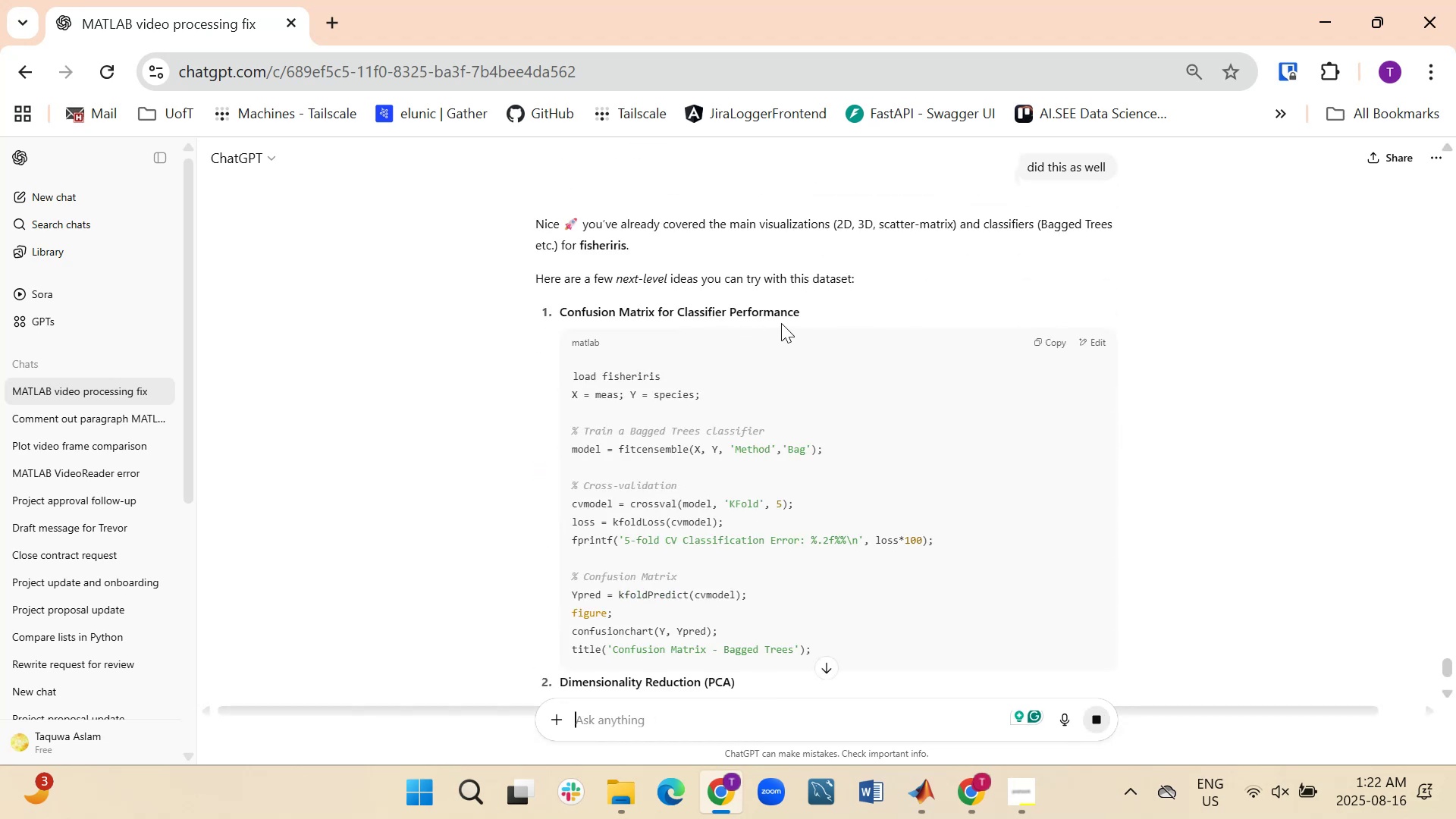 
wait(7.19)
 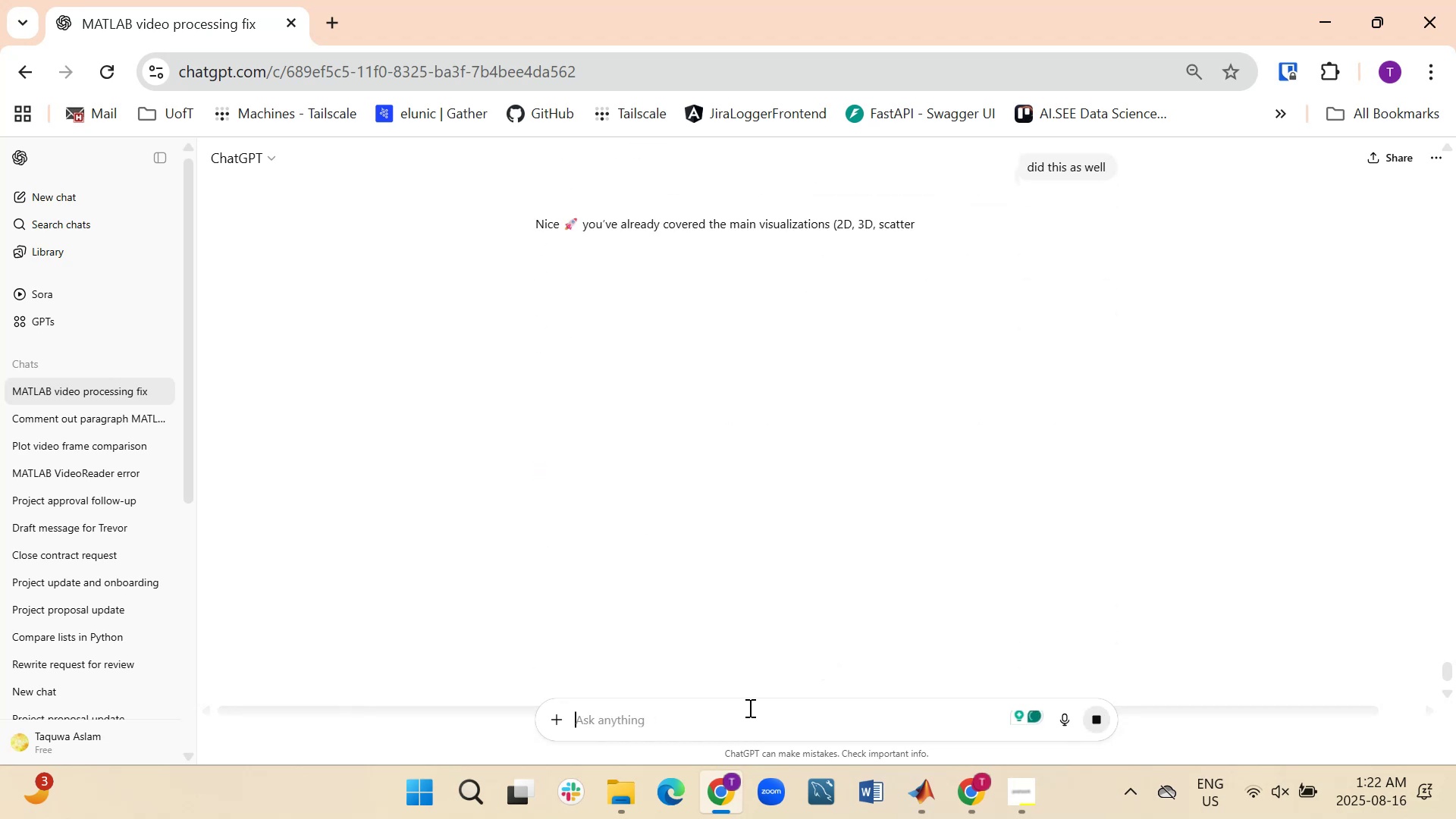 
scroll: coordinate [896, 544], scroll_direction: down, amount: 2.0
 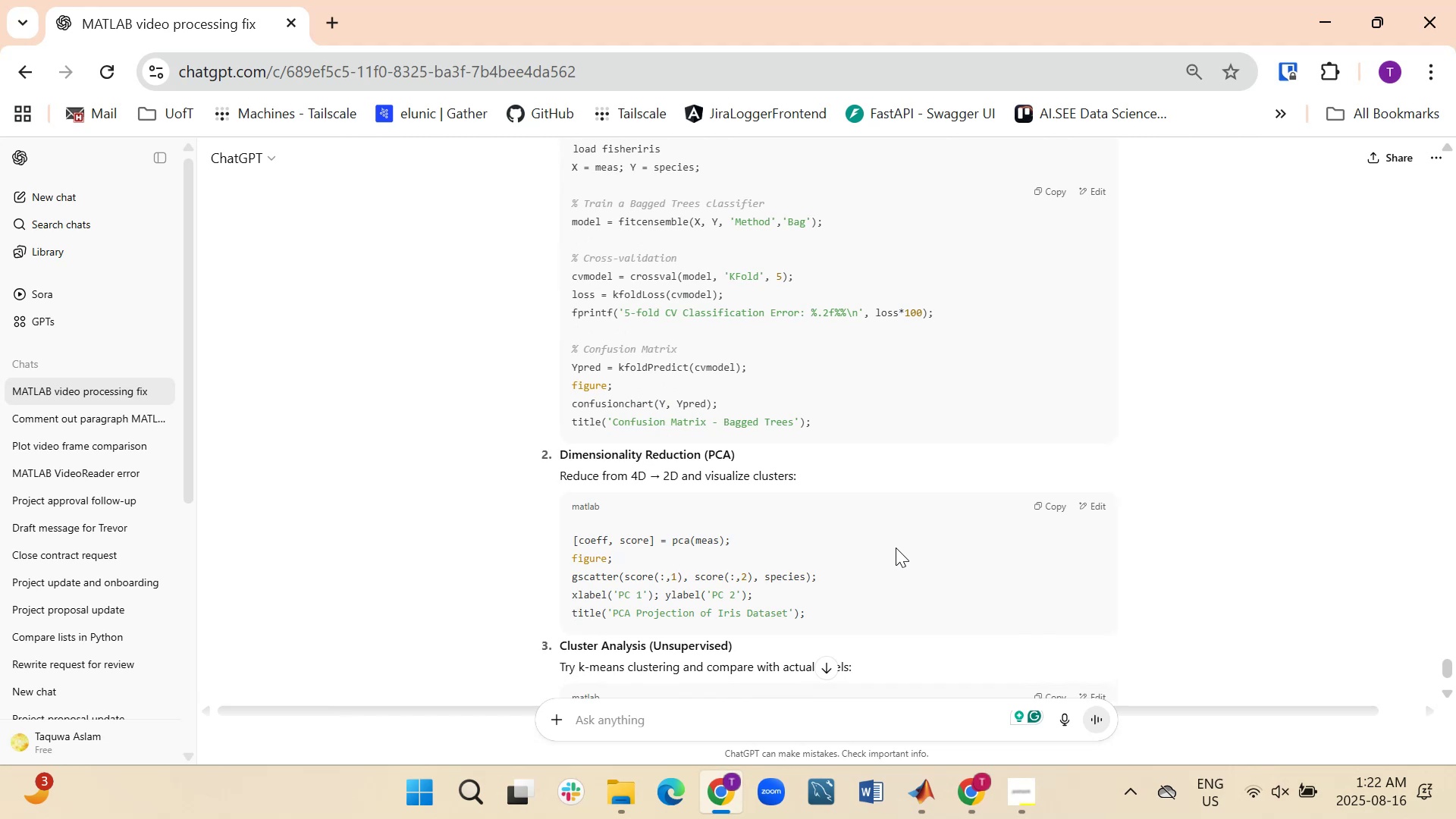 
scroll: coordinate [896, 548], scroll_direction: up, amount: 2.0
 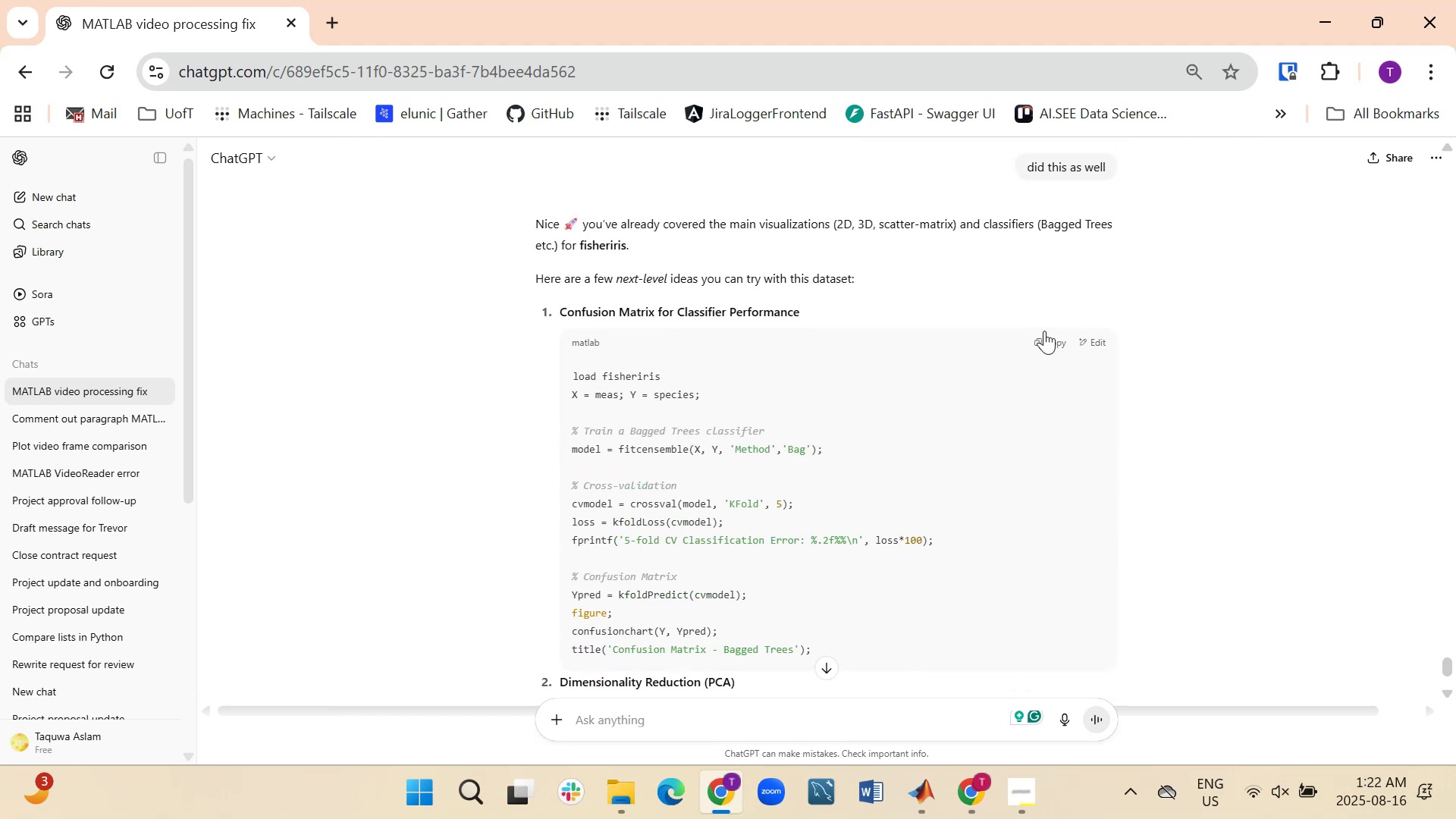 
left_click([1045, 343])
 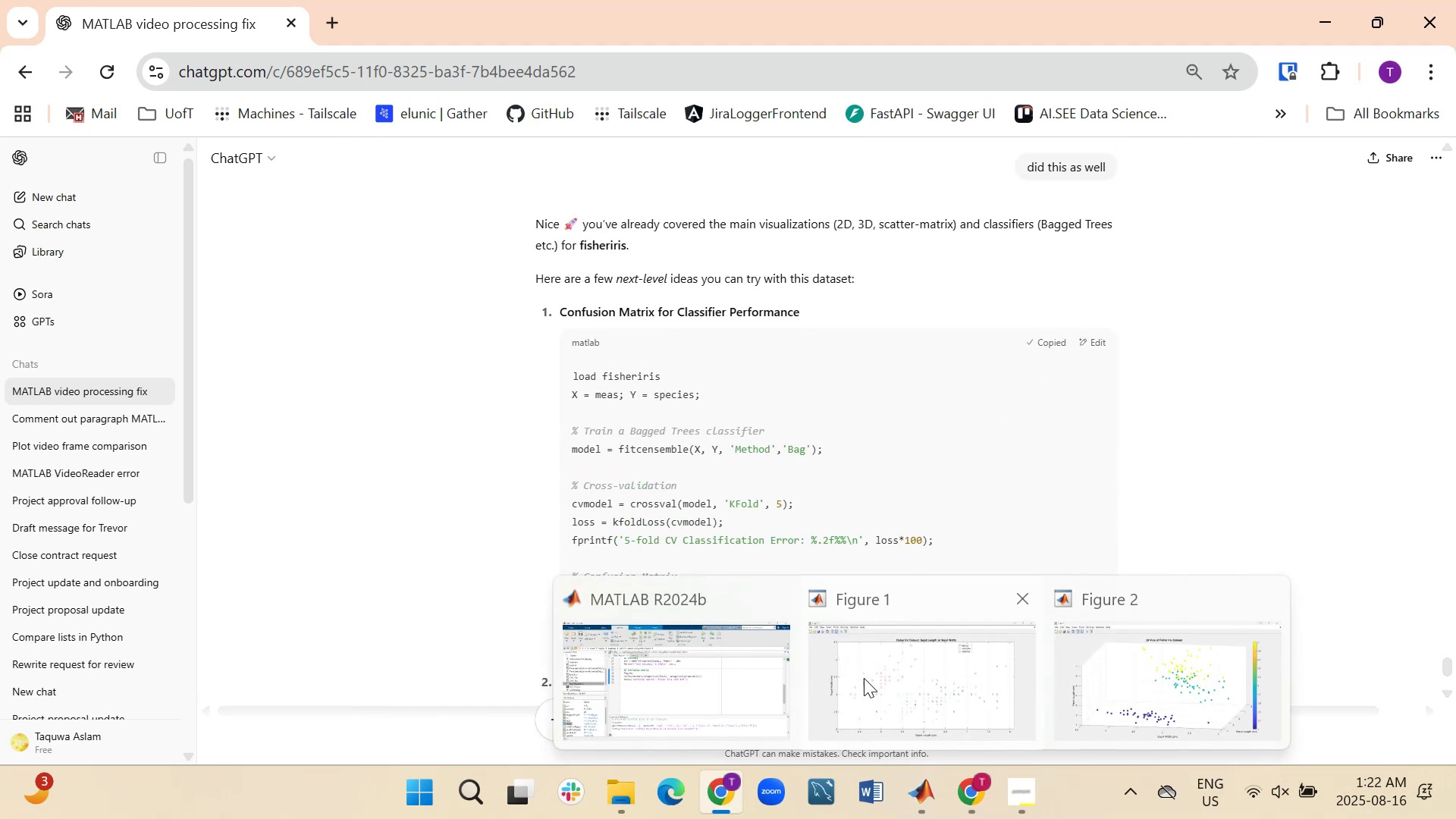 
left_click([730, 675])
 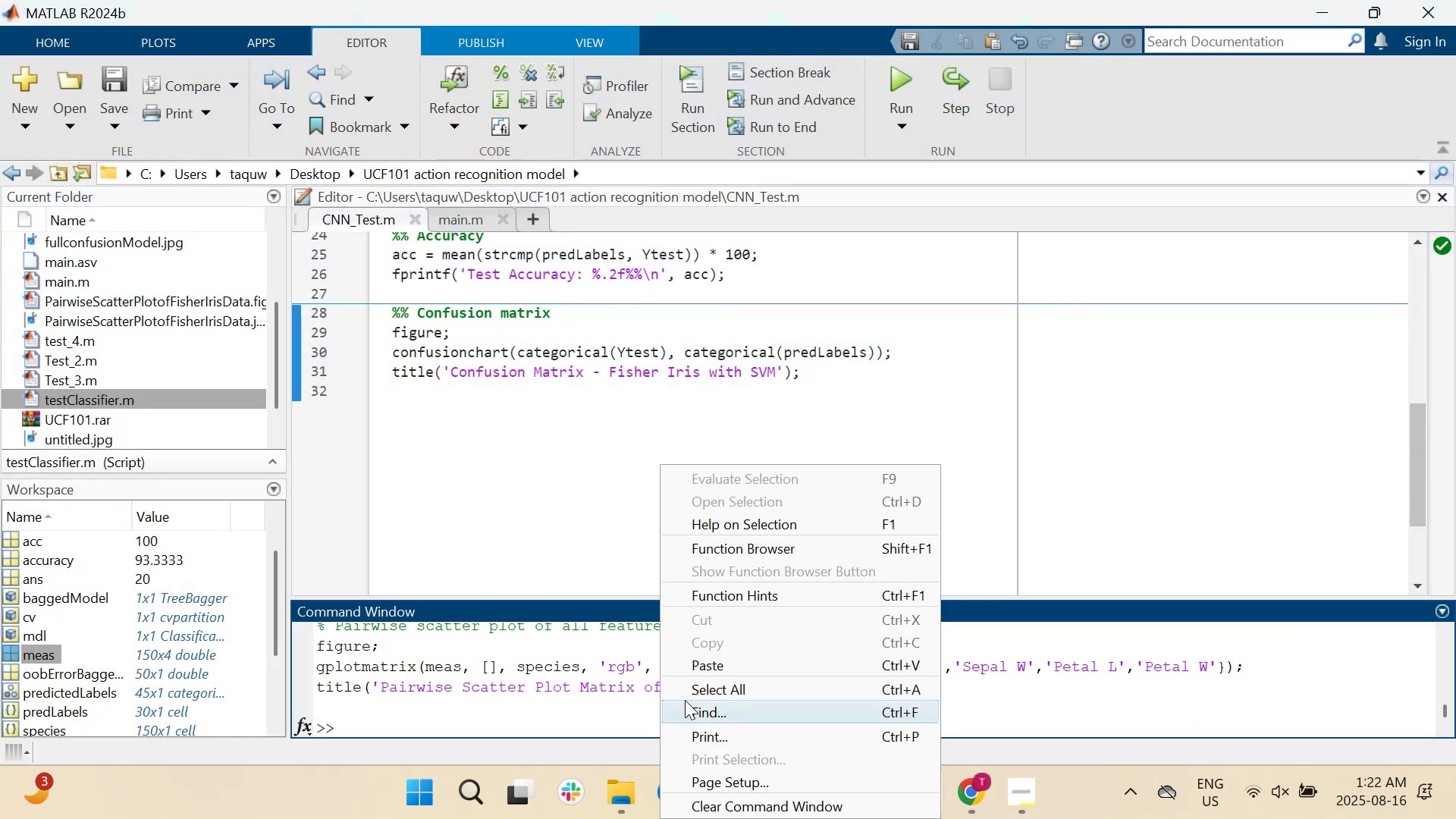 
left_click([730, 667])
 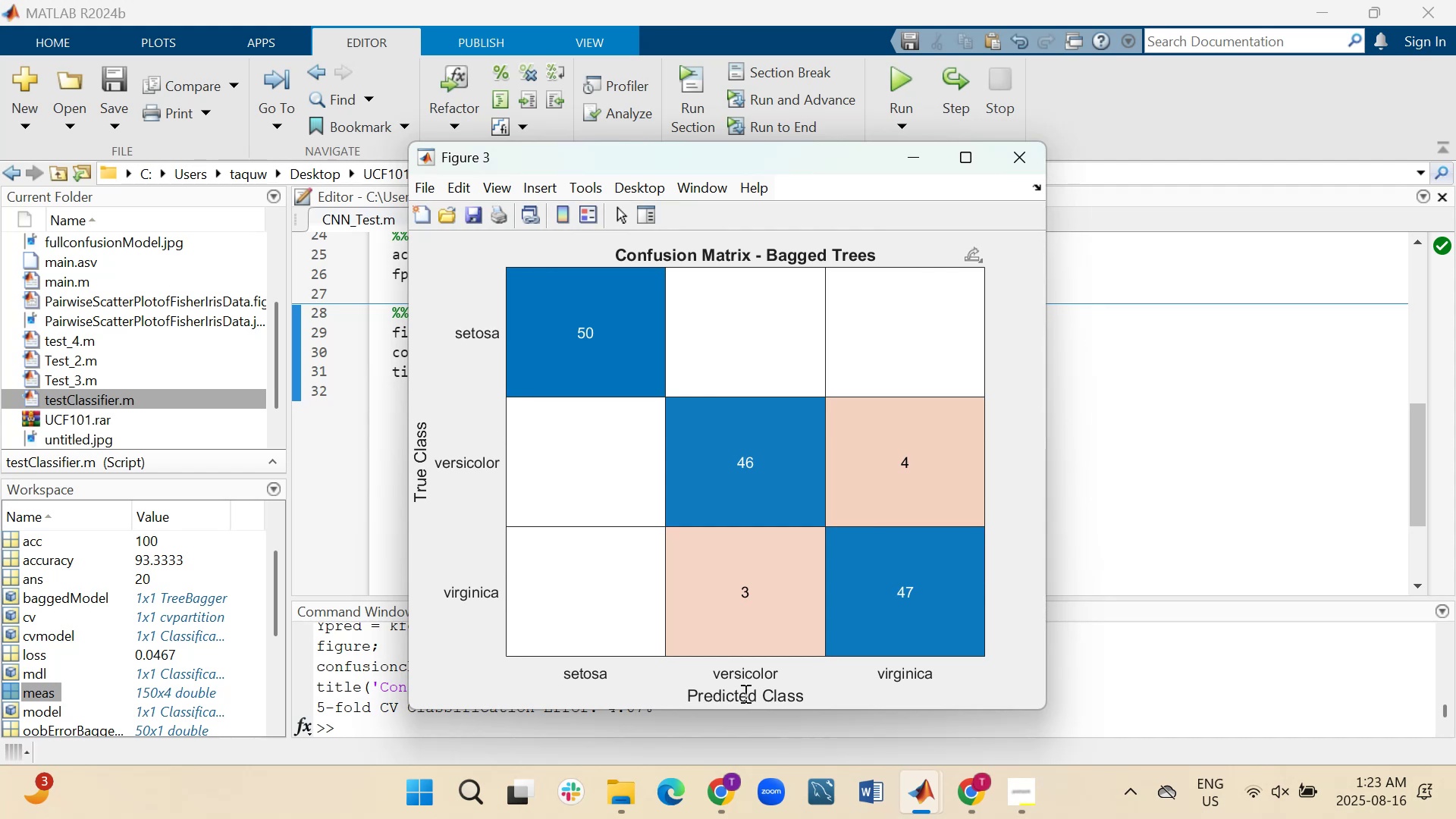 
wait(34.61)
 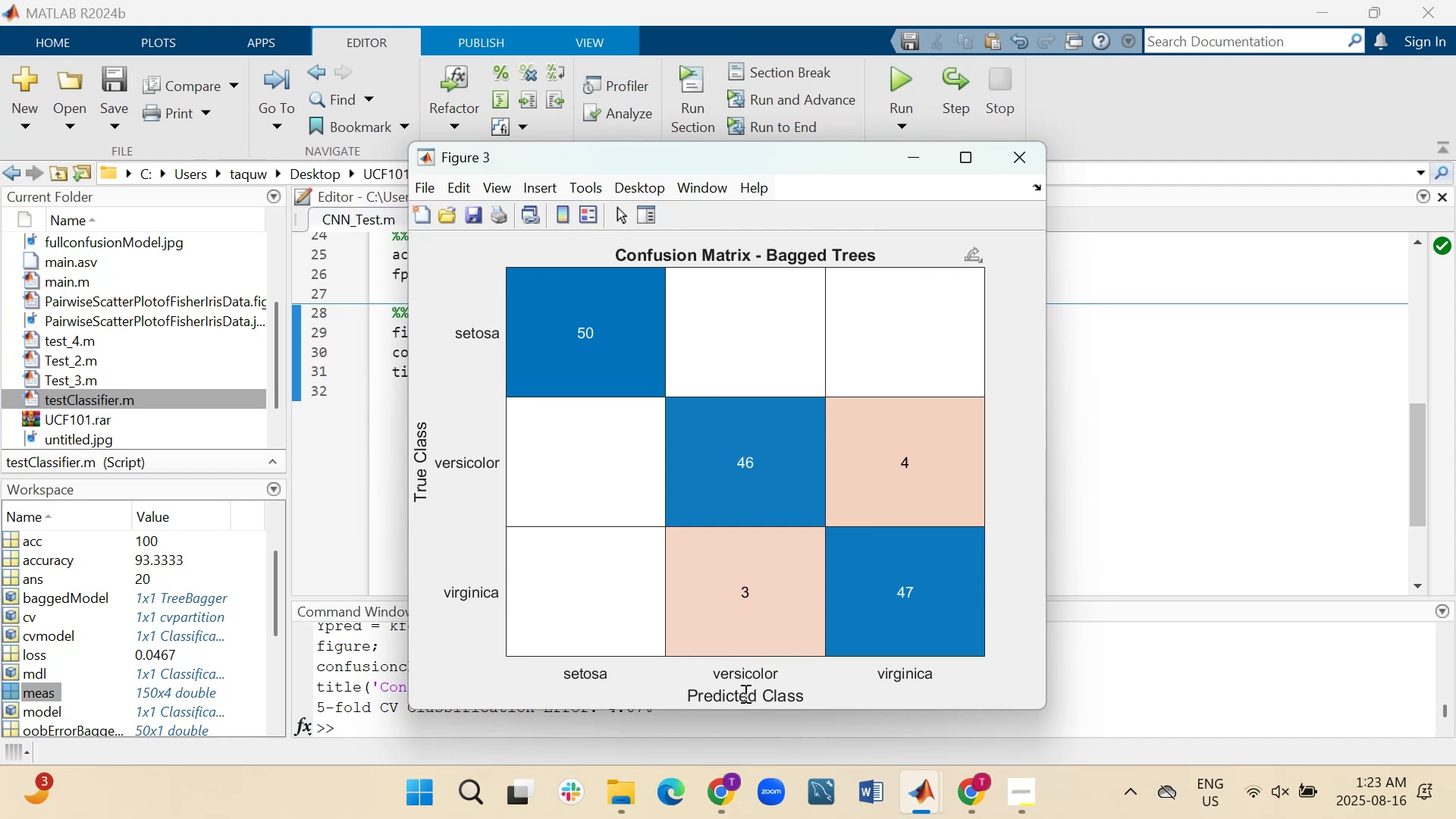 
left_click([996, 168])
 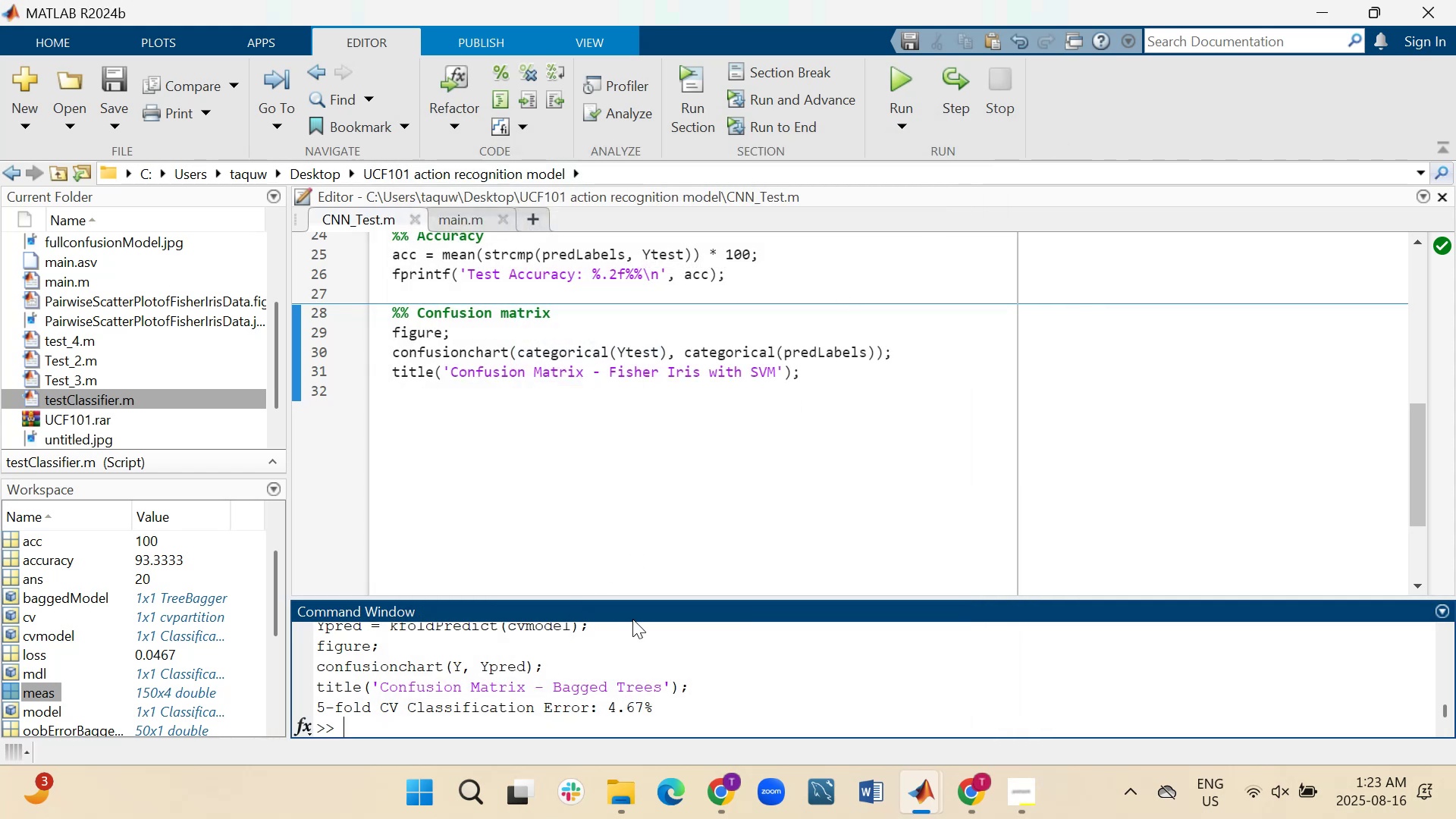 
left_click_drag(start_coordinate=[649, 599], to_coordinate=[686, 398])
 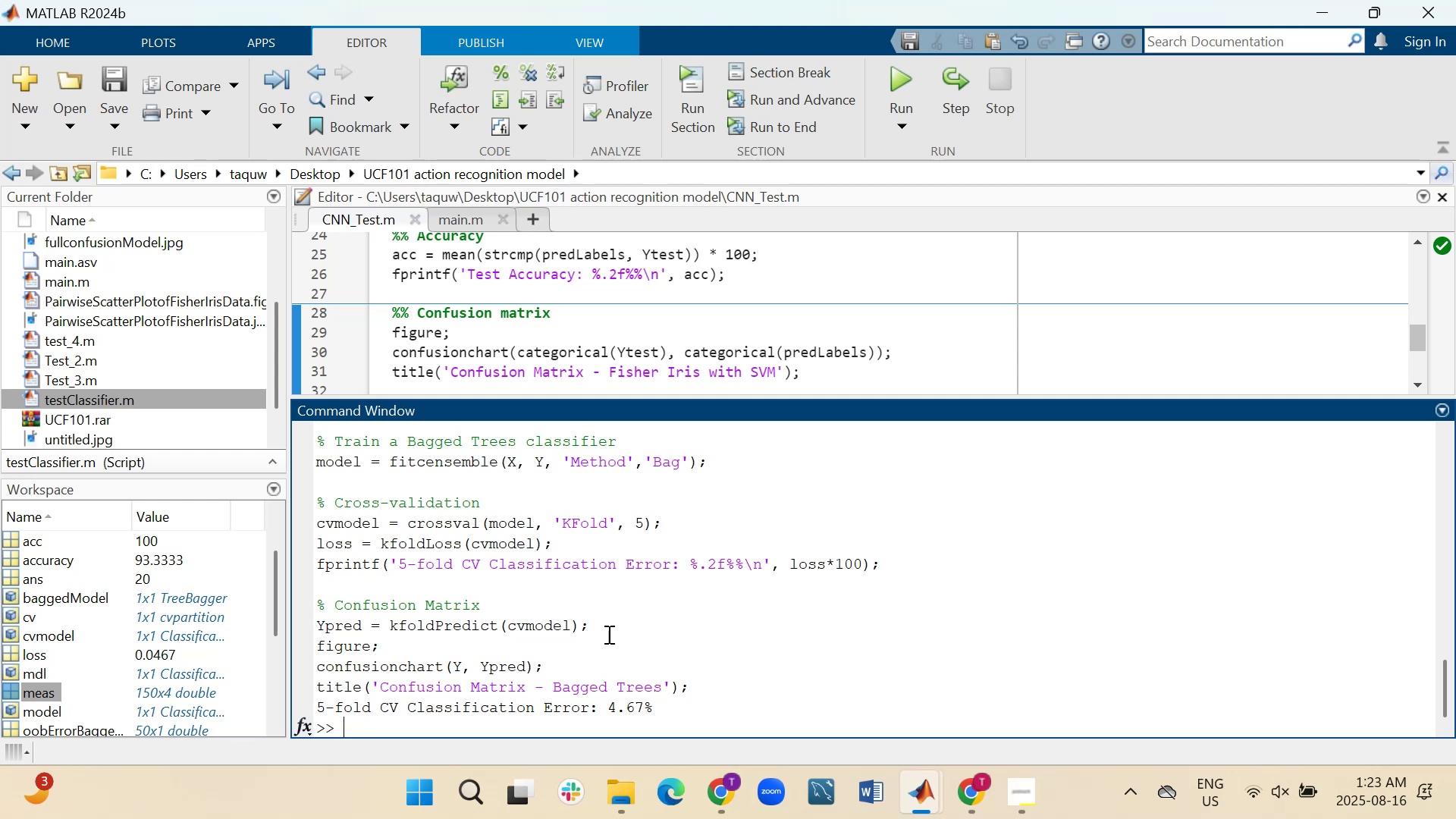 
wait(38.6)
 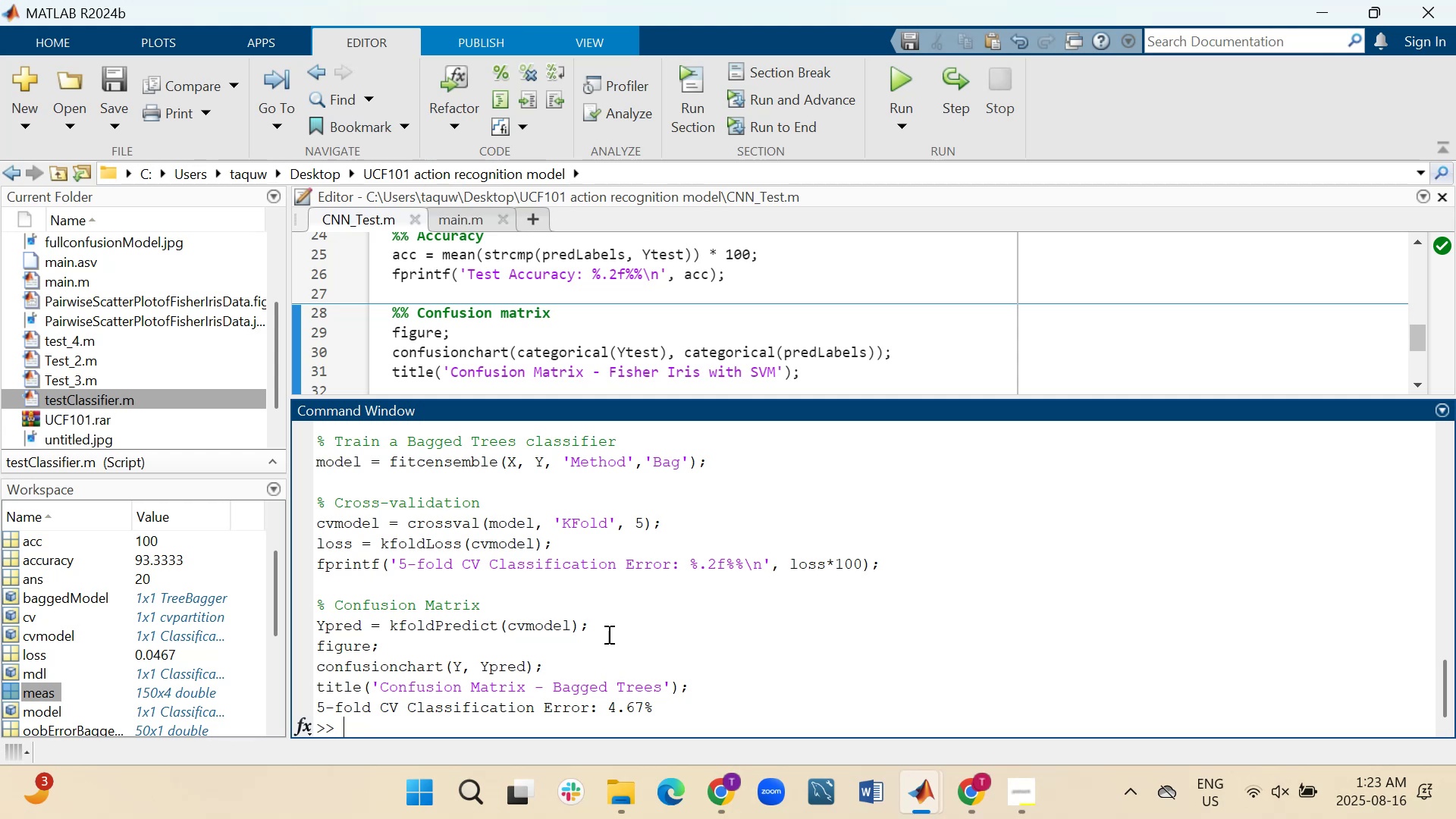 
scroll: coordinate [607, 634], scroll_direction: up, amount: 5.0
 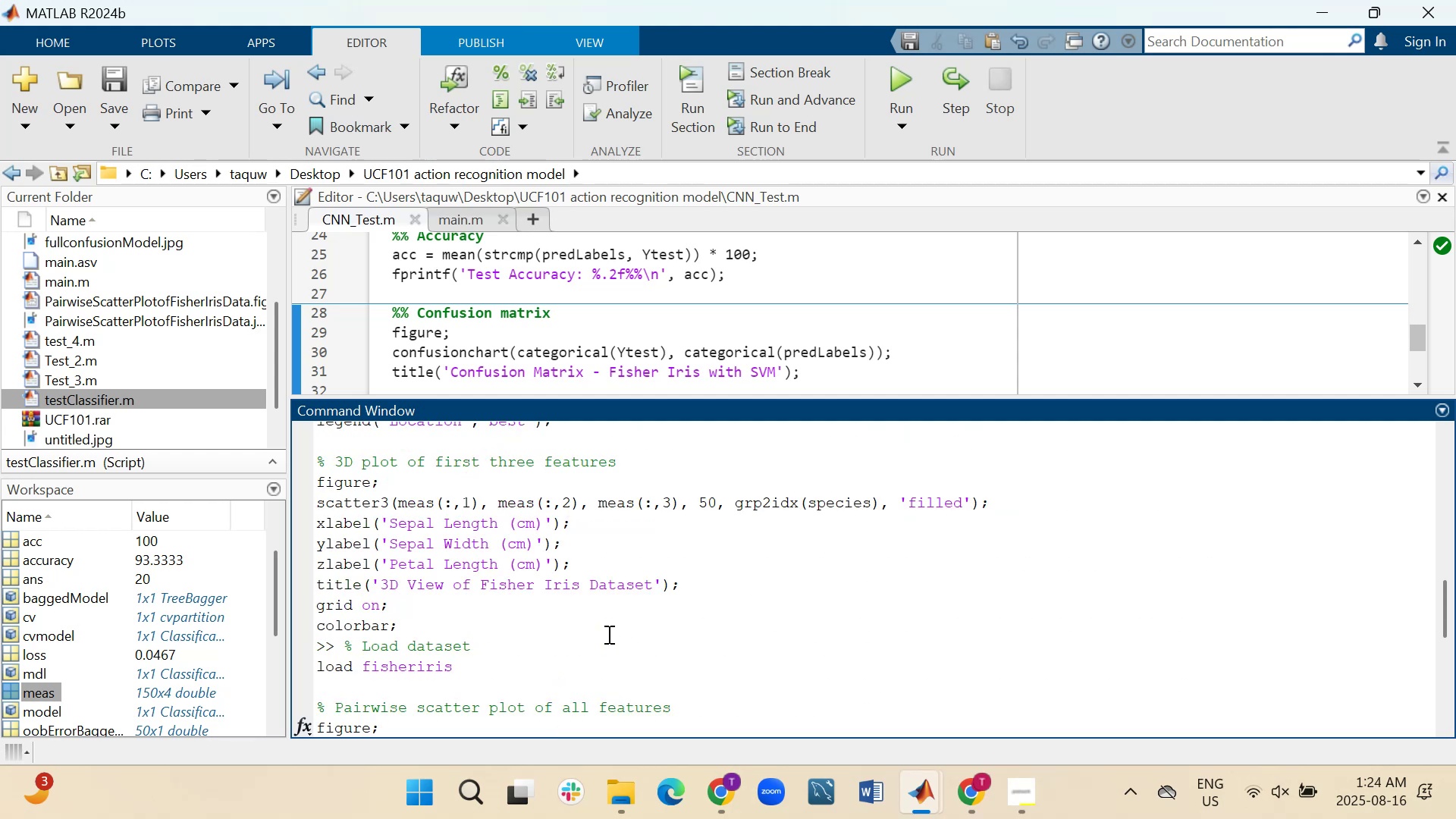 
scroll: coordinate [607, 634], scroll_direction: up, amount: 1.0
 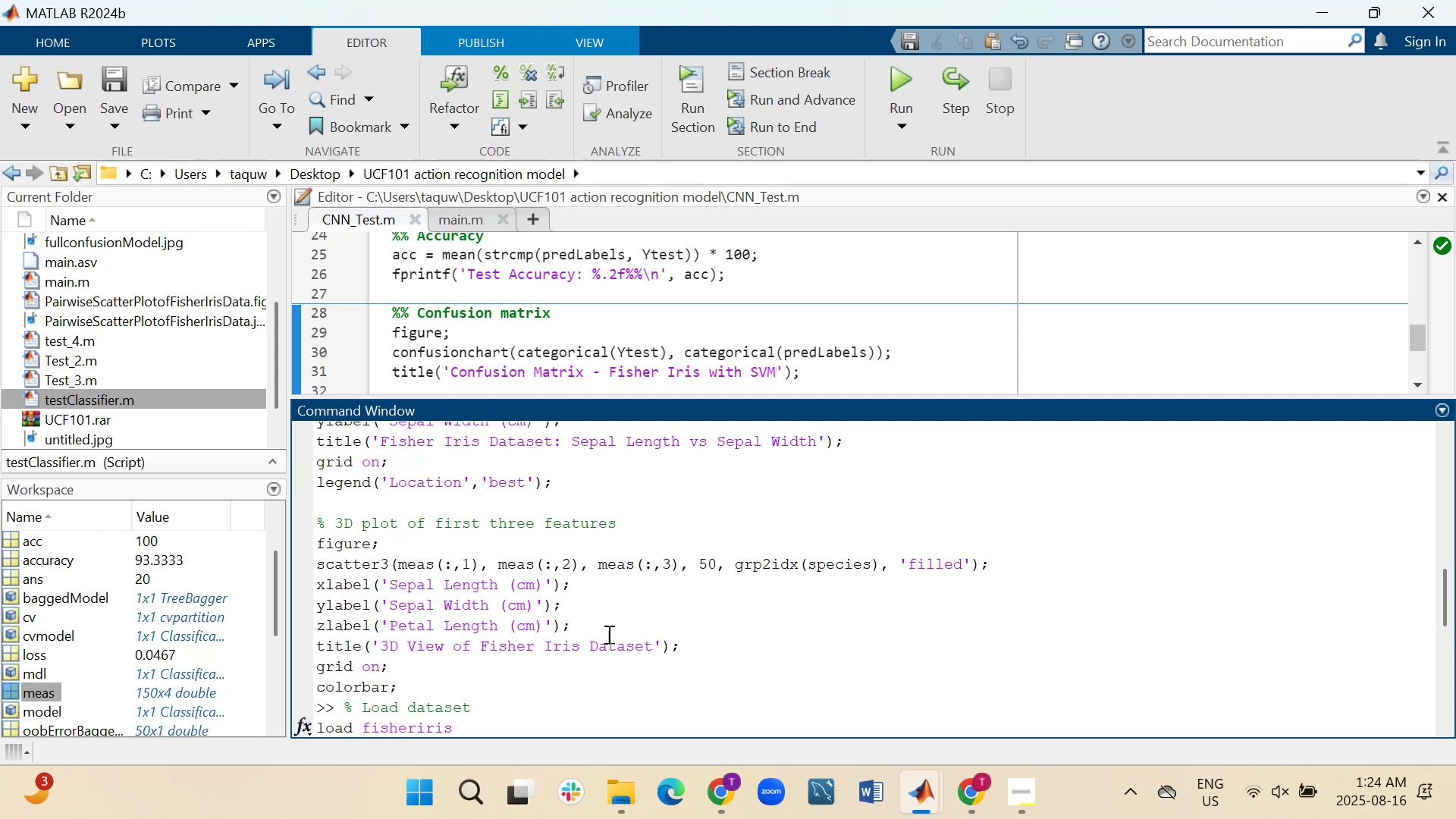 
scroll: coordinate [606, 634], scroll_direction: down, amount: 9.0
 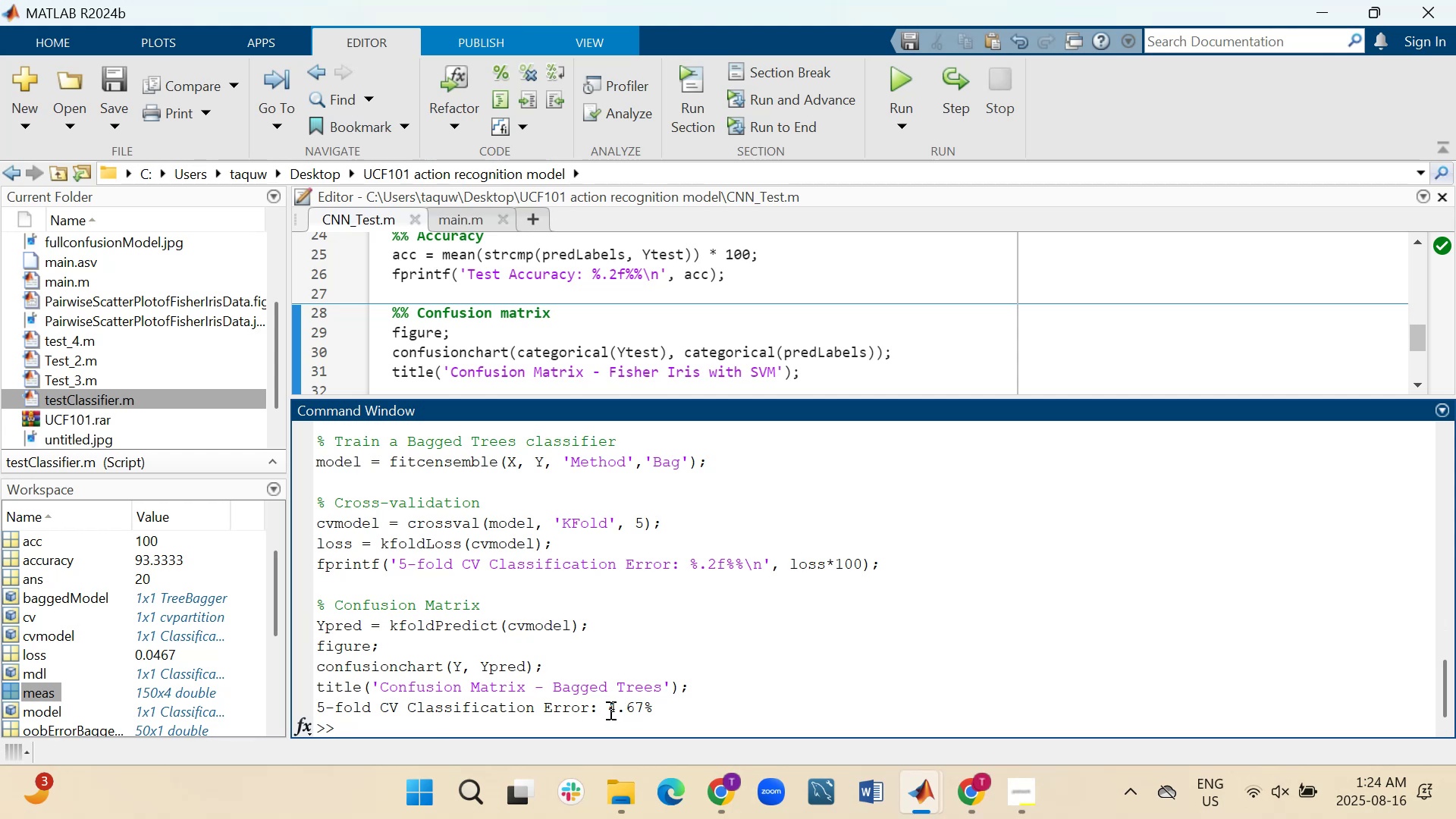 
left_click_drag(start_coordinate=[612, 710], to_coordinate=[638, 717])
 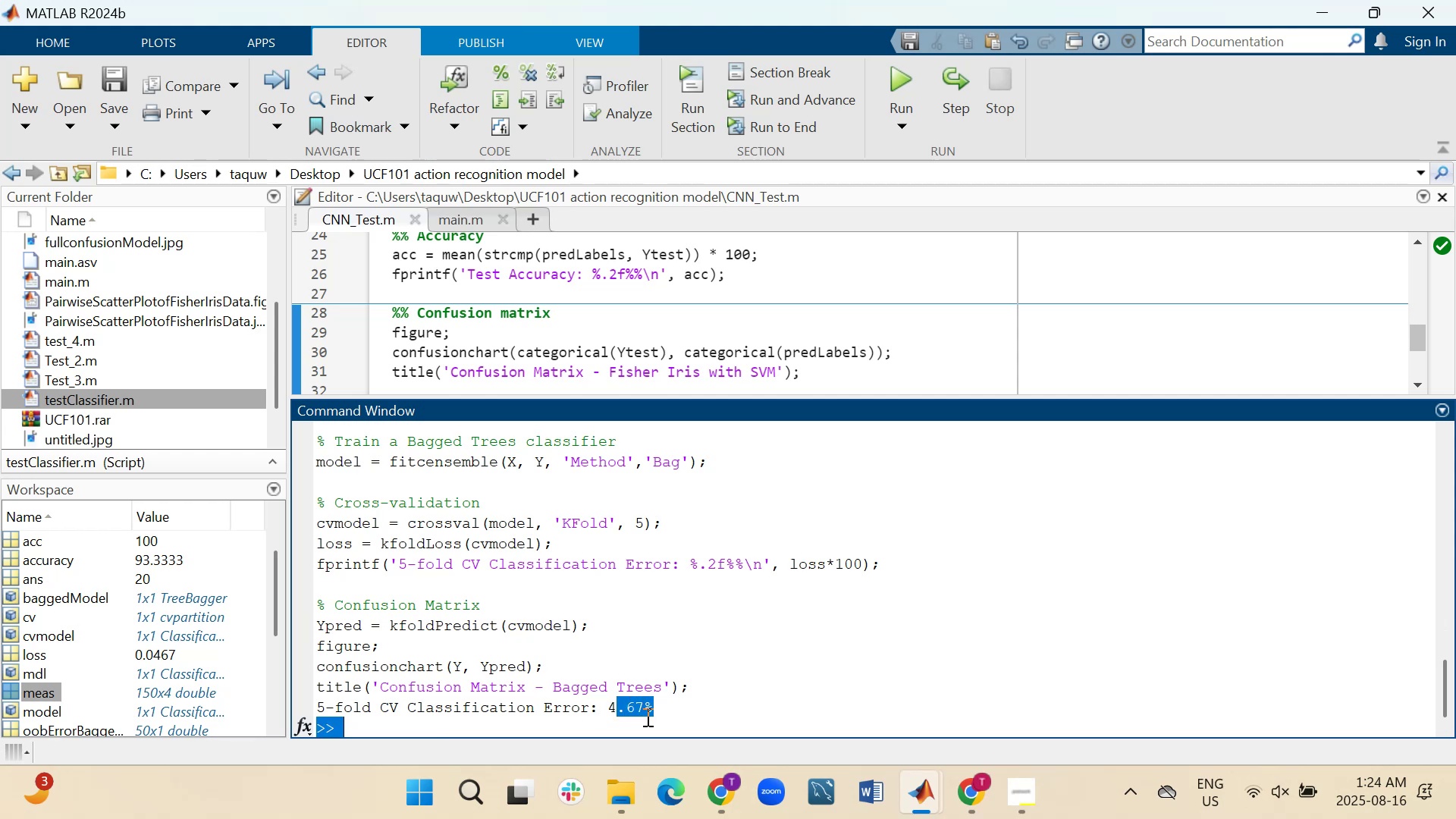 
wait(5.7)
 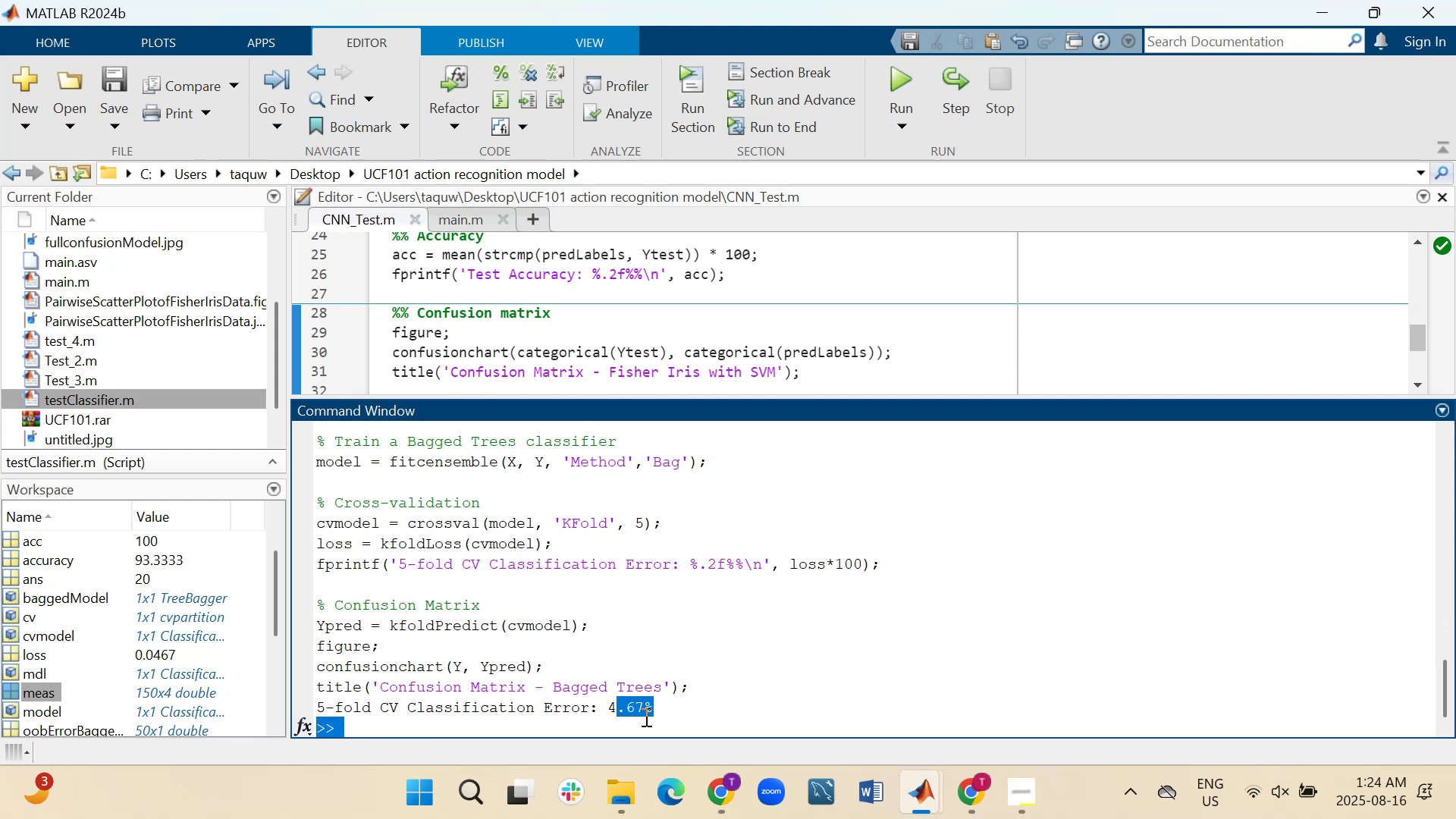 
left_click([659, 715])
 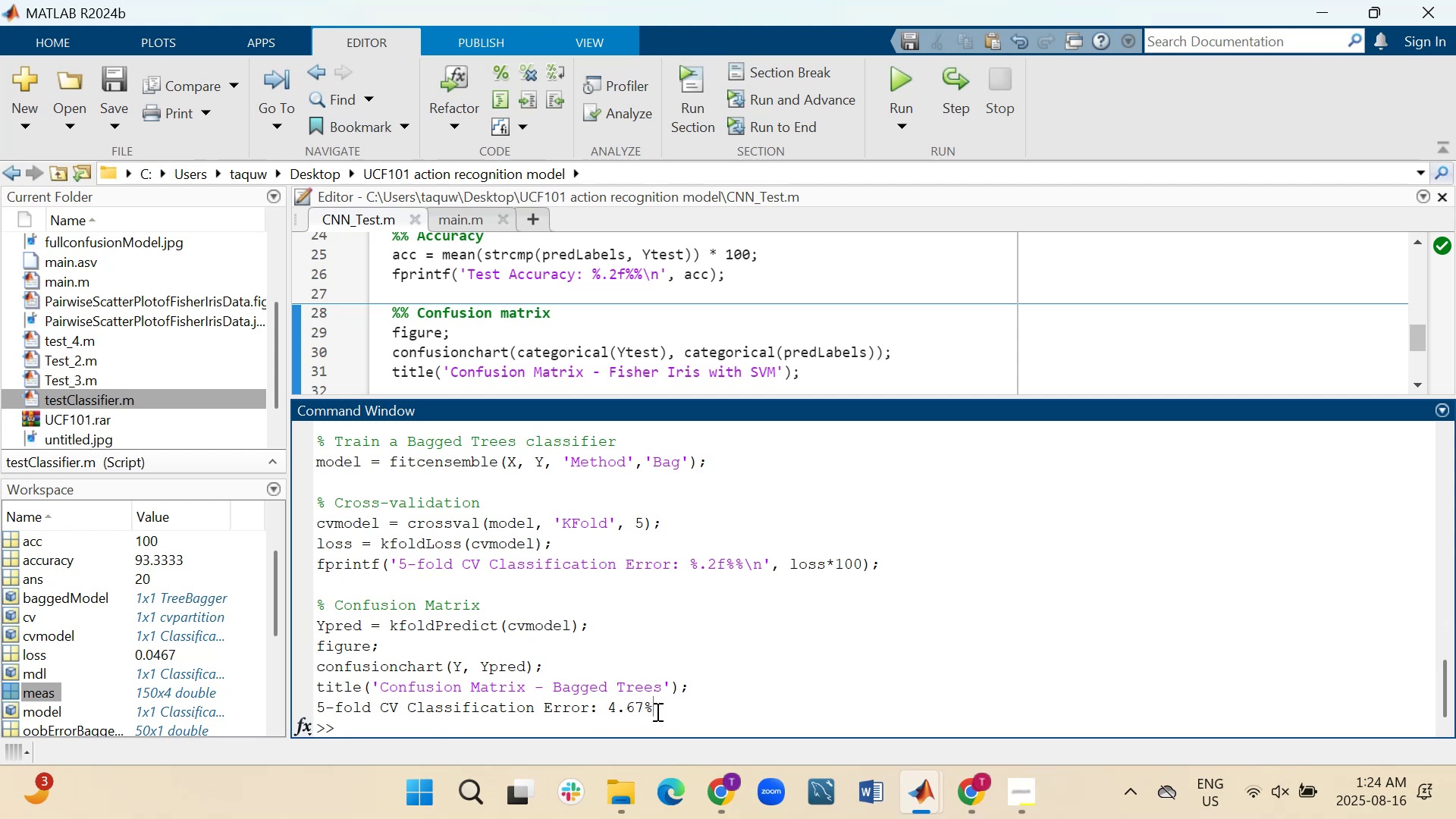 
left_click_drag(start_coordinate=[656, 711], to_coordinate=[606, 708])
 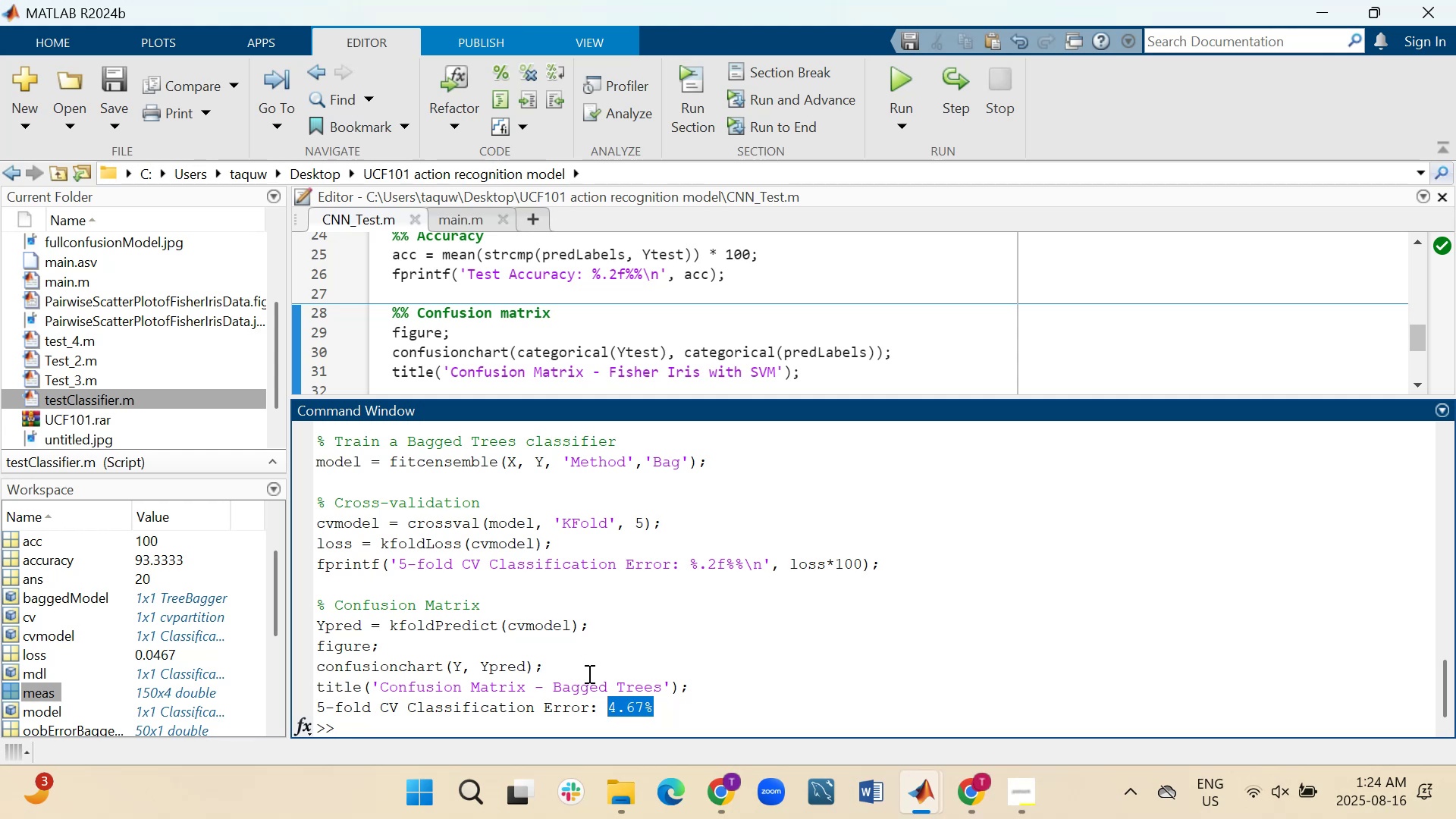 
wait(17.16)
 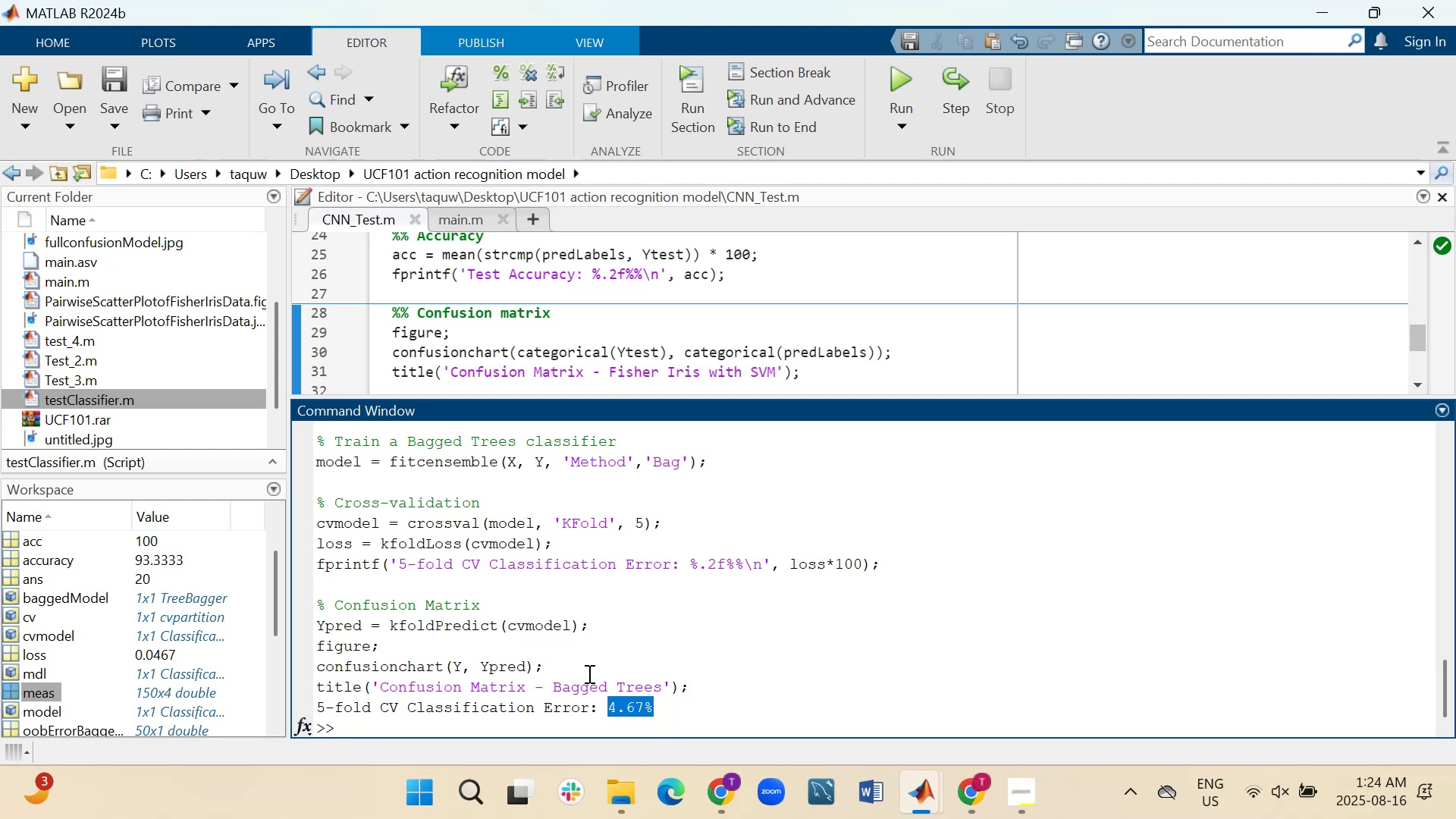 
left_click_drag(start_coordinate=[662, 686], to_coordinate=[382, 675])
 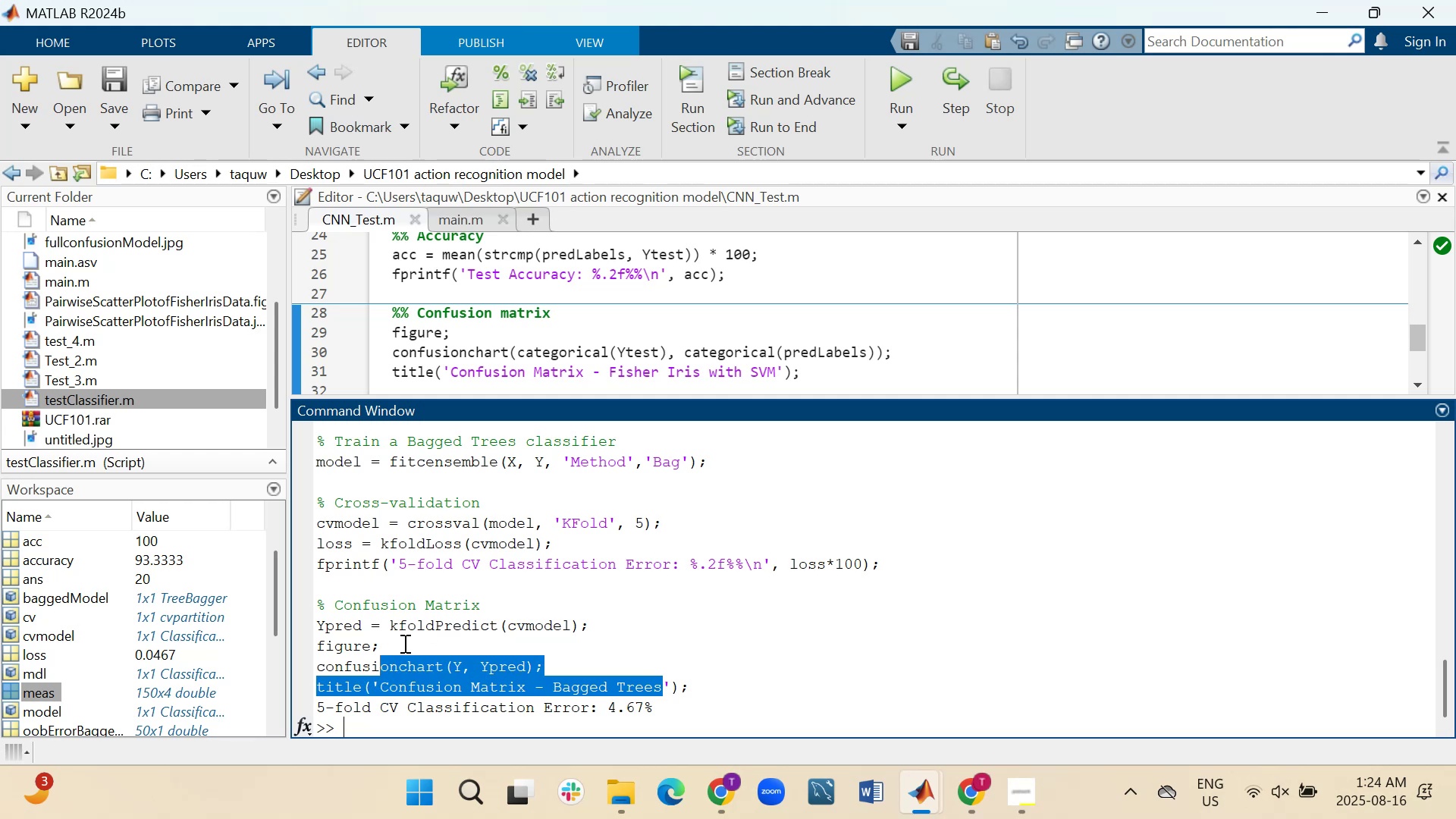 
left_click([447, 660])
 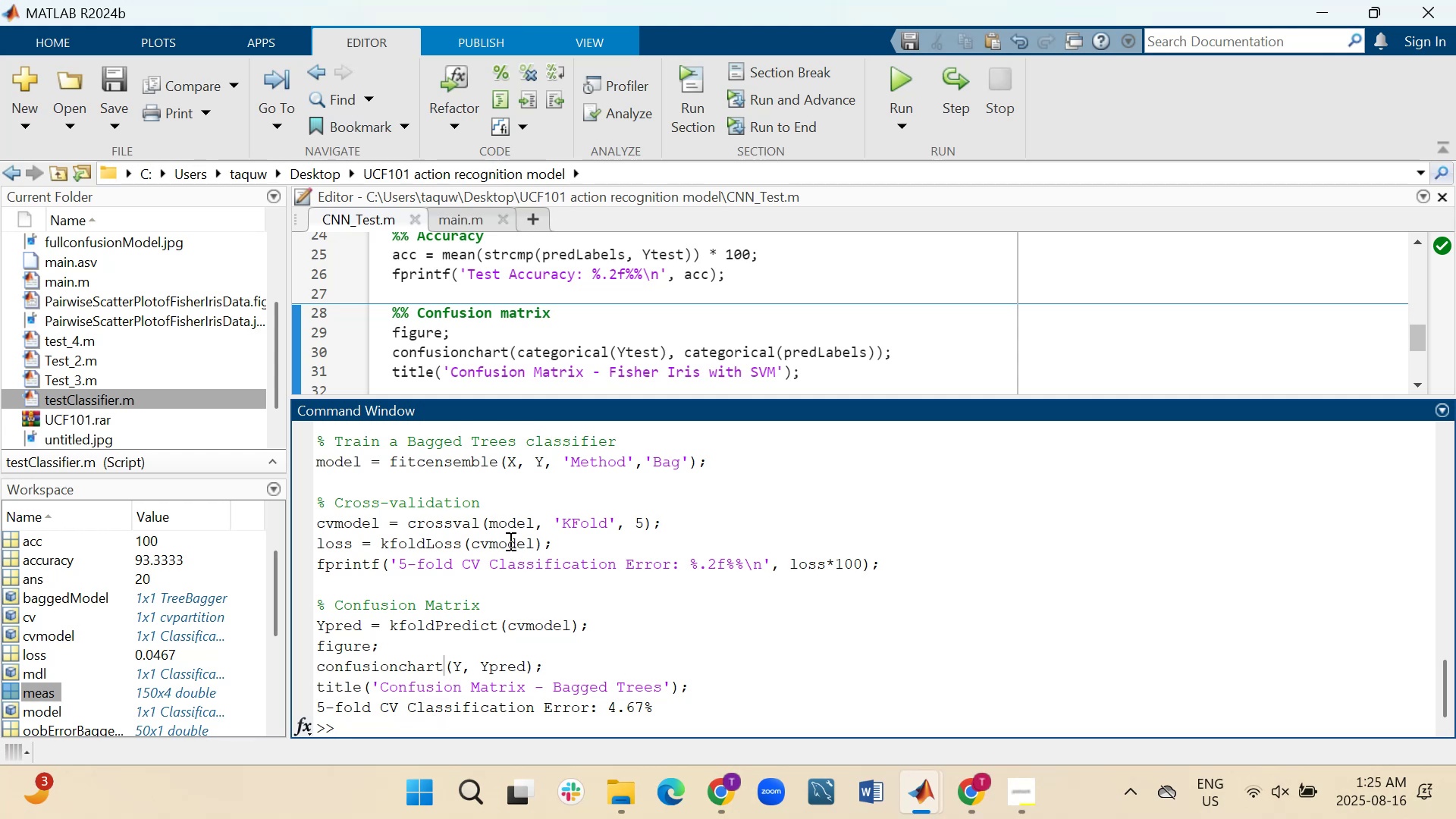 
wait(17.59)
 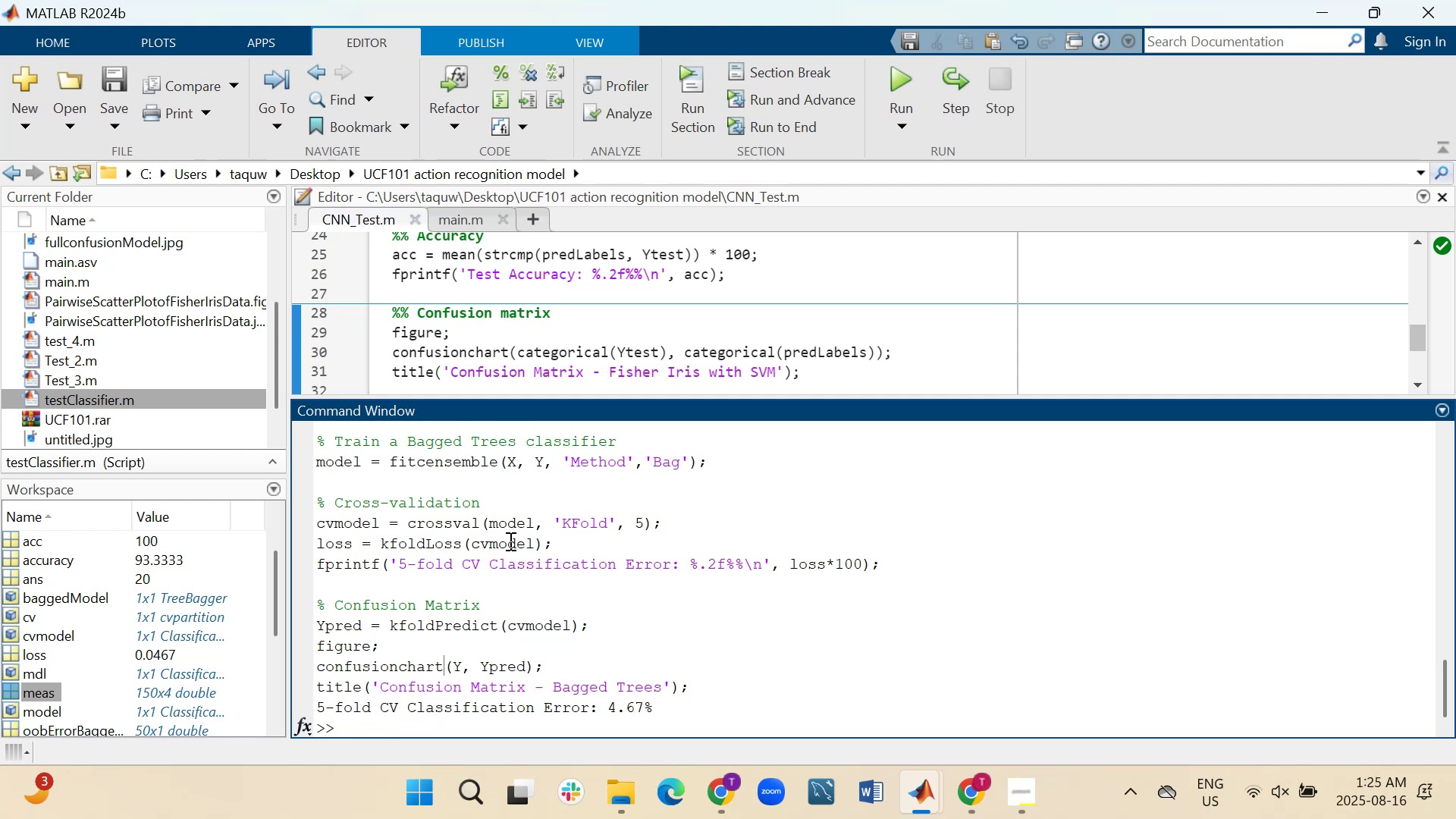 
scroll: coordinate [404, 611], scroll_direction: up, amount: 3.0
 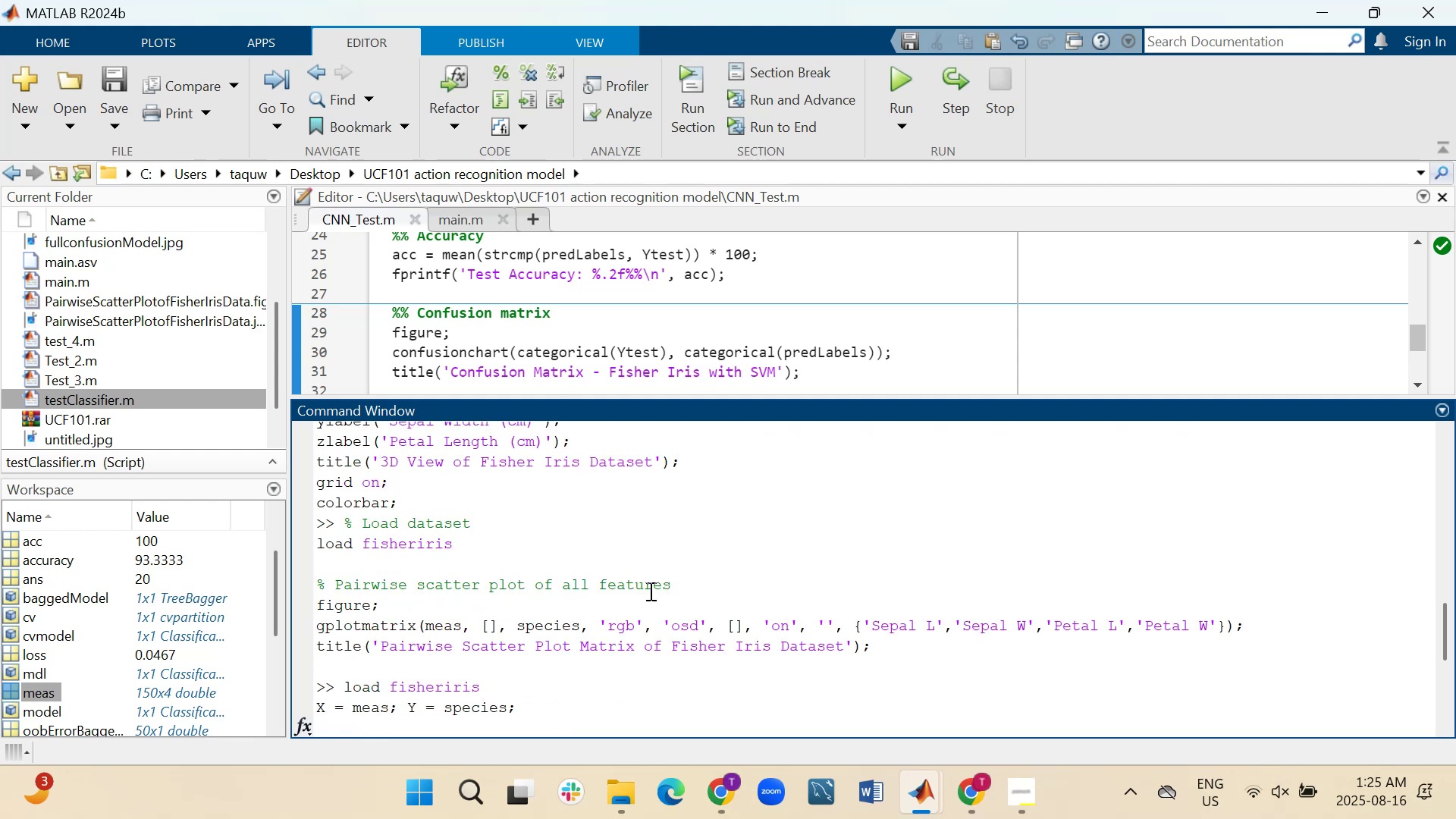 
wait(6.0)
 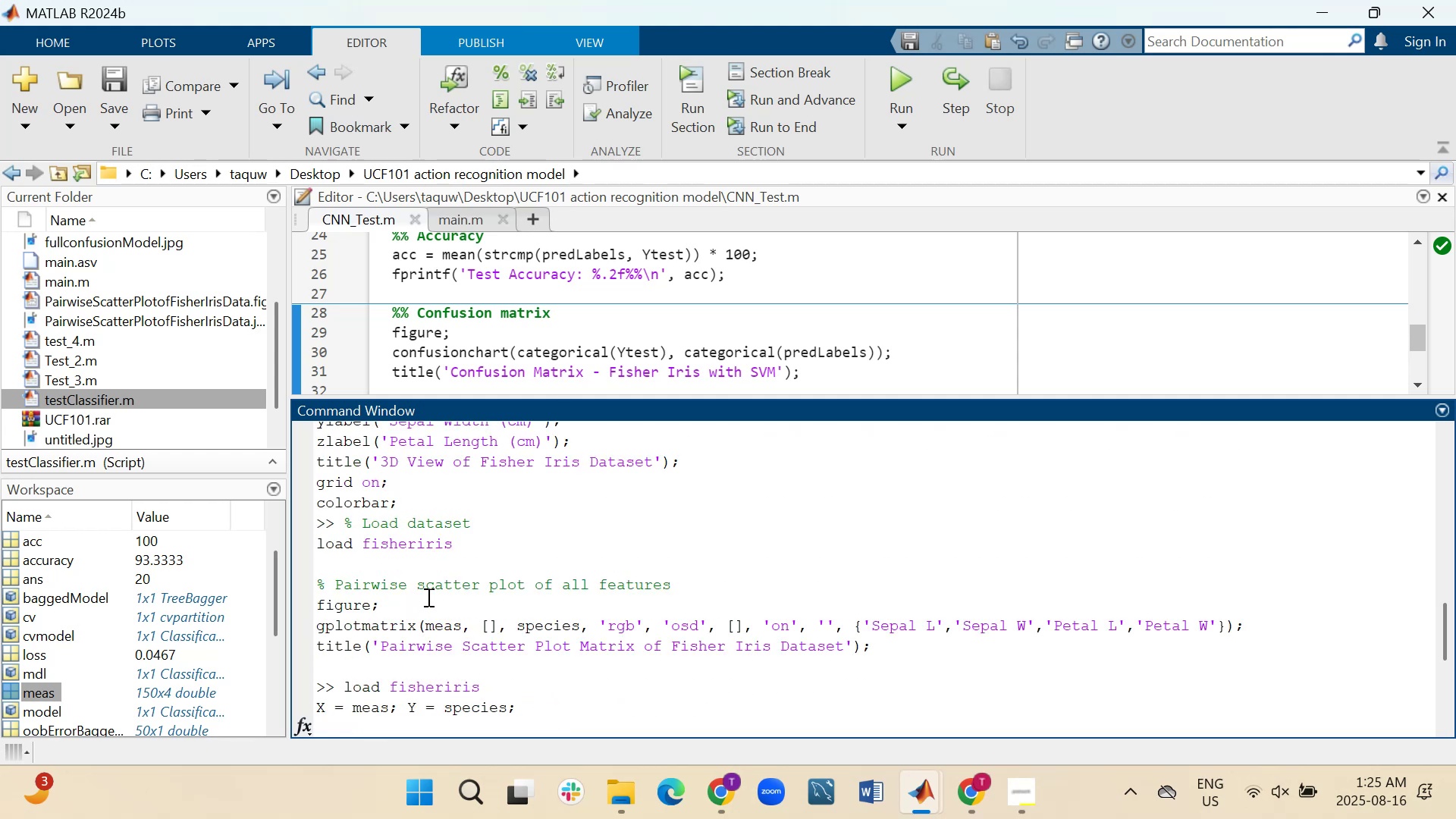 
scroll: coordinate [474, 582], scroll_direction: up, amount: 4.0
 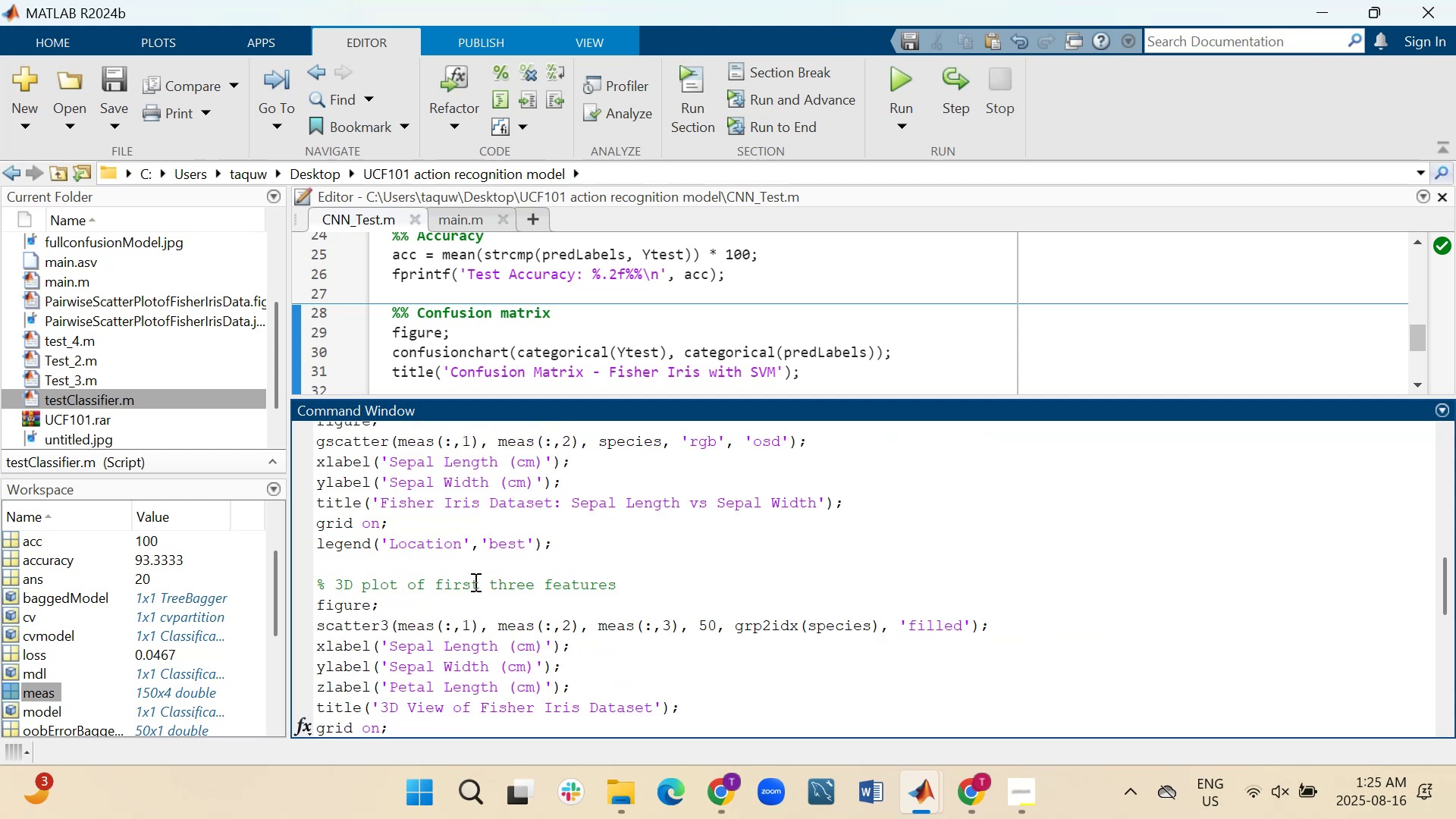 
scroll: coordinate [489, 585], scroll_direction: down, amount: 8.0
 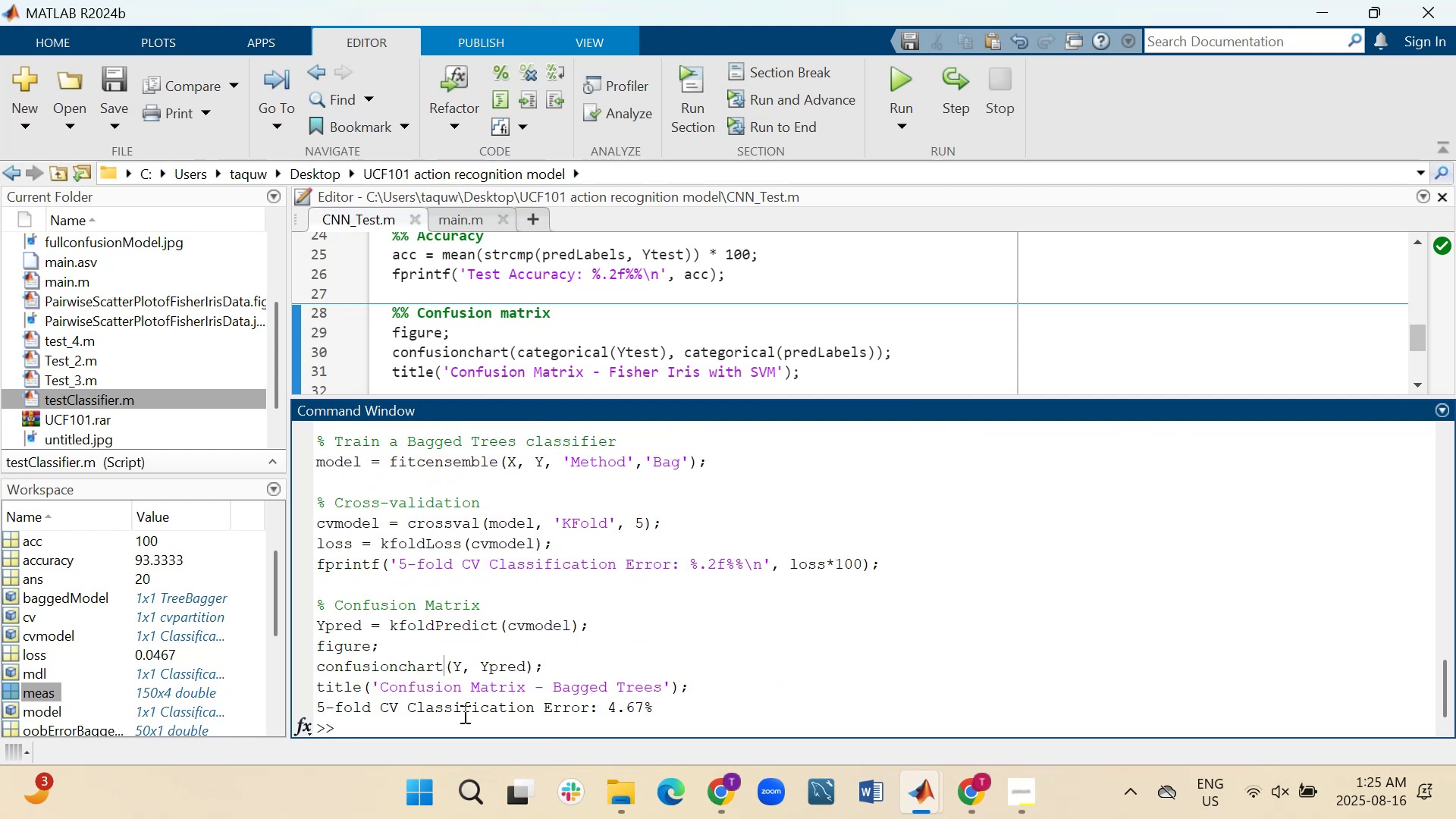 
left_click([440, 726])
 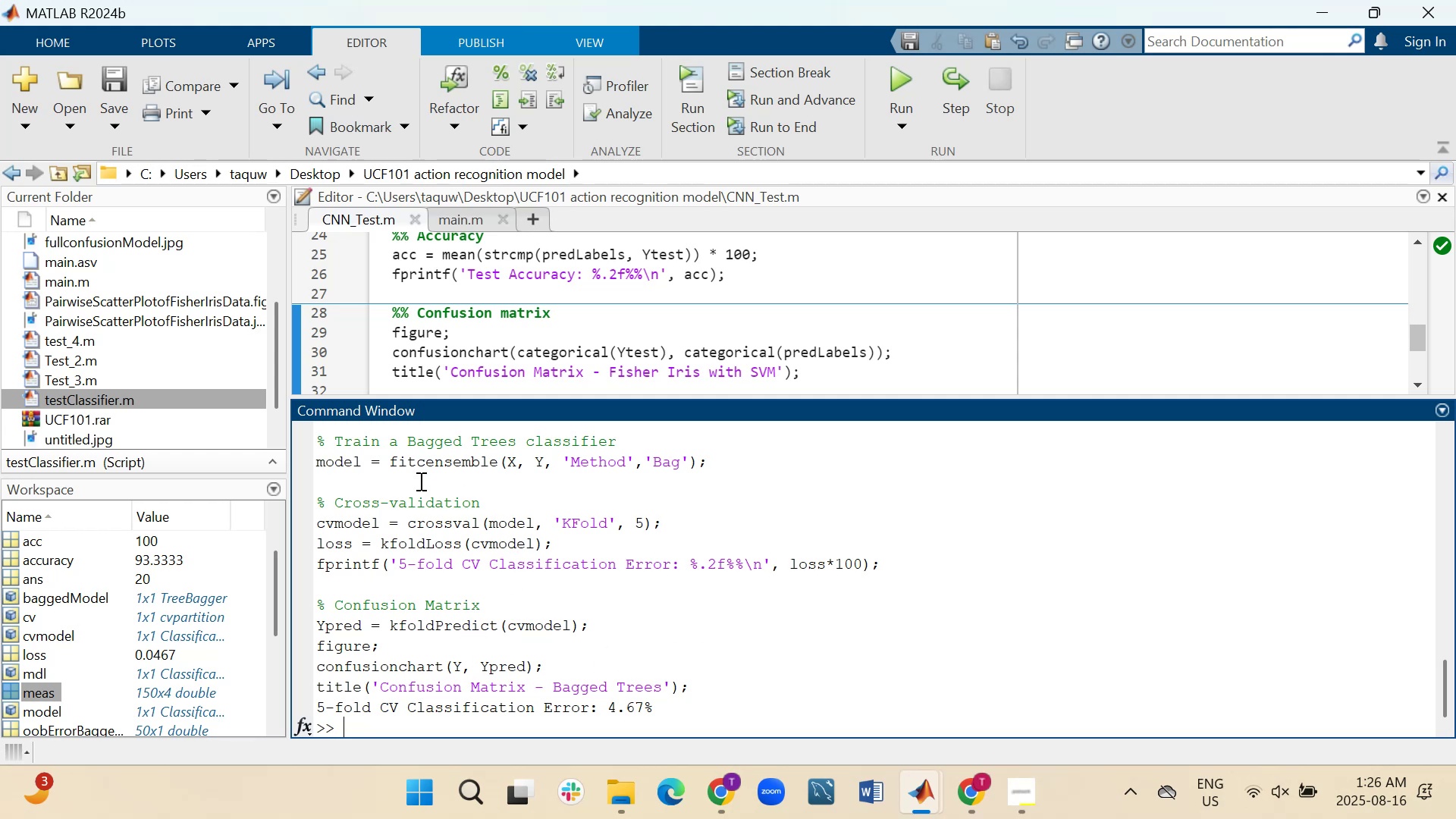 
wait(34.82)
 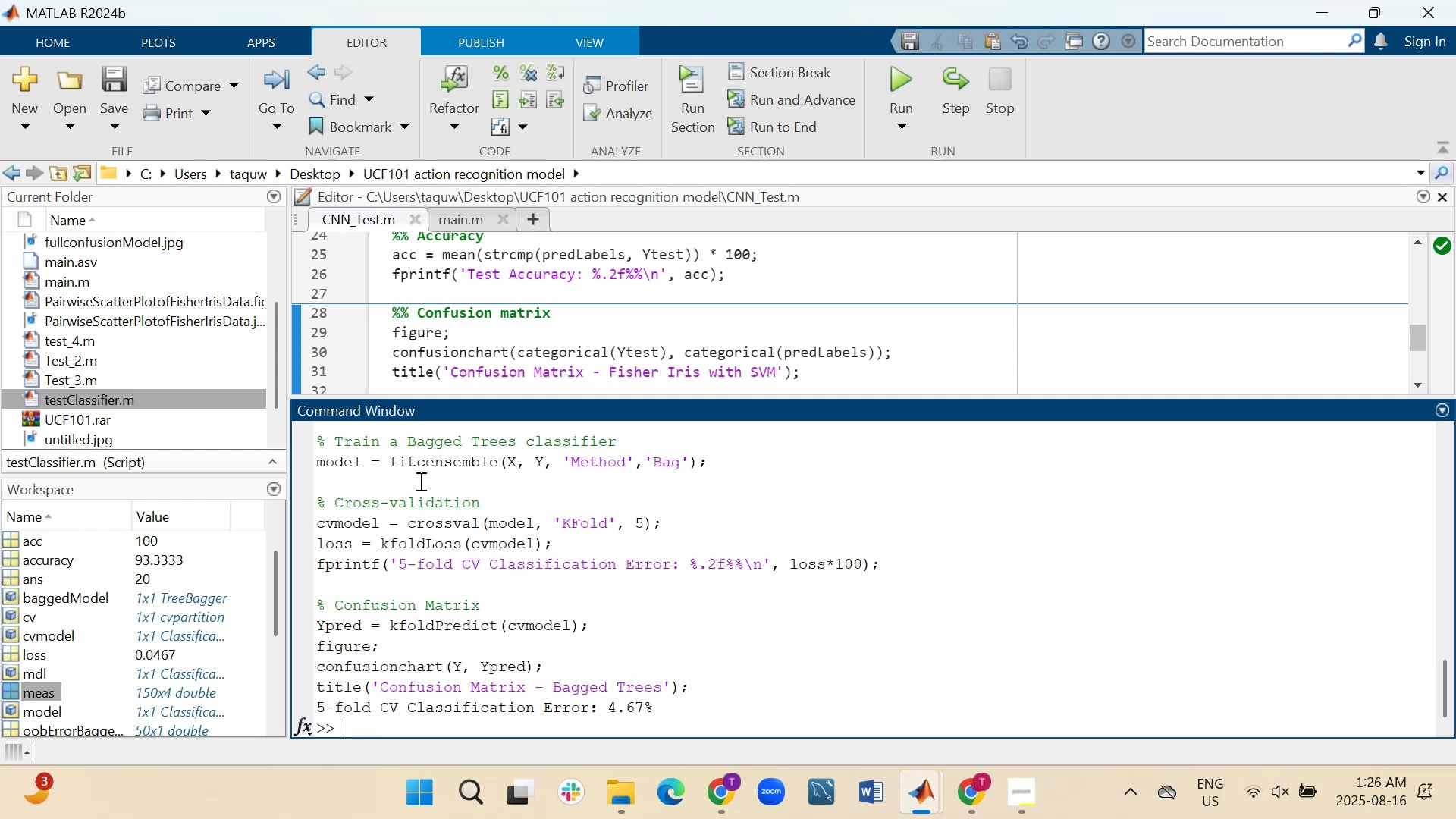 
type(clc)
 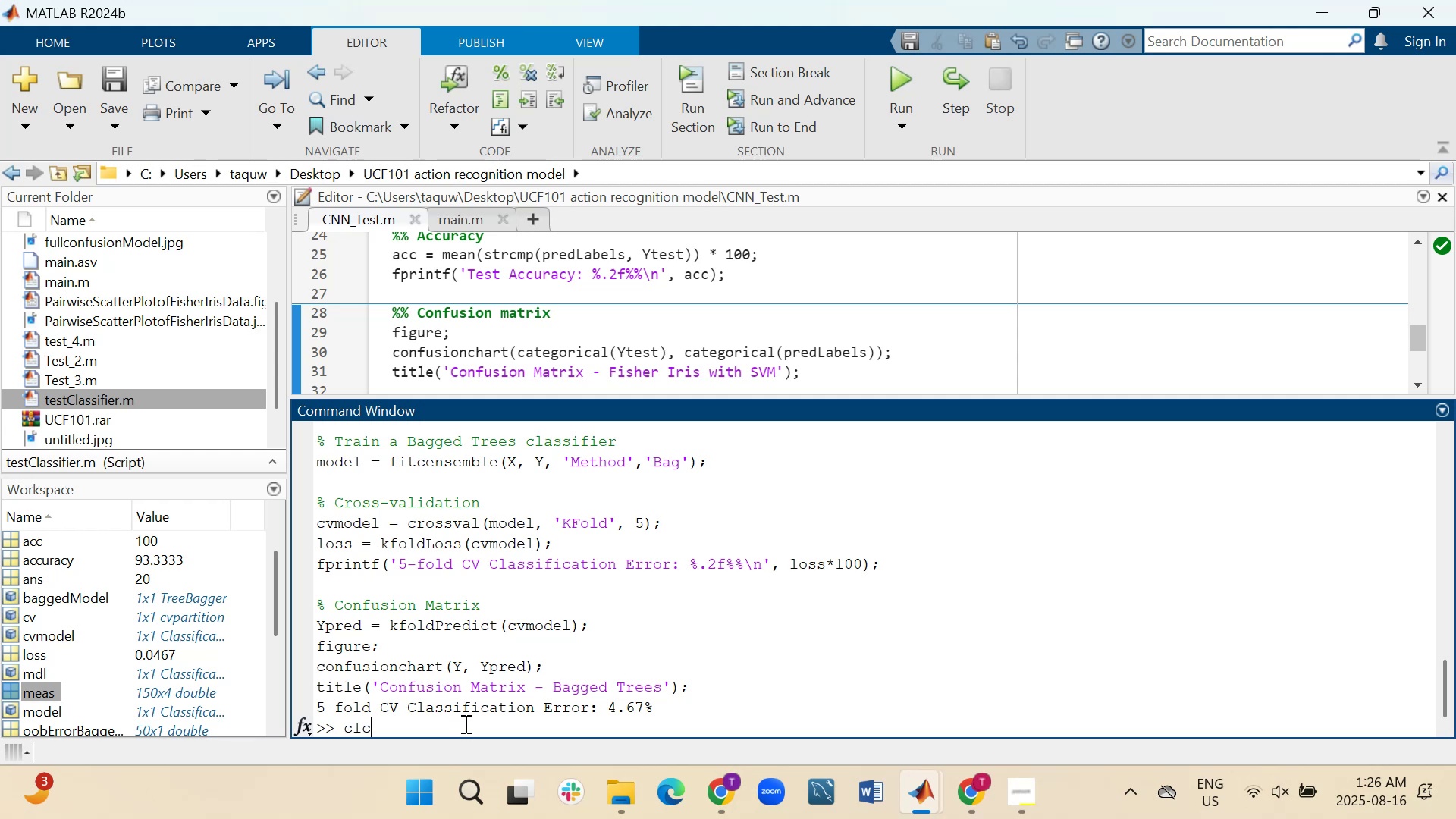 
key(Enter)
 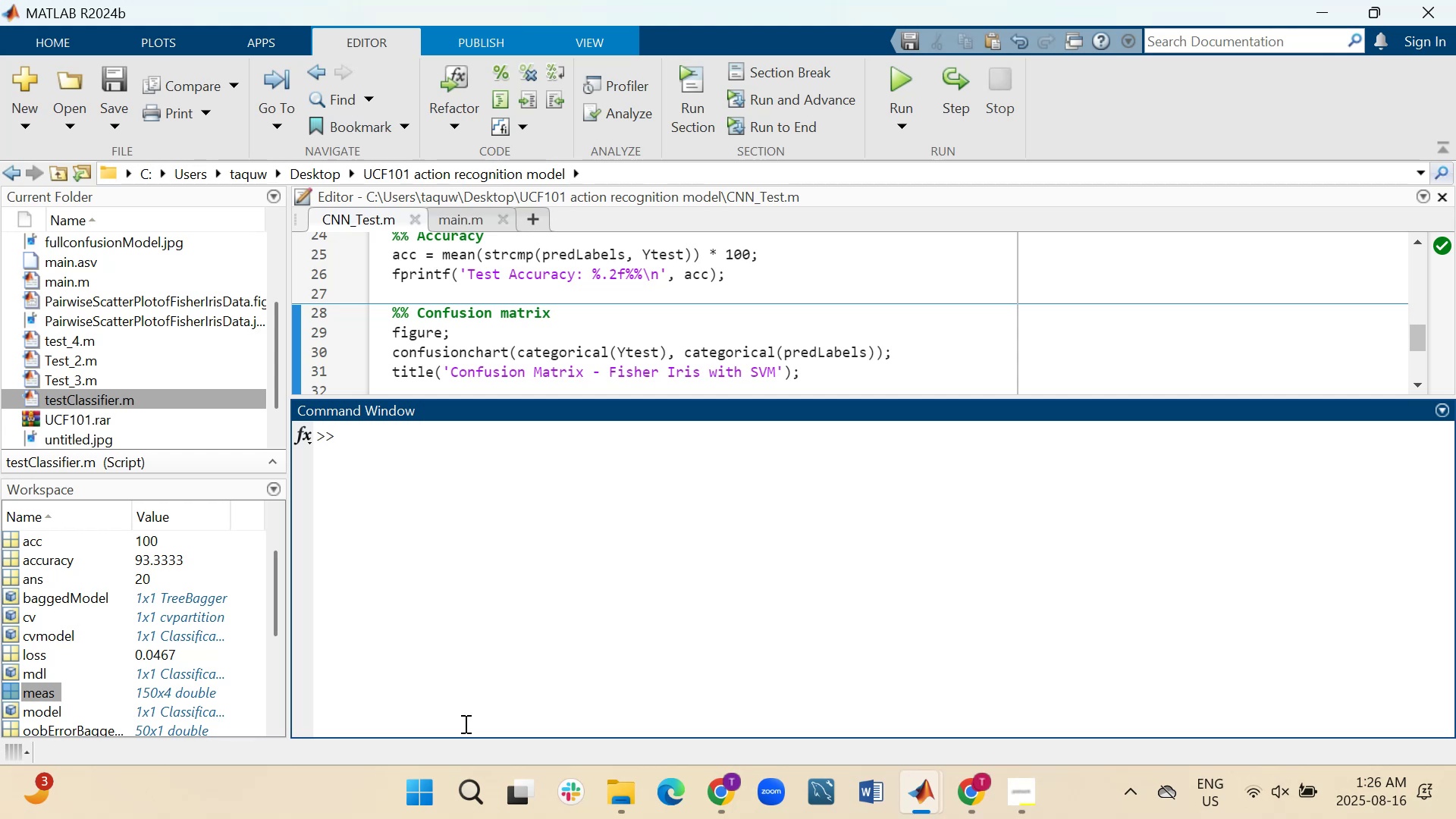 
wait(12.51)
 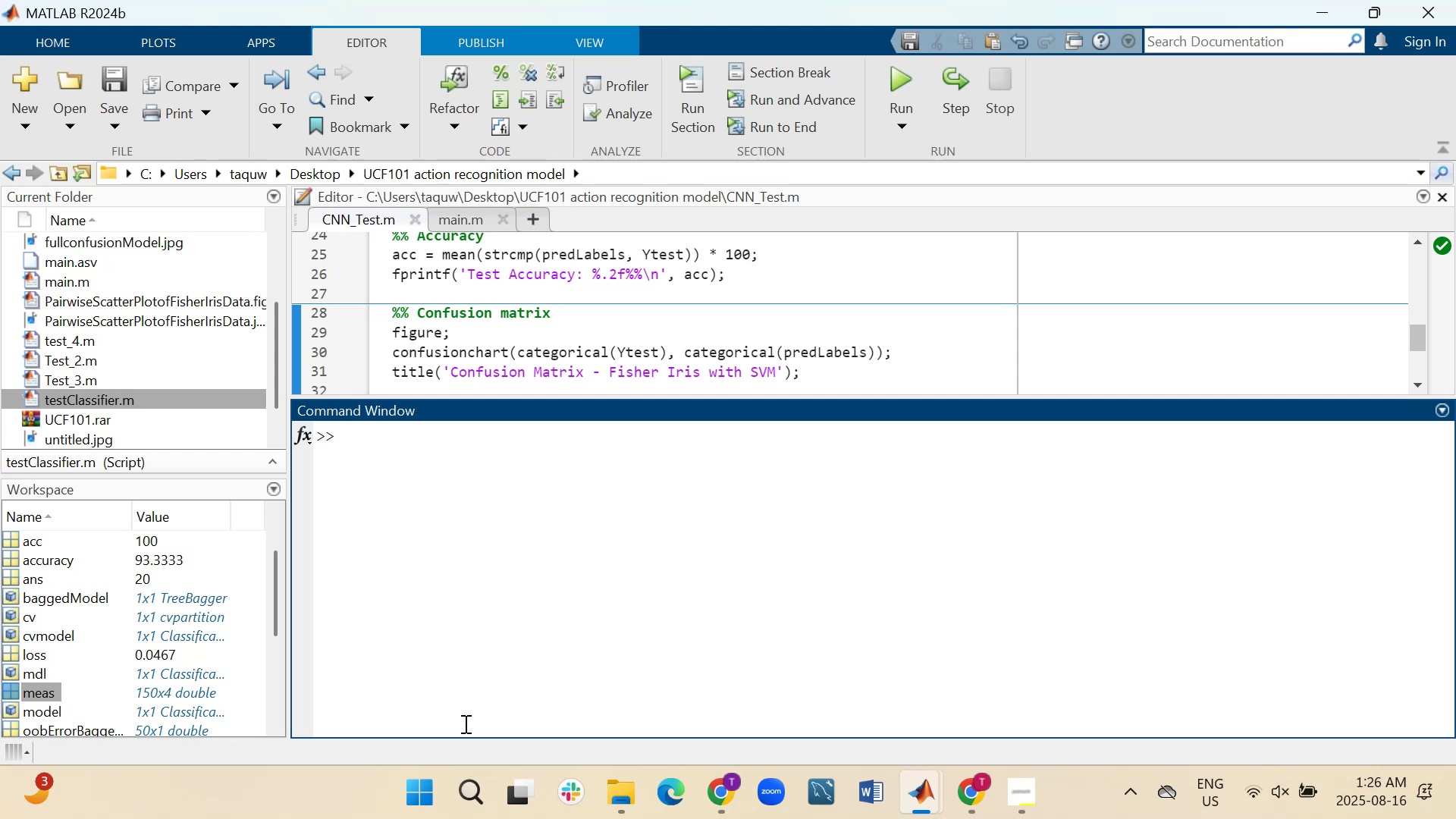 
left_click_drag(start_coordinate=[683, 397], to_coordinate=[669, 600])
 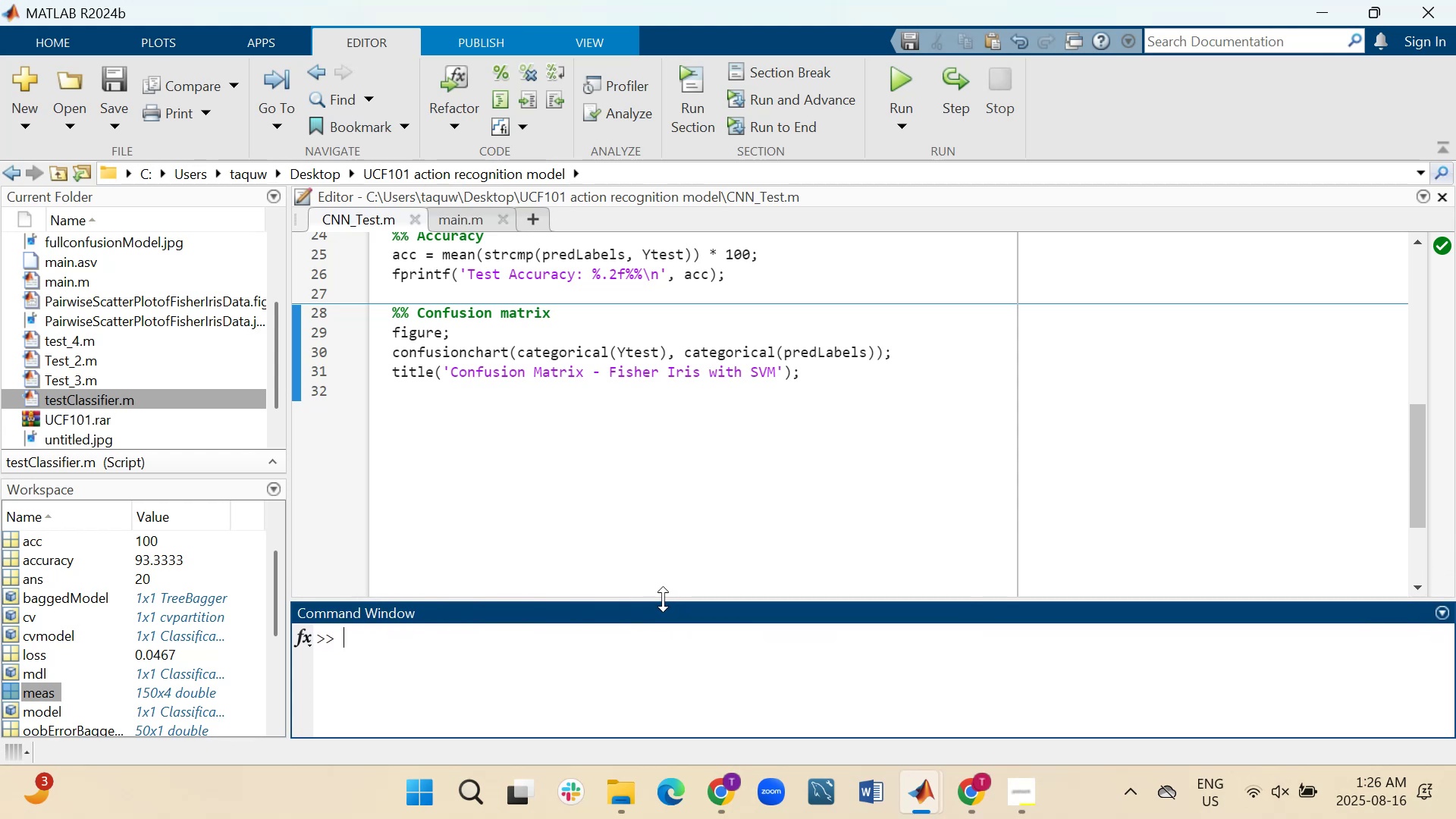 
wait(9.64)
 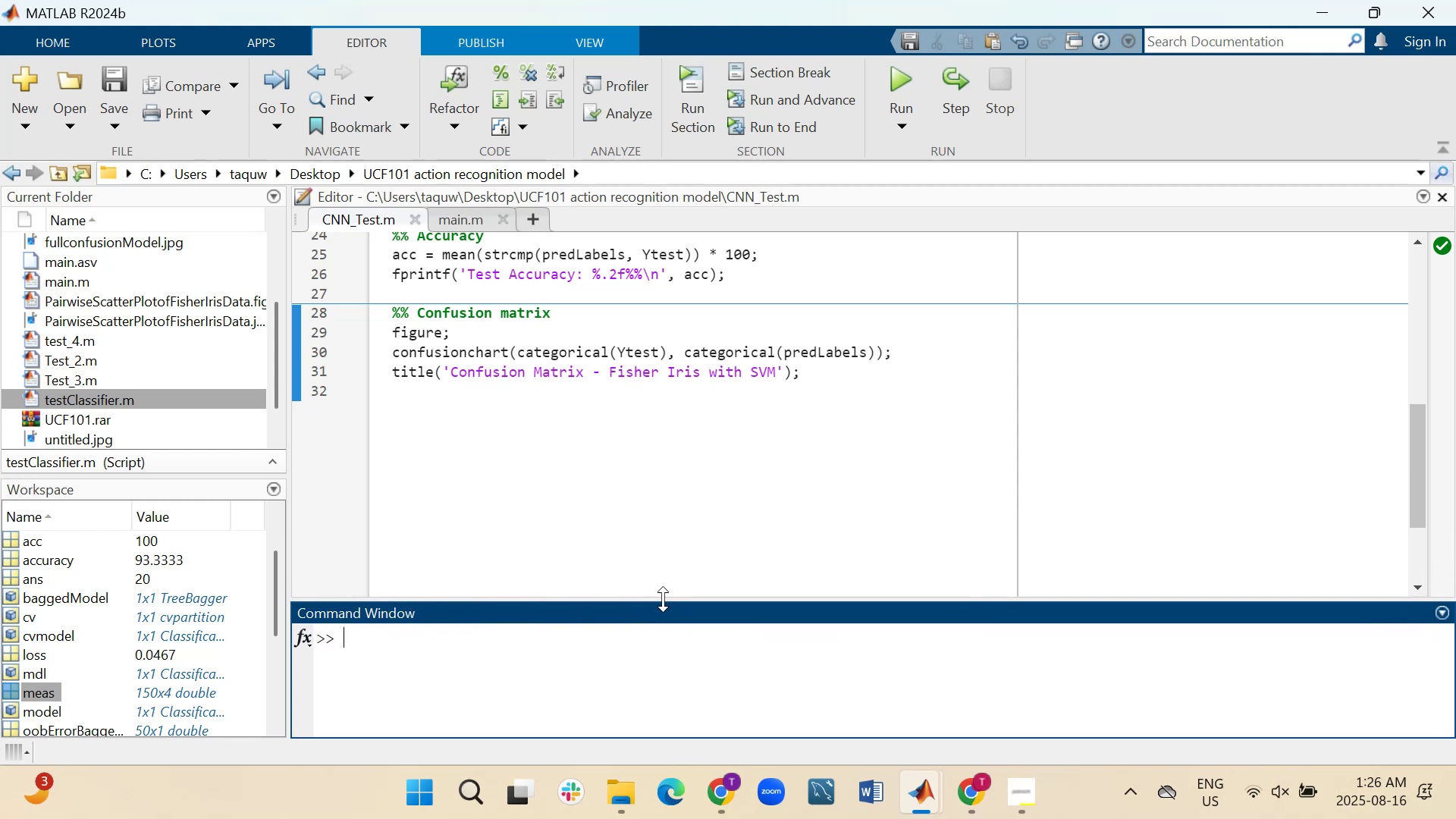 
scroll: coordinate [595, 447], scroll_direction: up, amount: 4.0
 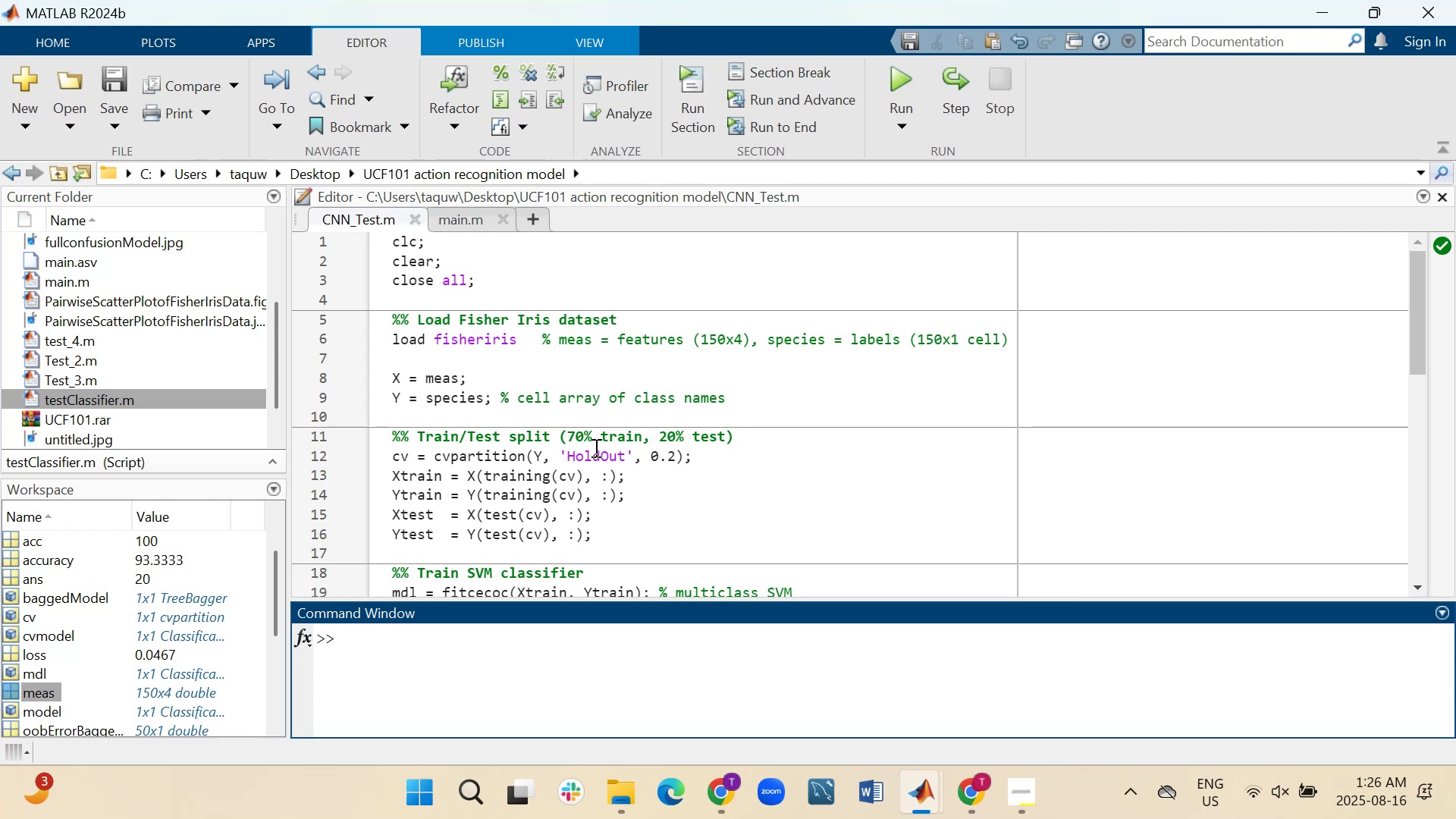 
wait(7.73)
 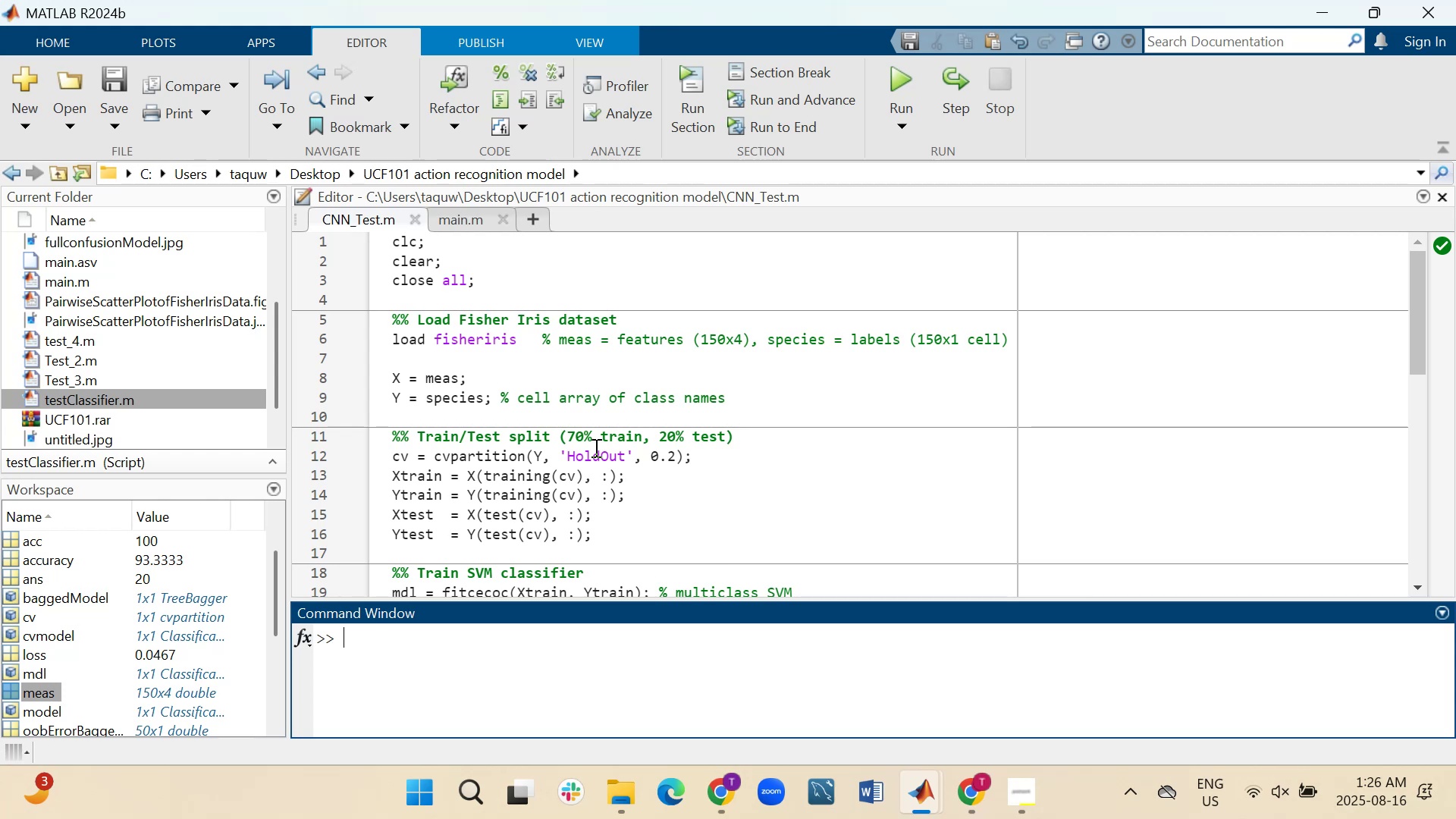 
scroll: coordinate [596, 459], scroll_direction: down, amount: 1.0
 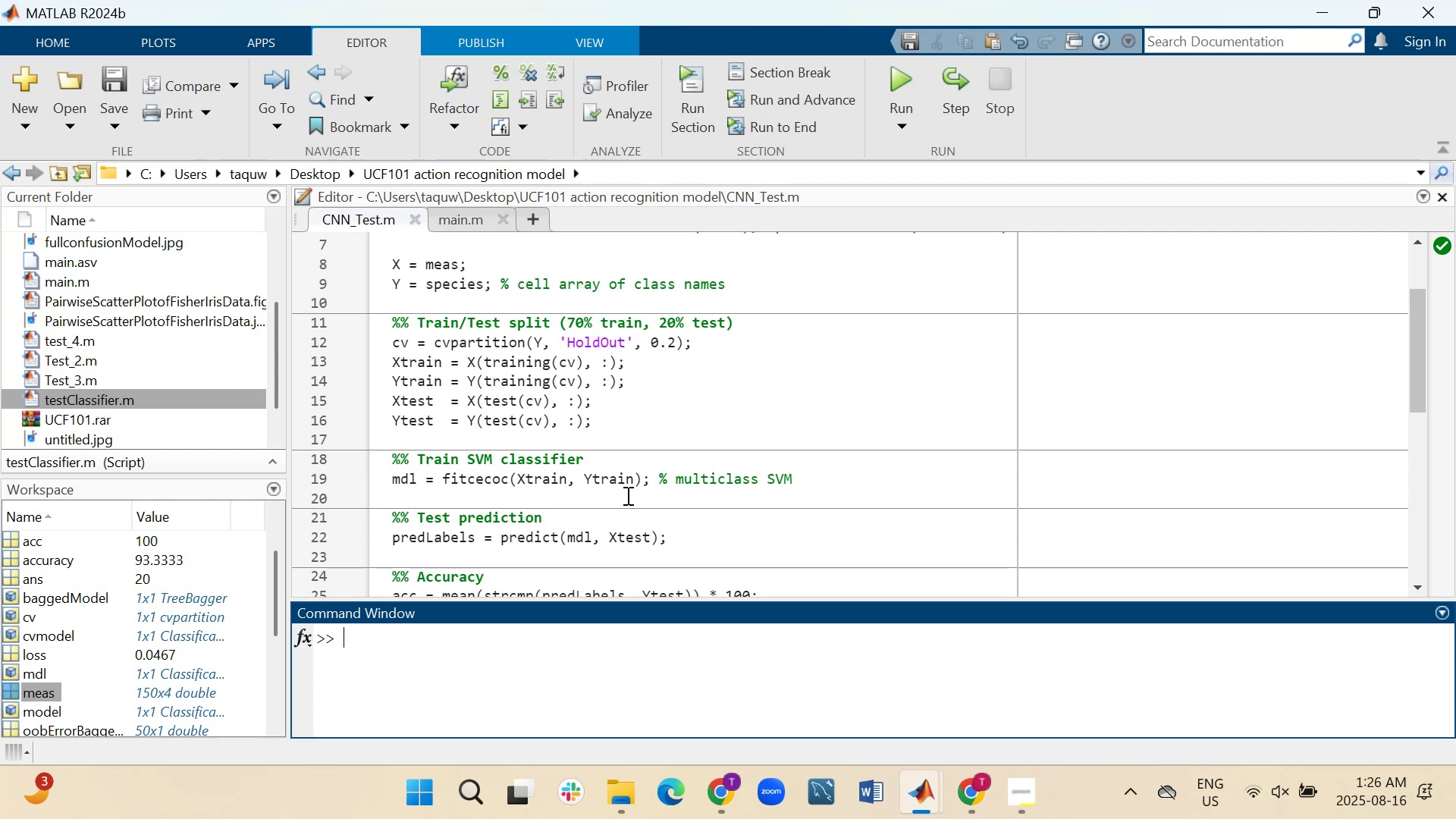 
wait(6.69)
 